 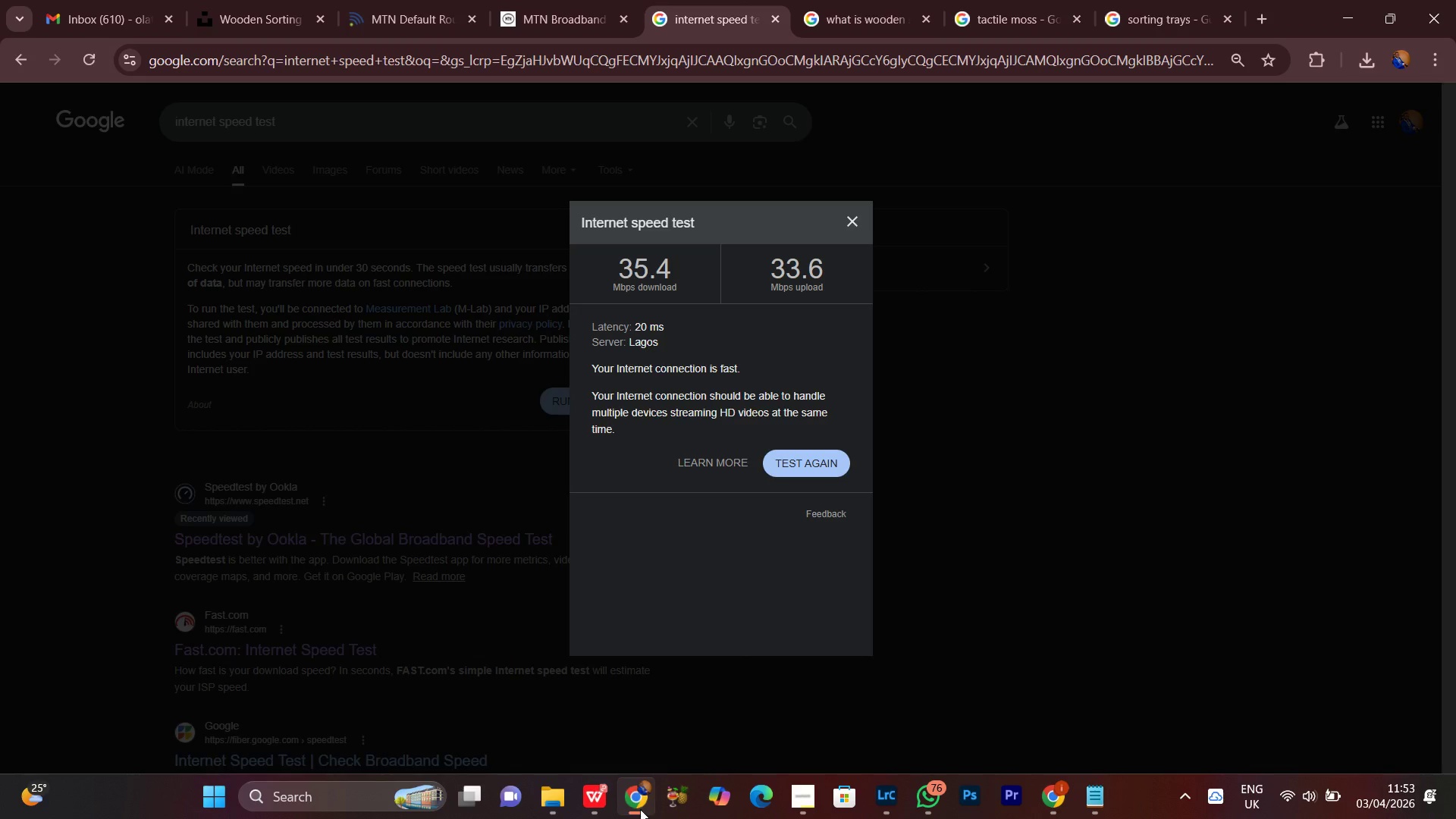 
left_click([865, 217])
 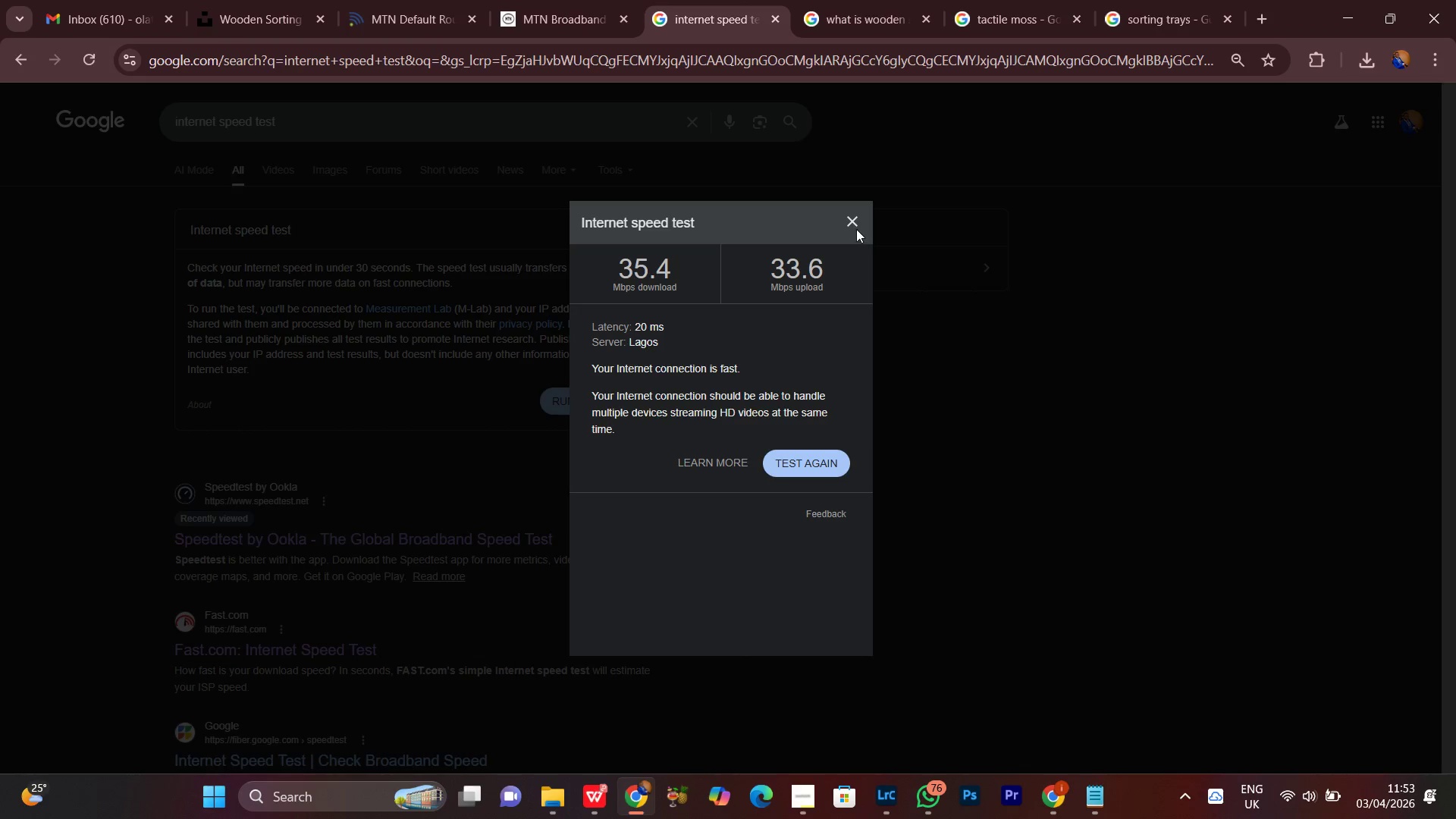 
double_click([856, 223])
 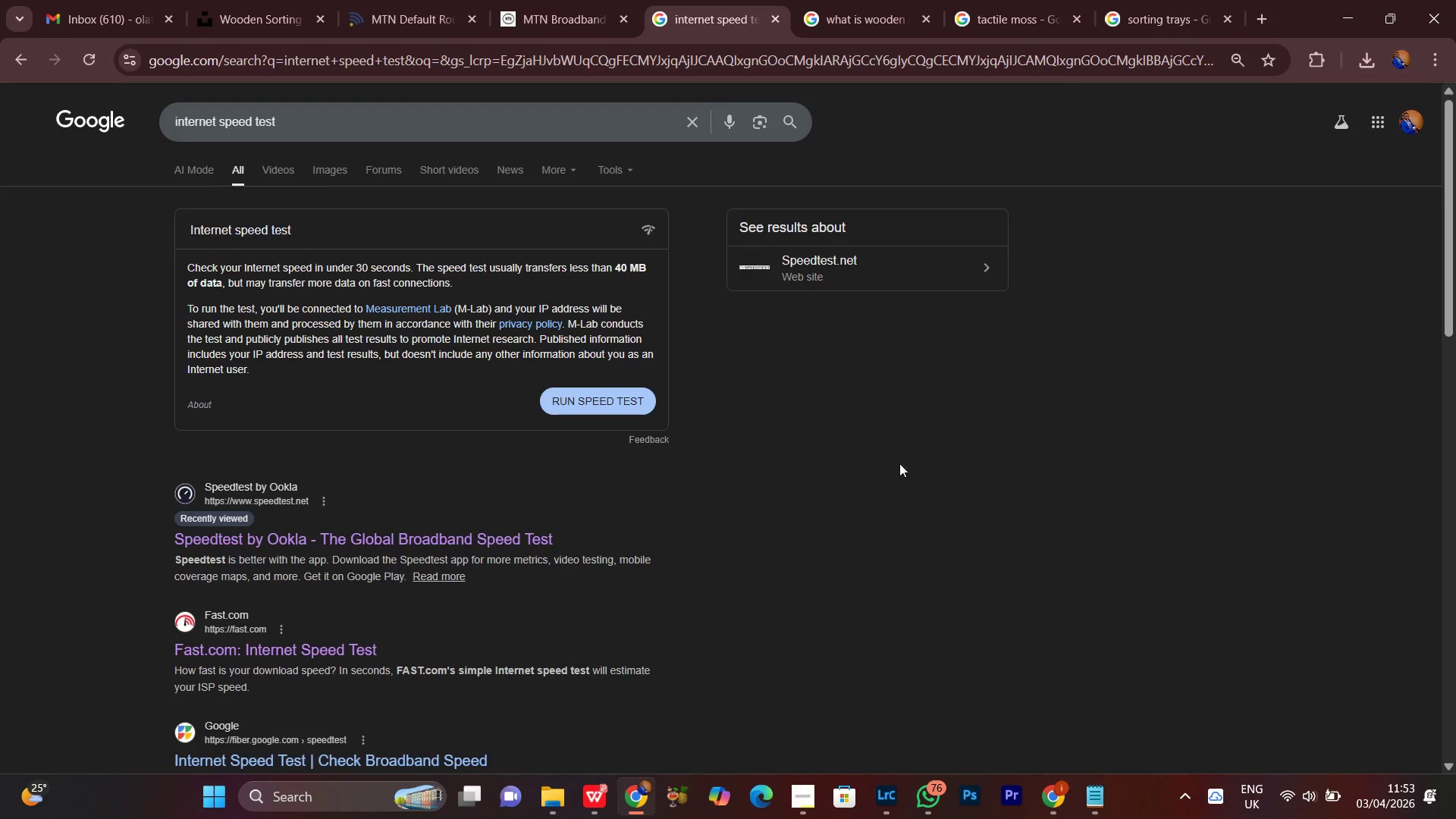 
scroll: coordinate [901, 468], scroll_direction: none, amount: 0.0
 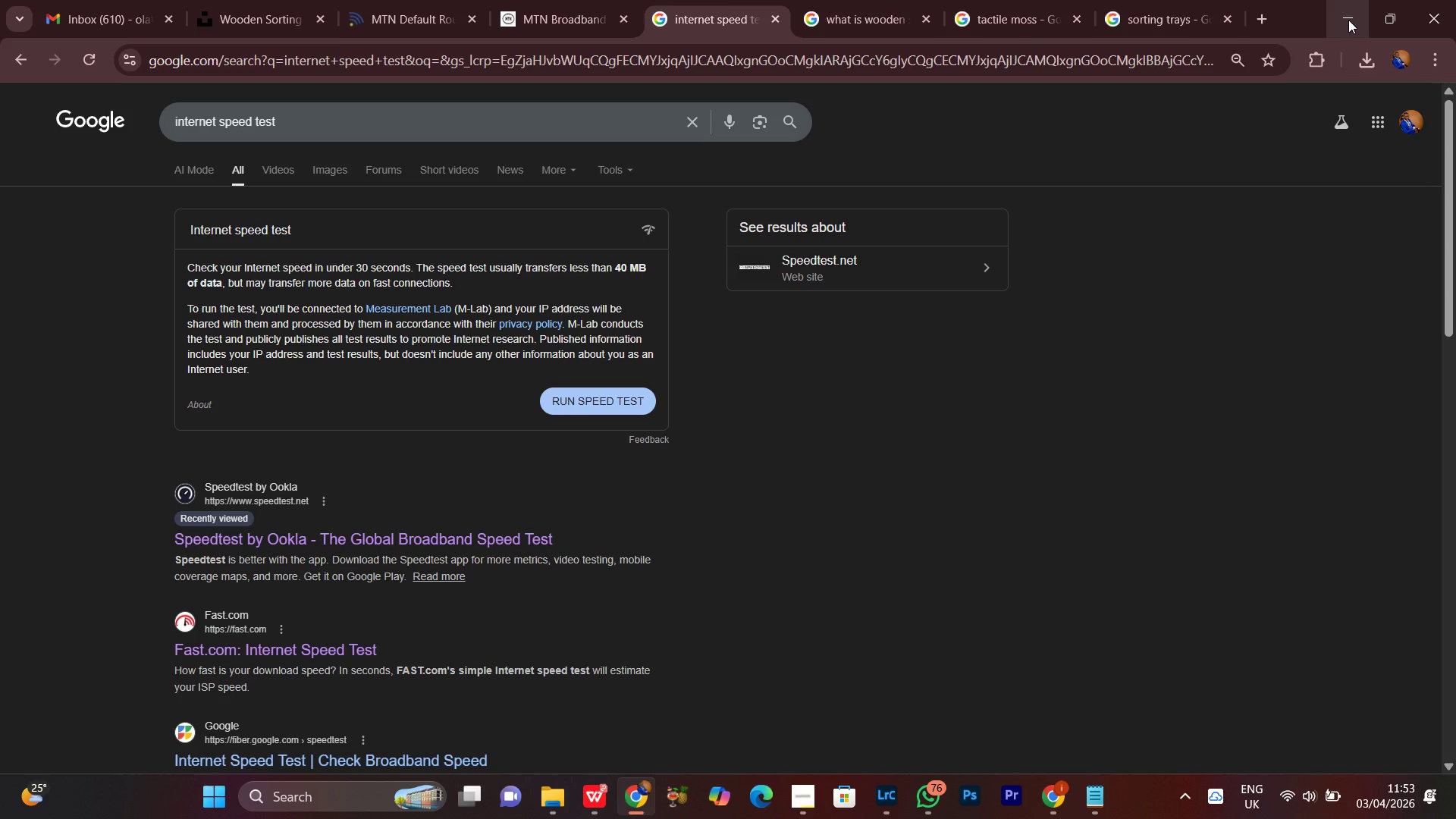 
left_click([1348, 20])
 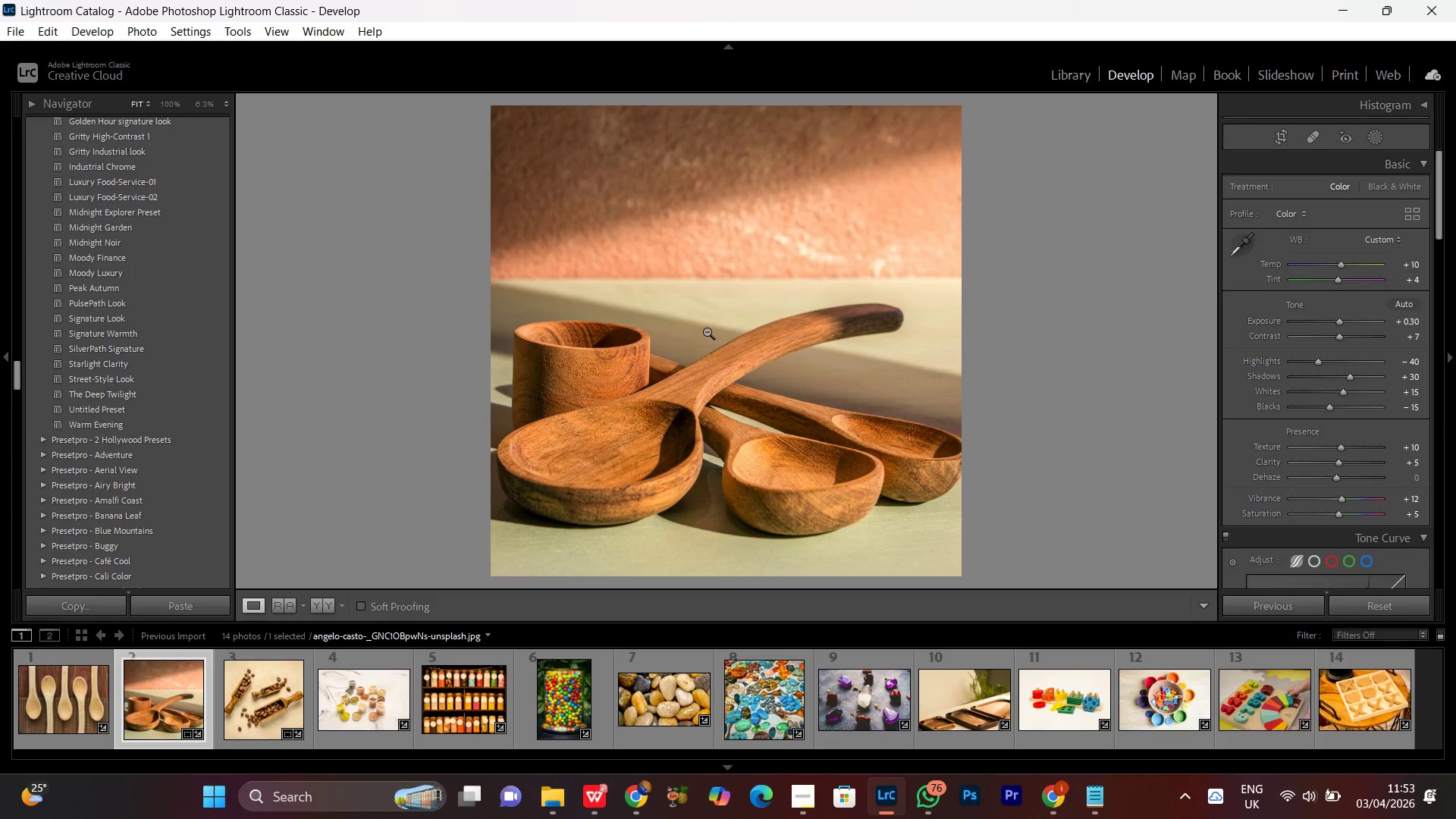 
double_click([707, 331])
 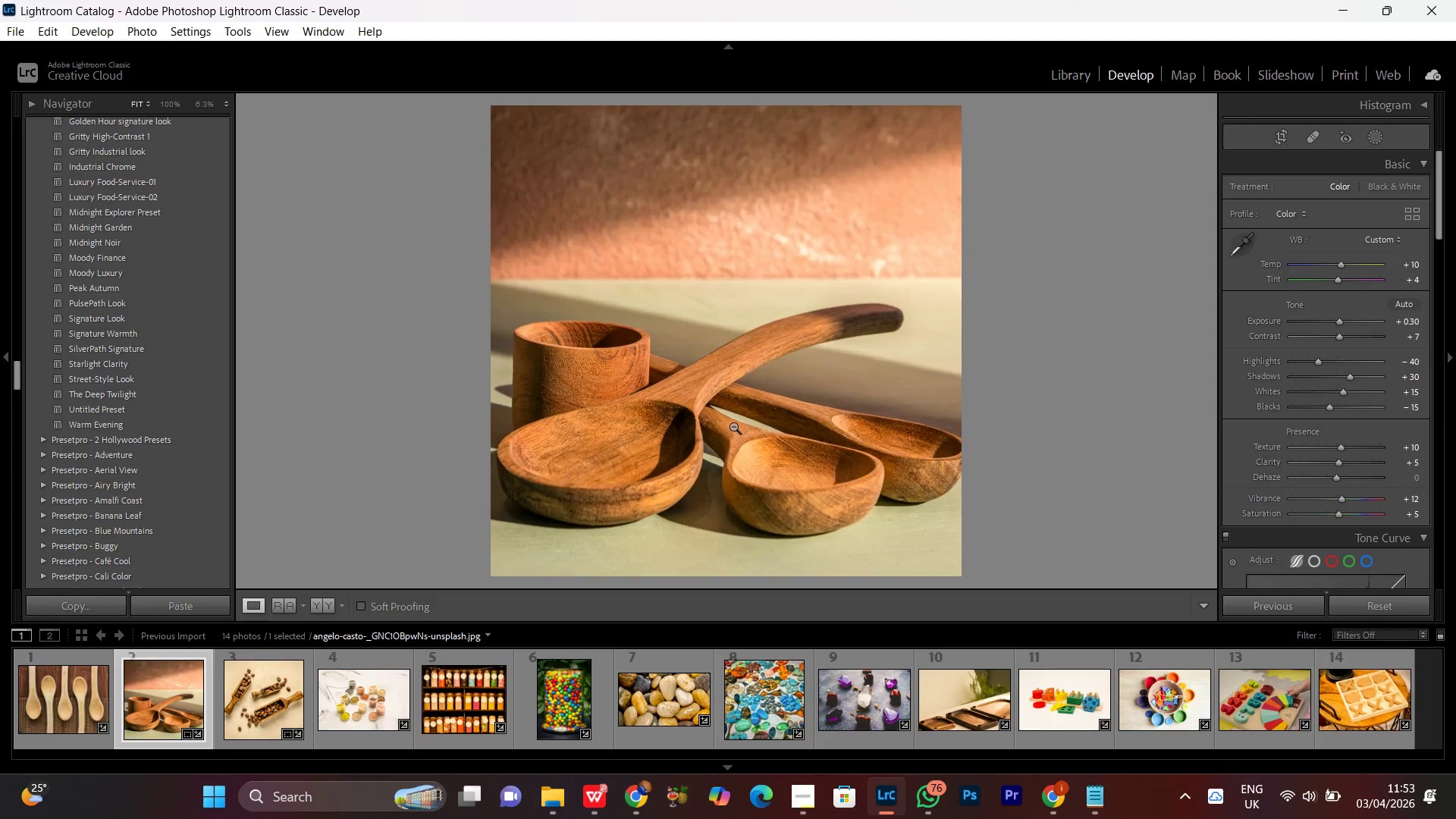 
triple_click([733, 426])
 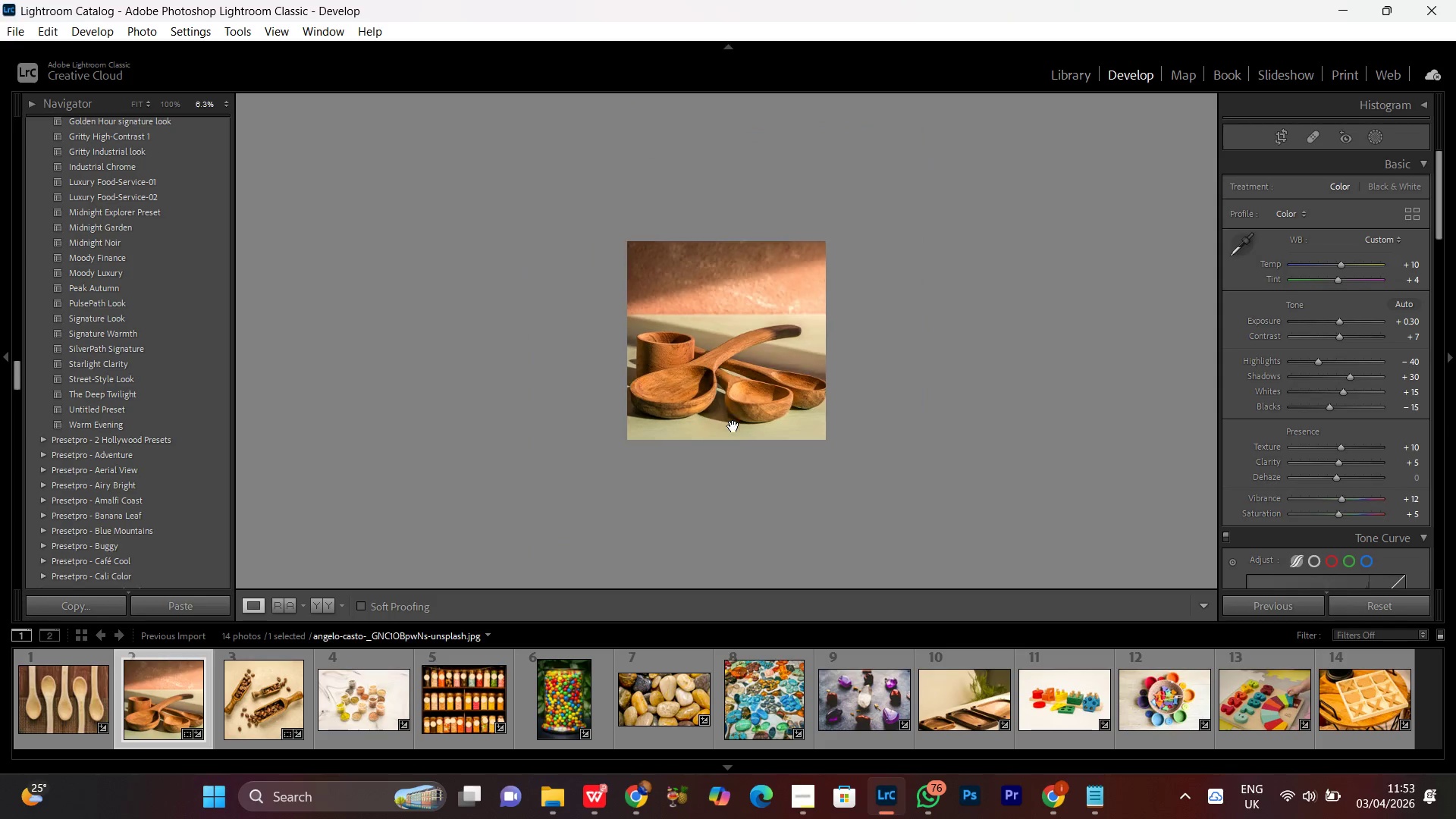 
triple_click([733, 426])
 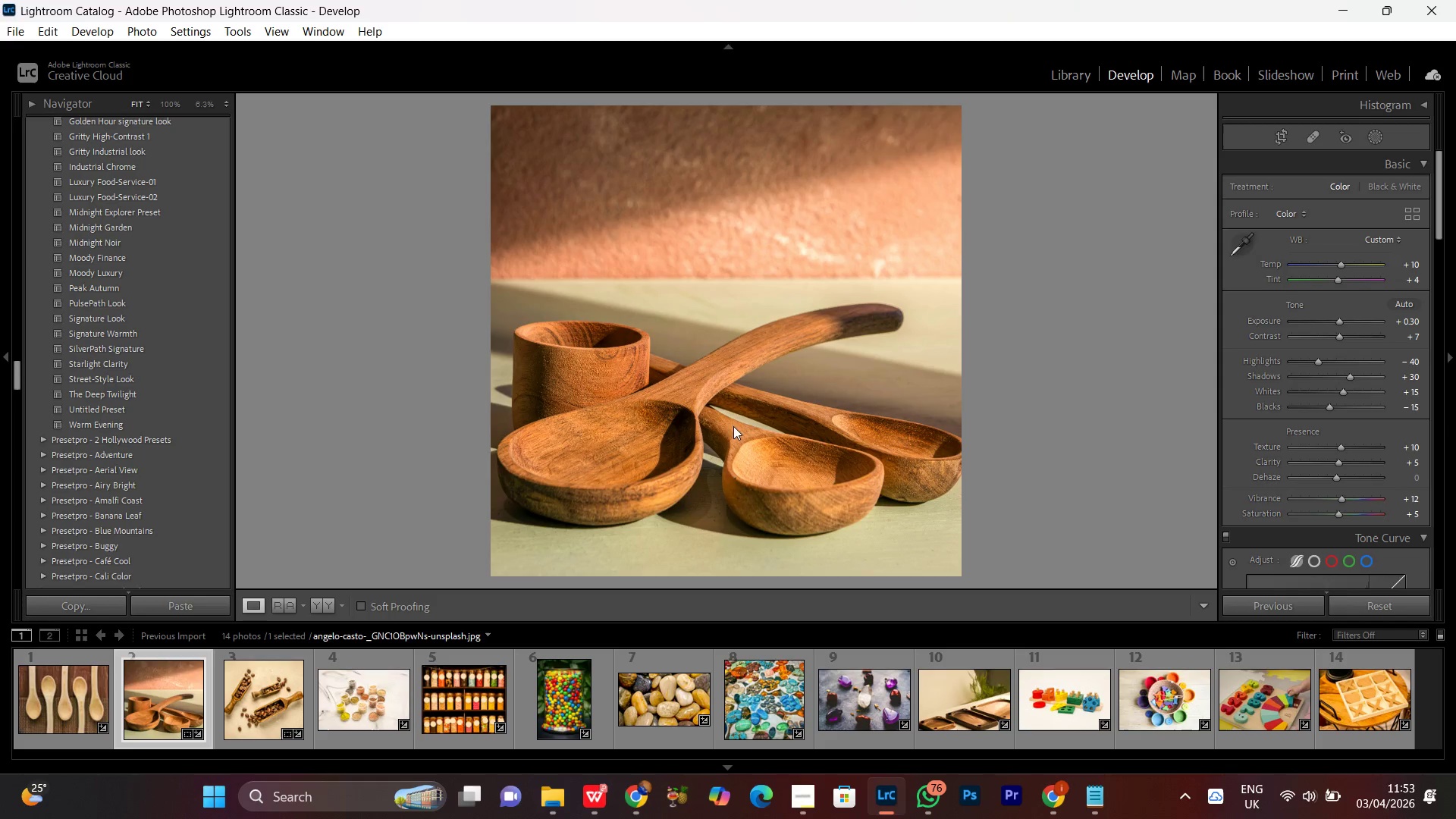 
triple_click([733, 426])
 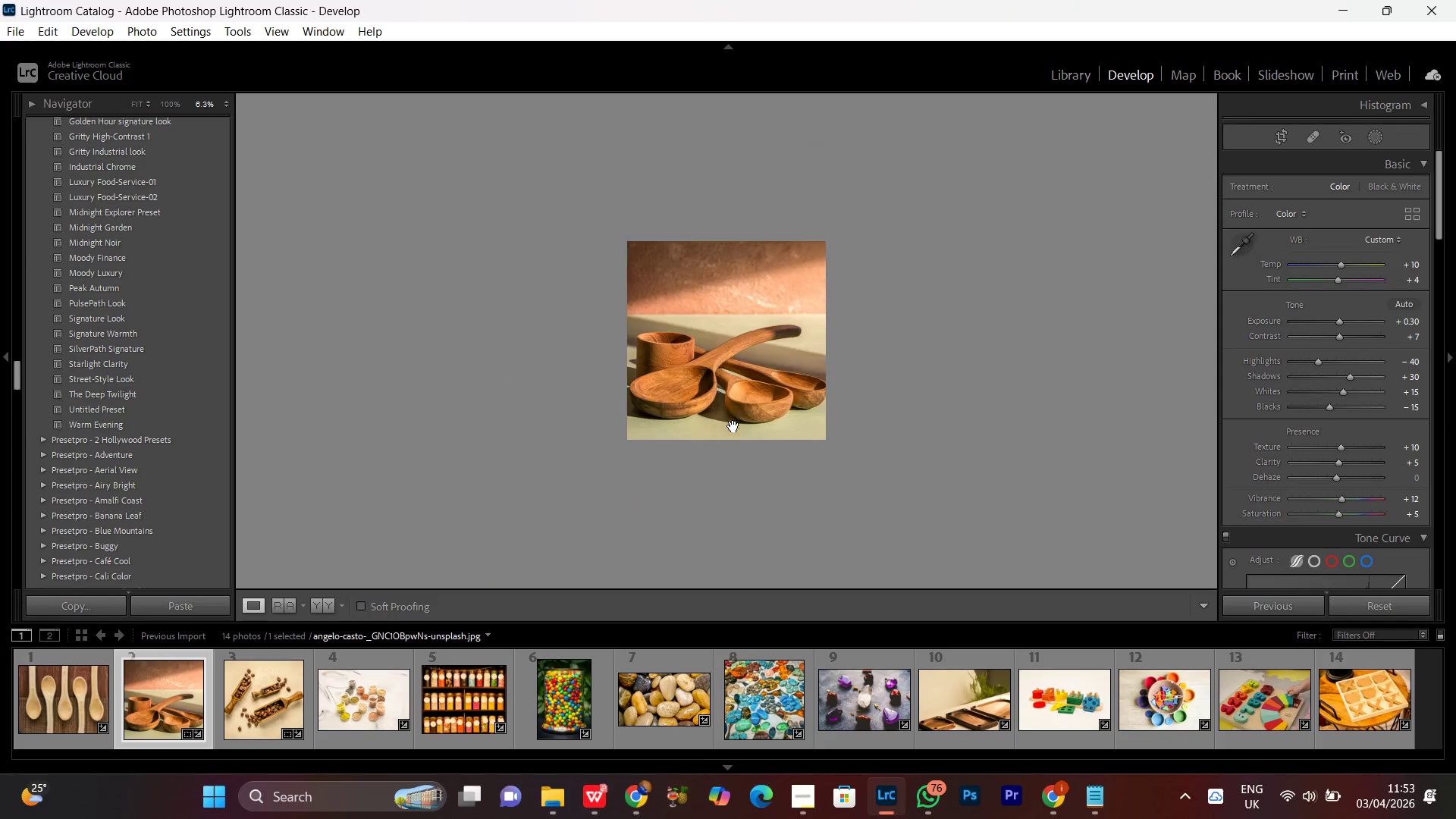 
triple_click([733, 426])
 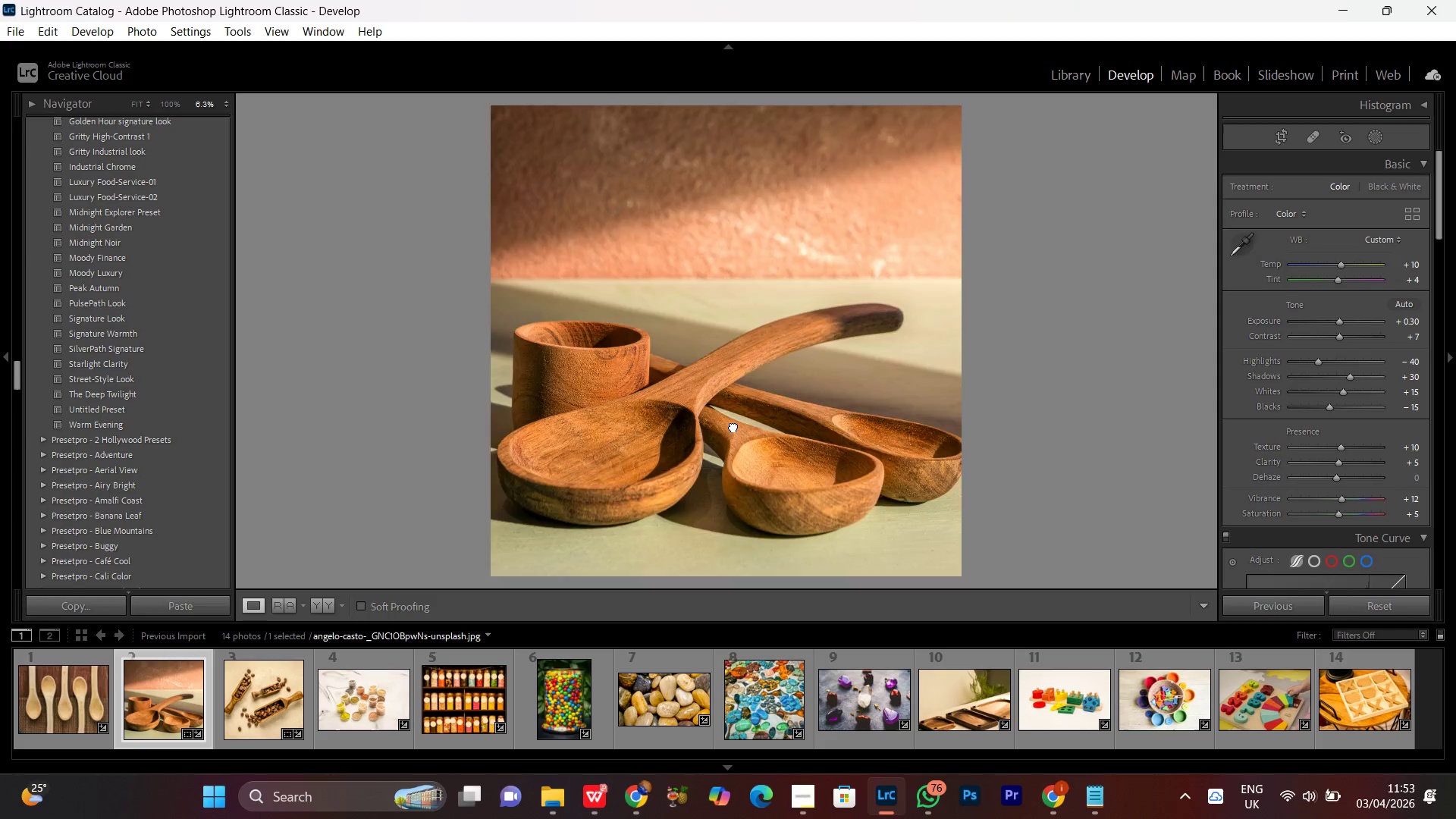 
double_click([733, 426])
 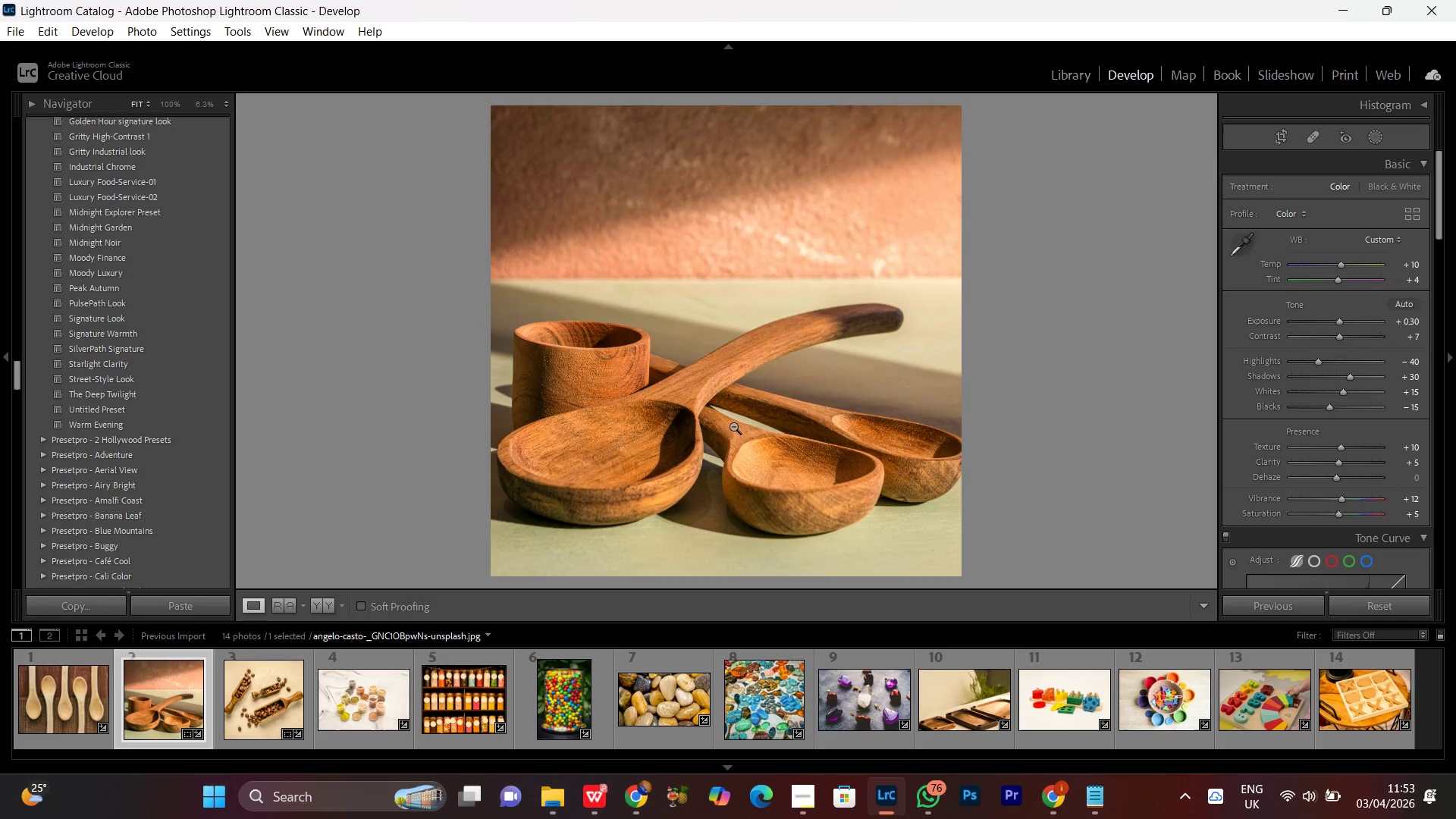 
triple_click([733, 426])
 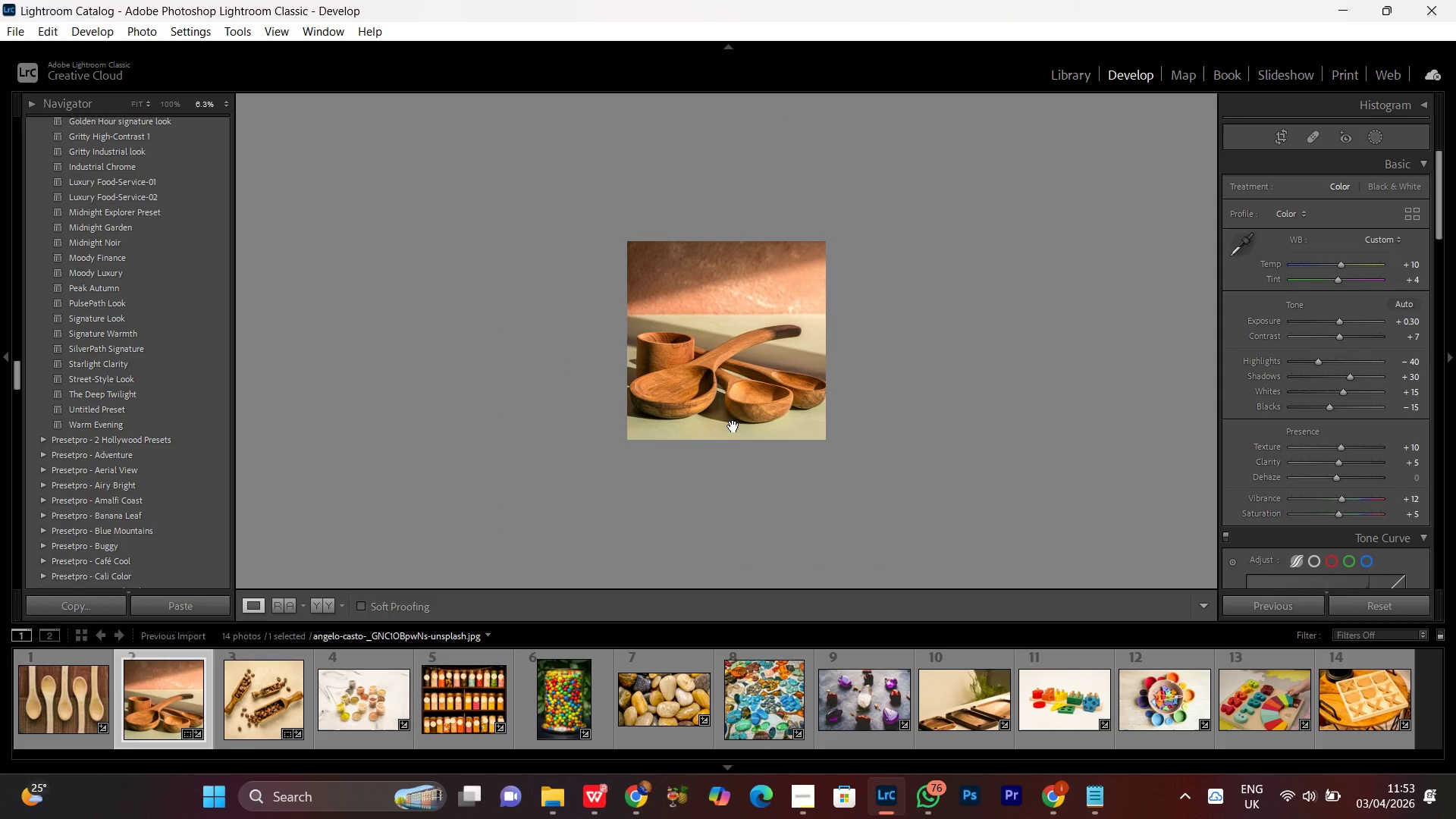 
triple_click([733, 426])
 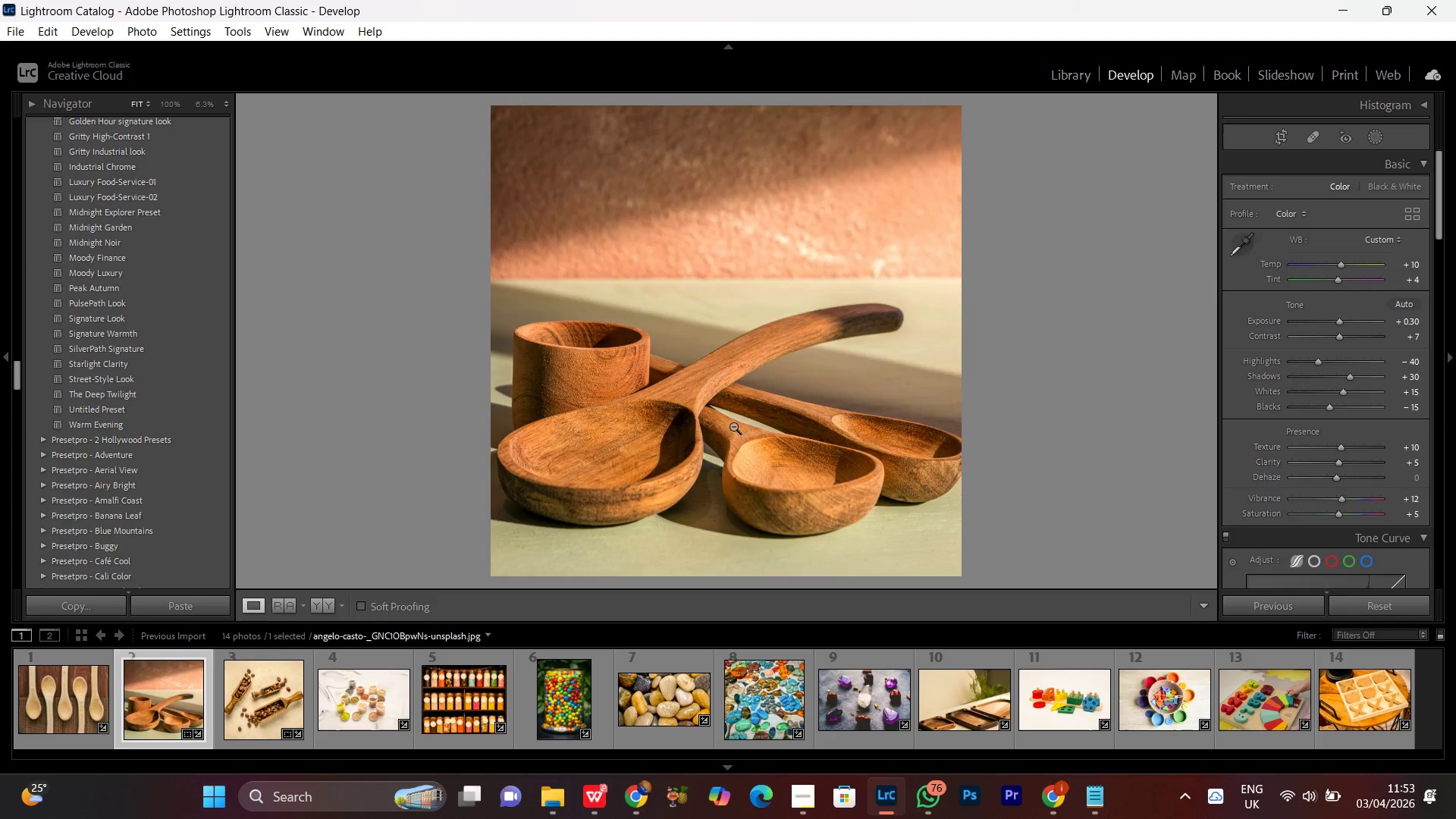 
triple_click([733, 426])
 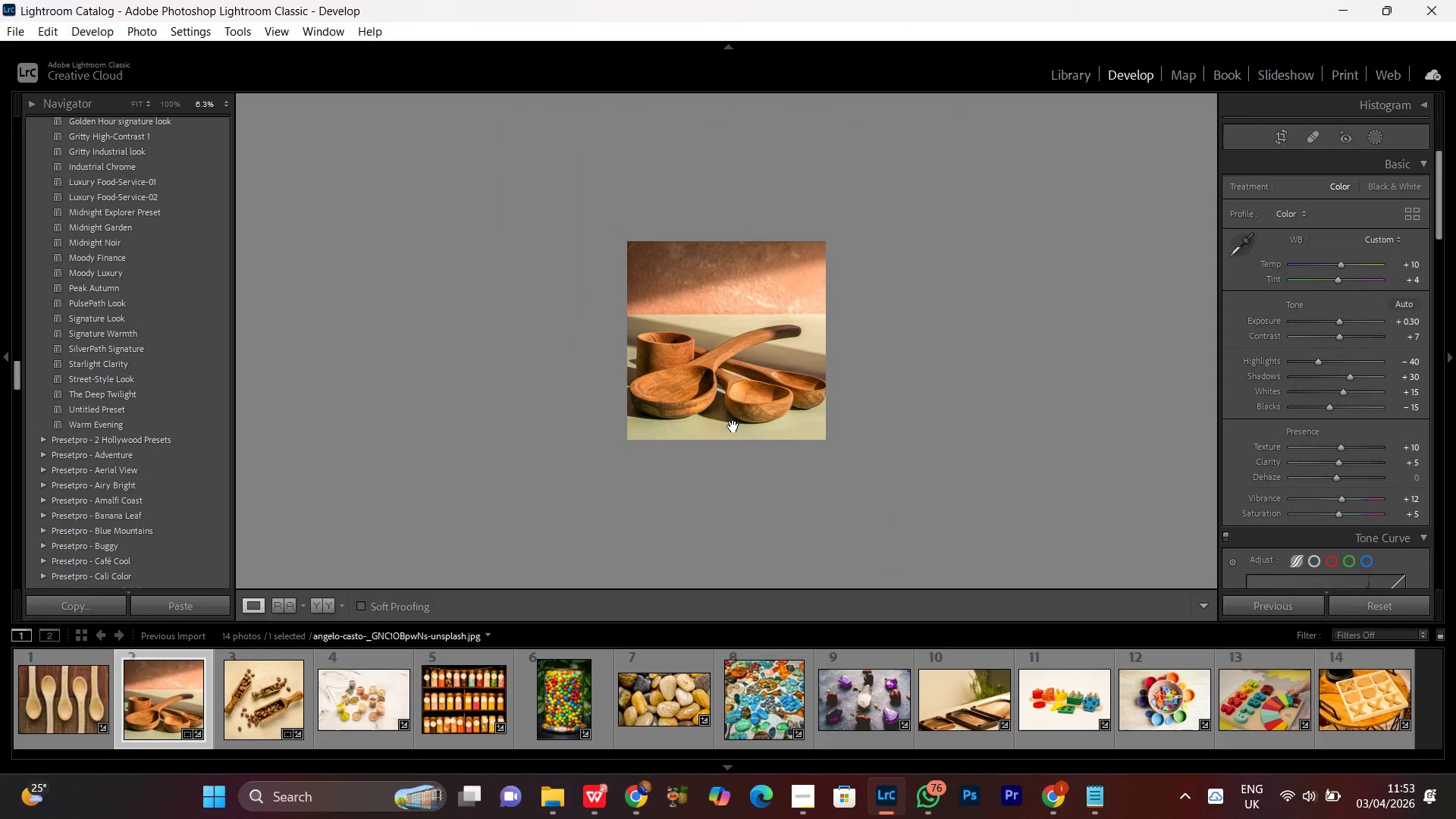 
triple_click([733, 426])
 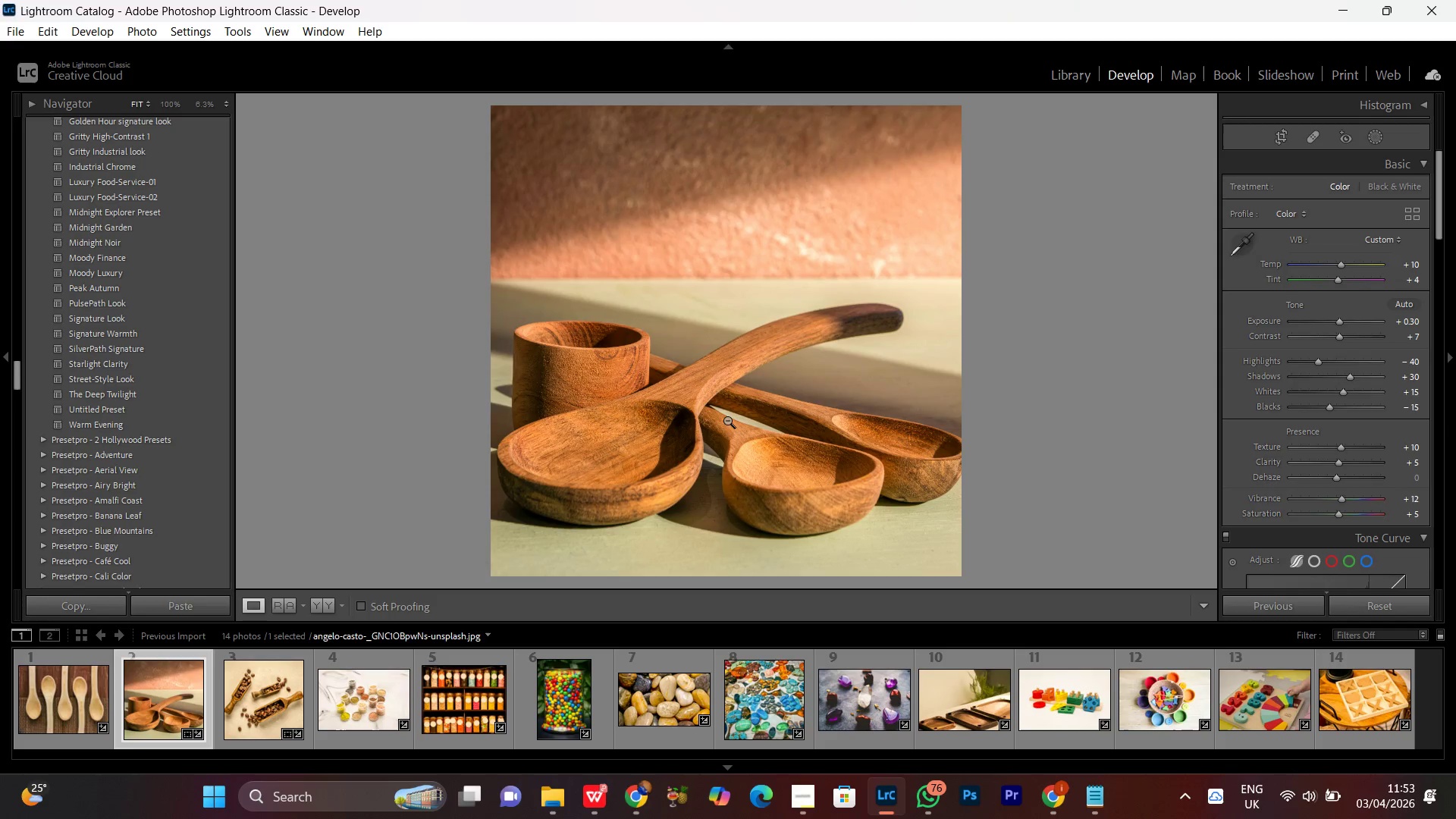 
left_click([727, 420])
 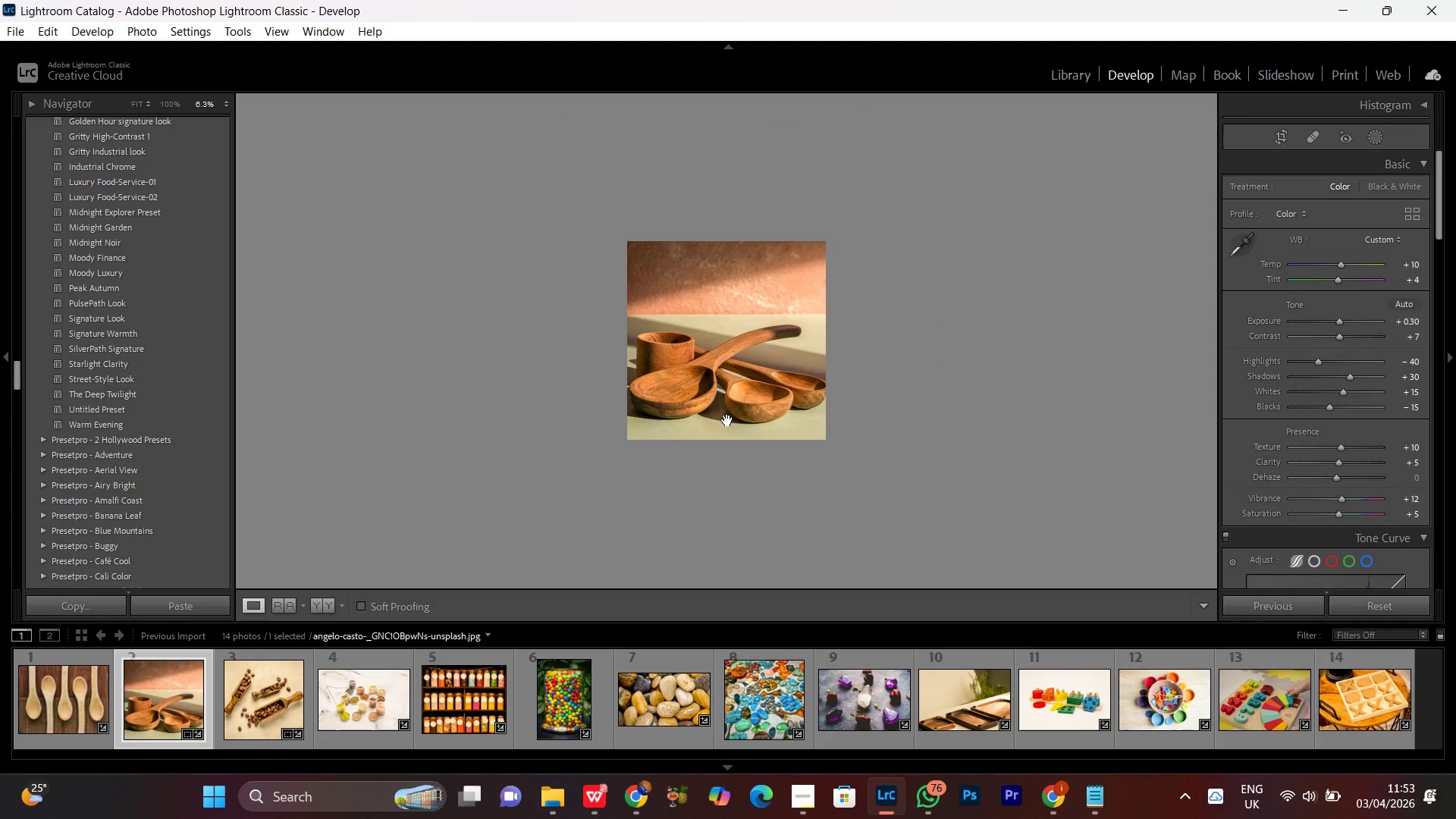 
left_click([727, 420])
 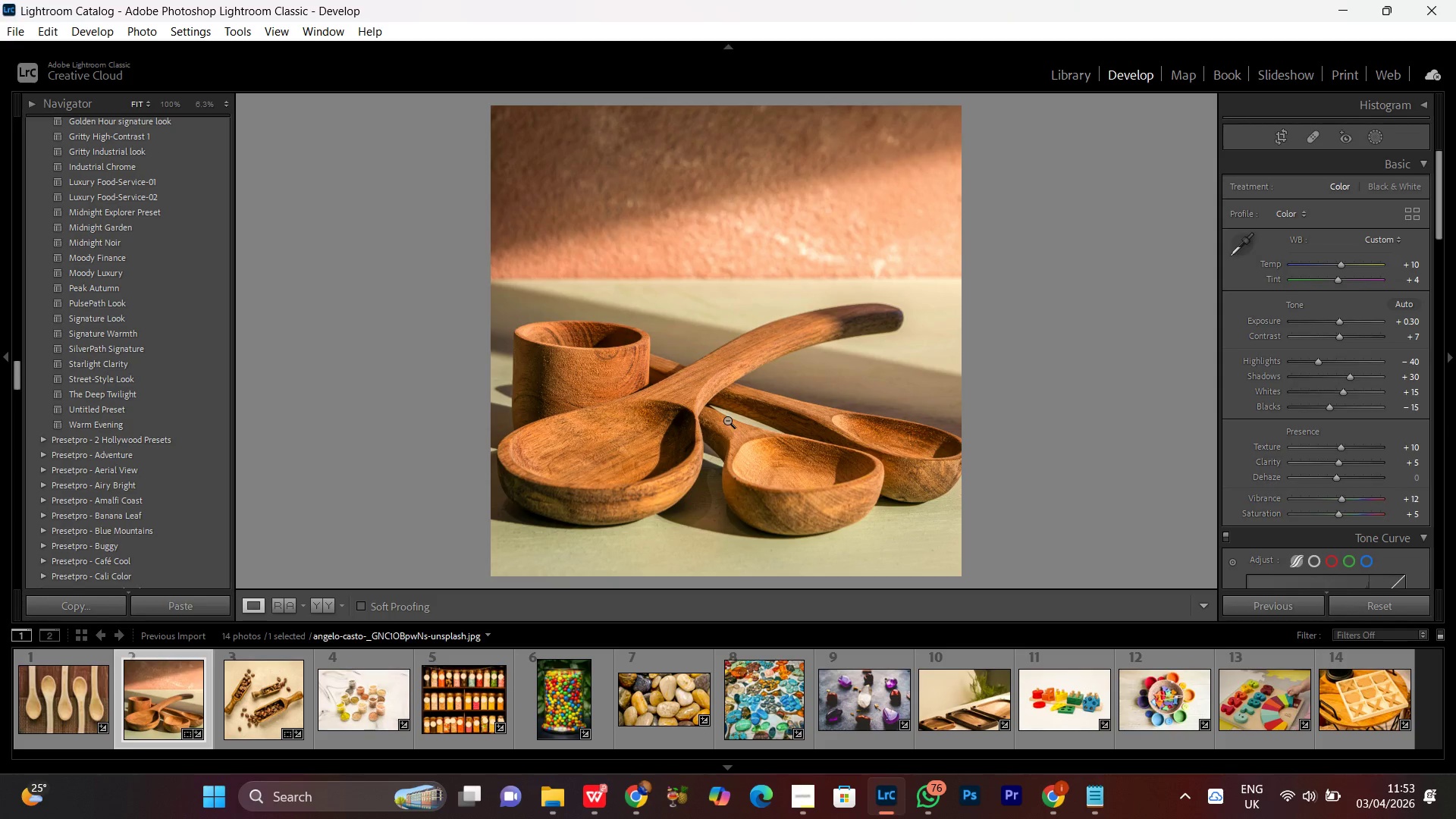 
left_click([727, 420])
 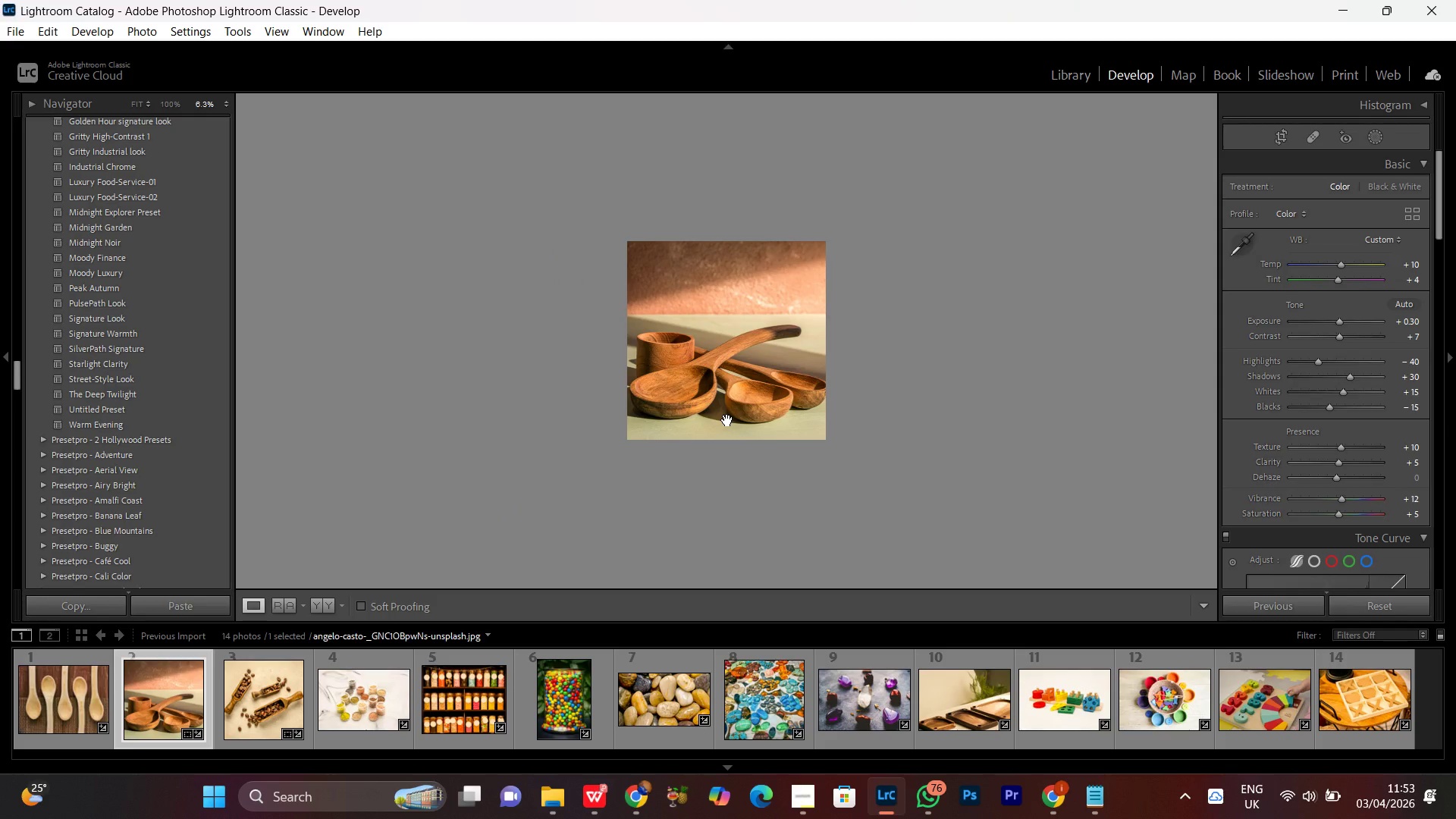 
left_click([727, 420])
 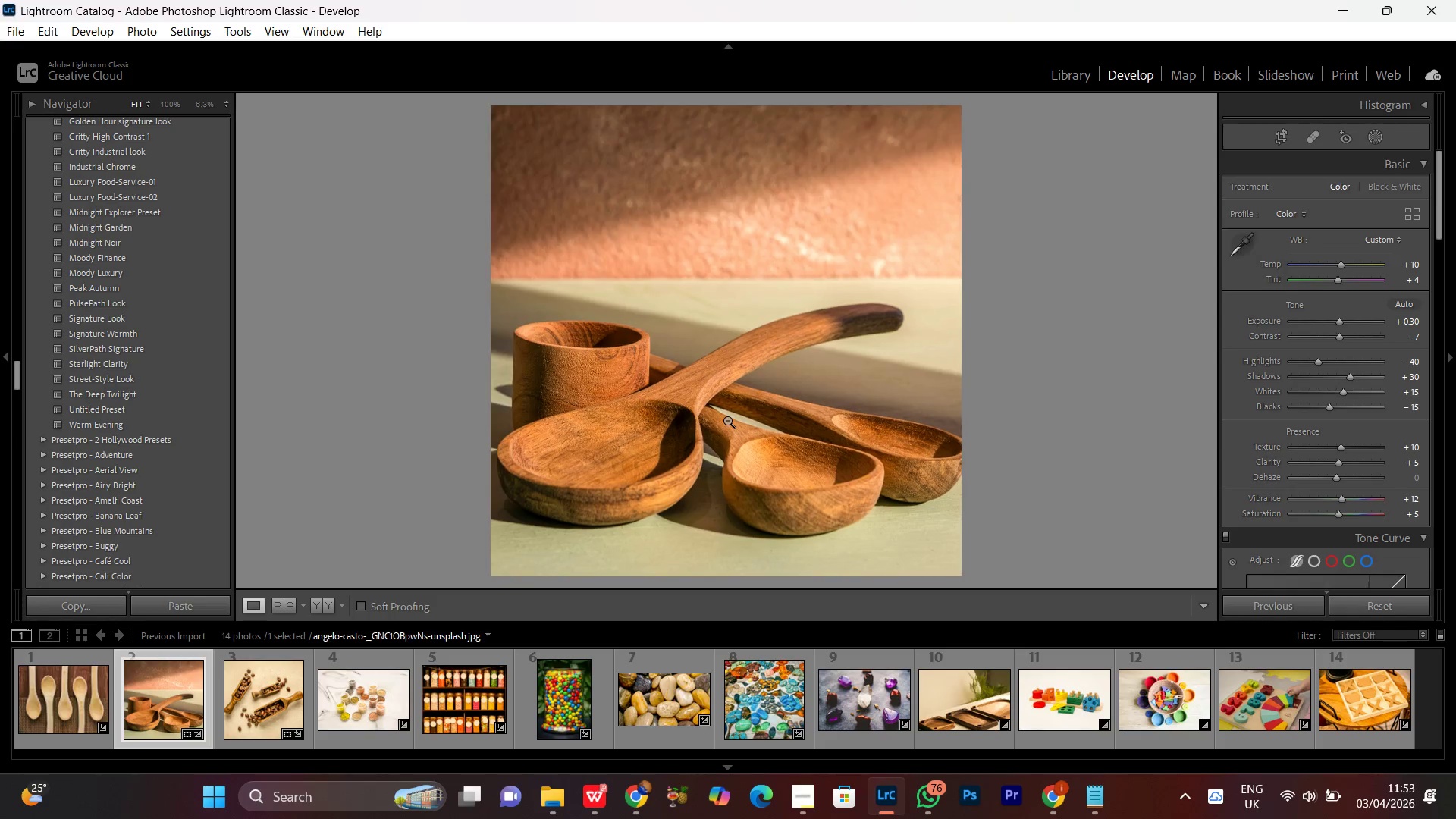 
left_click([727, 420])
 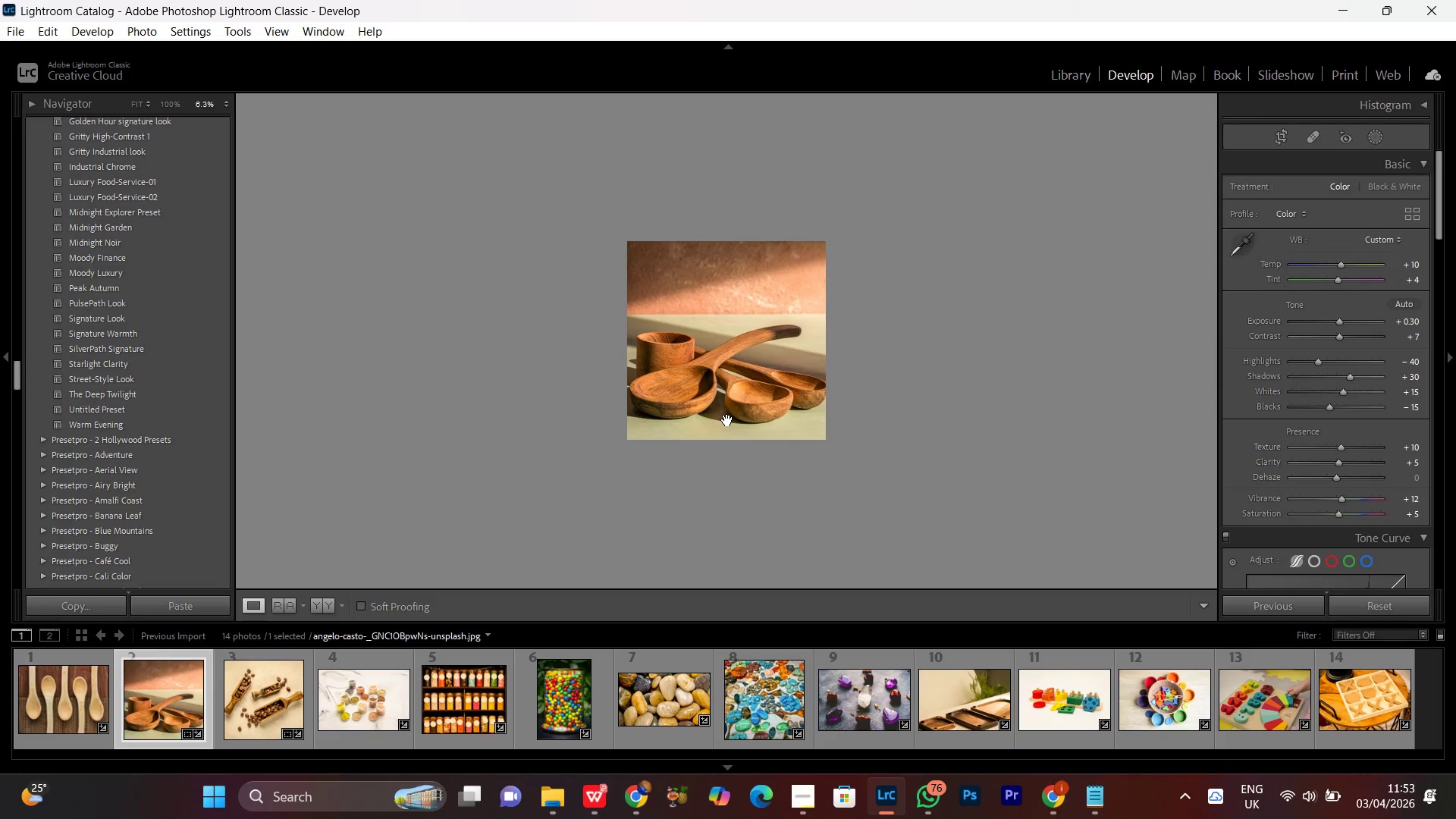 
left_click([727, 420])
 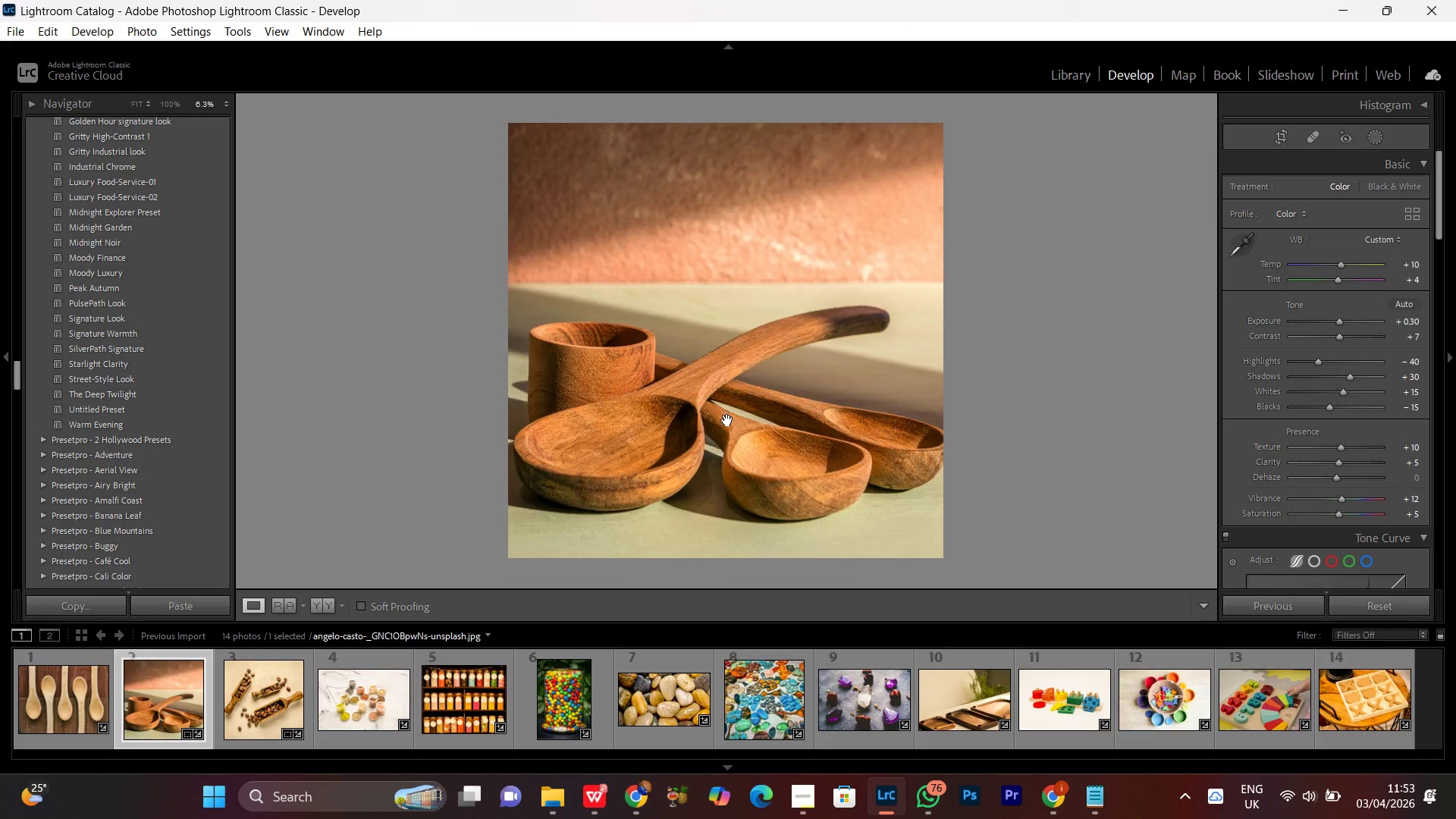 
double_click([727, 420])
 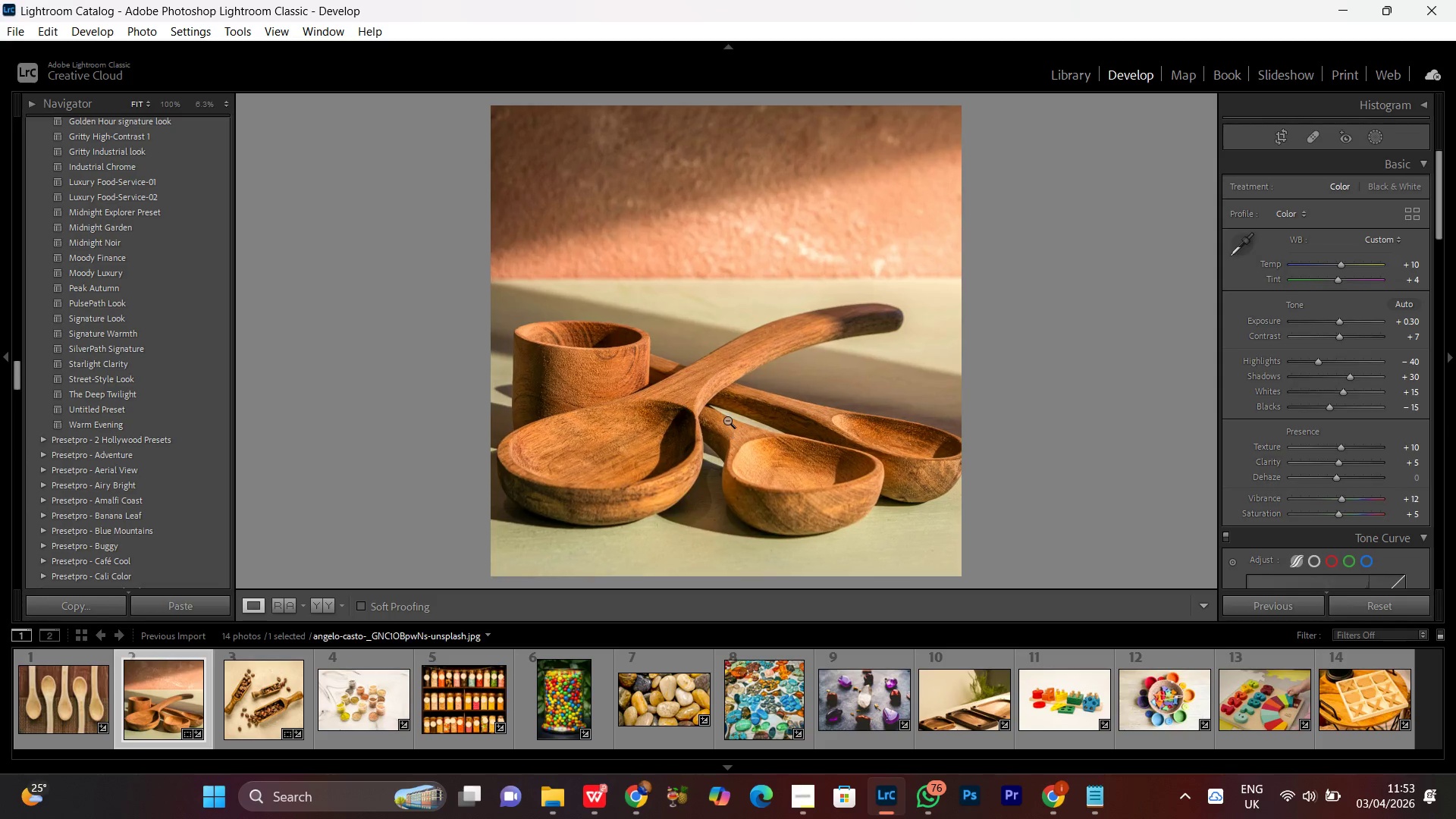 
triple_click([727, 420])
 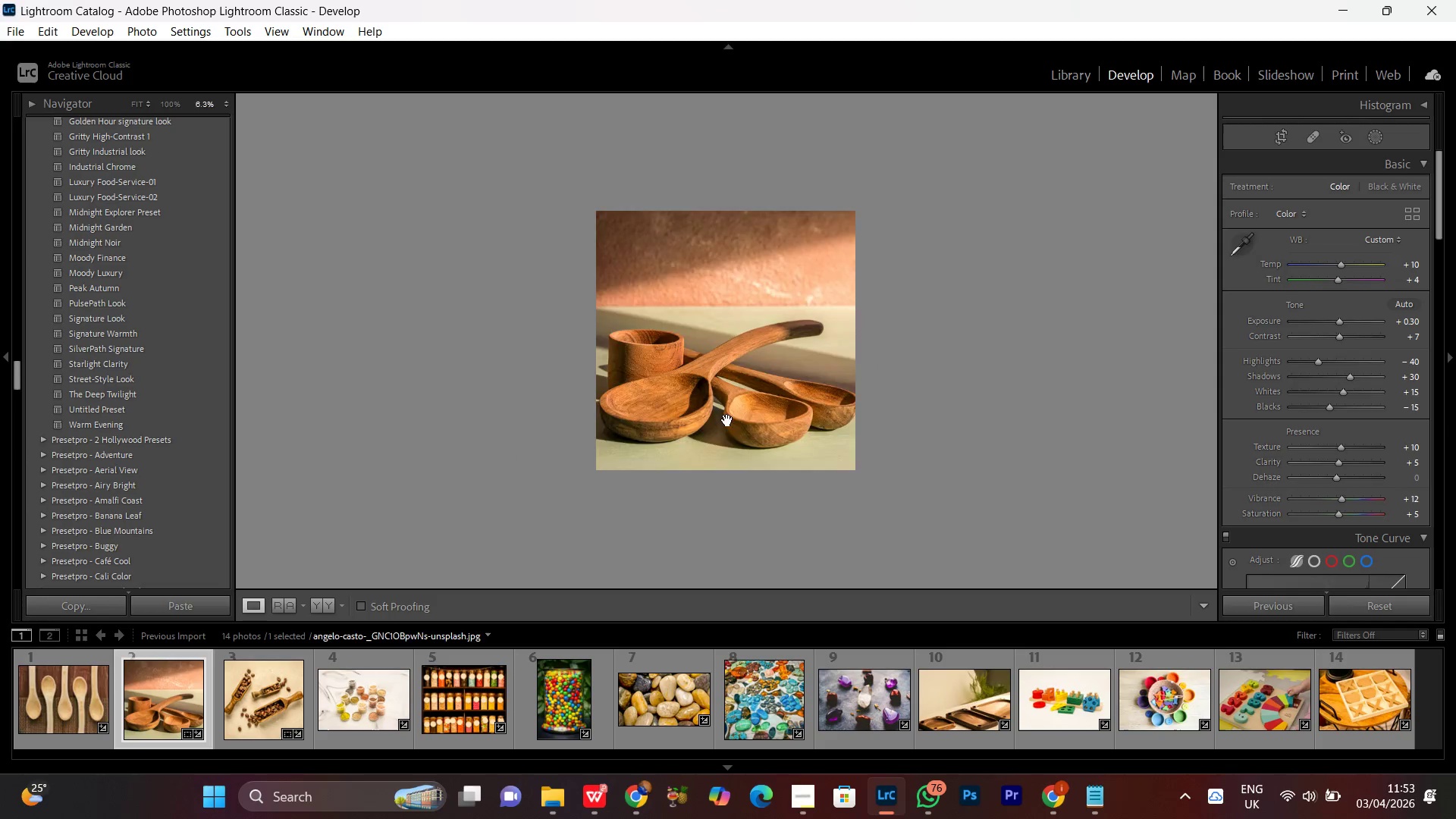 
triple_click([727, 420])
 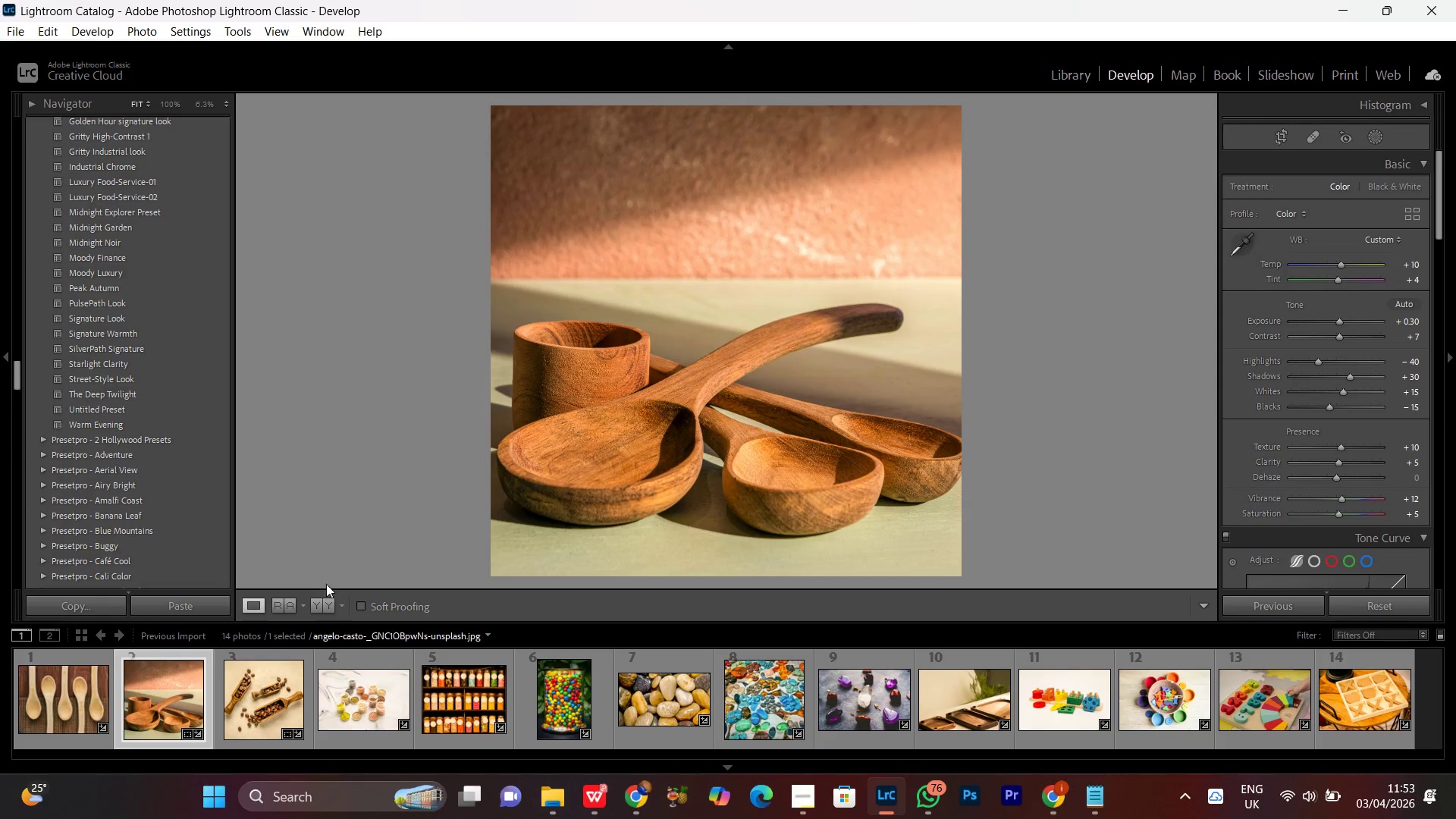 
left_click([322, 604])
 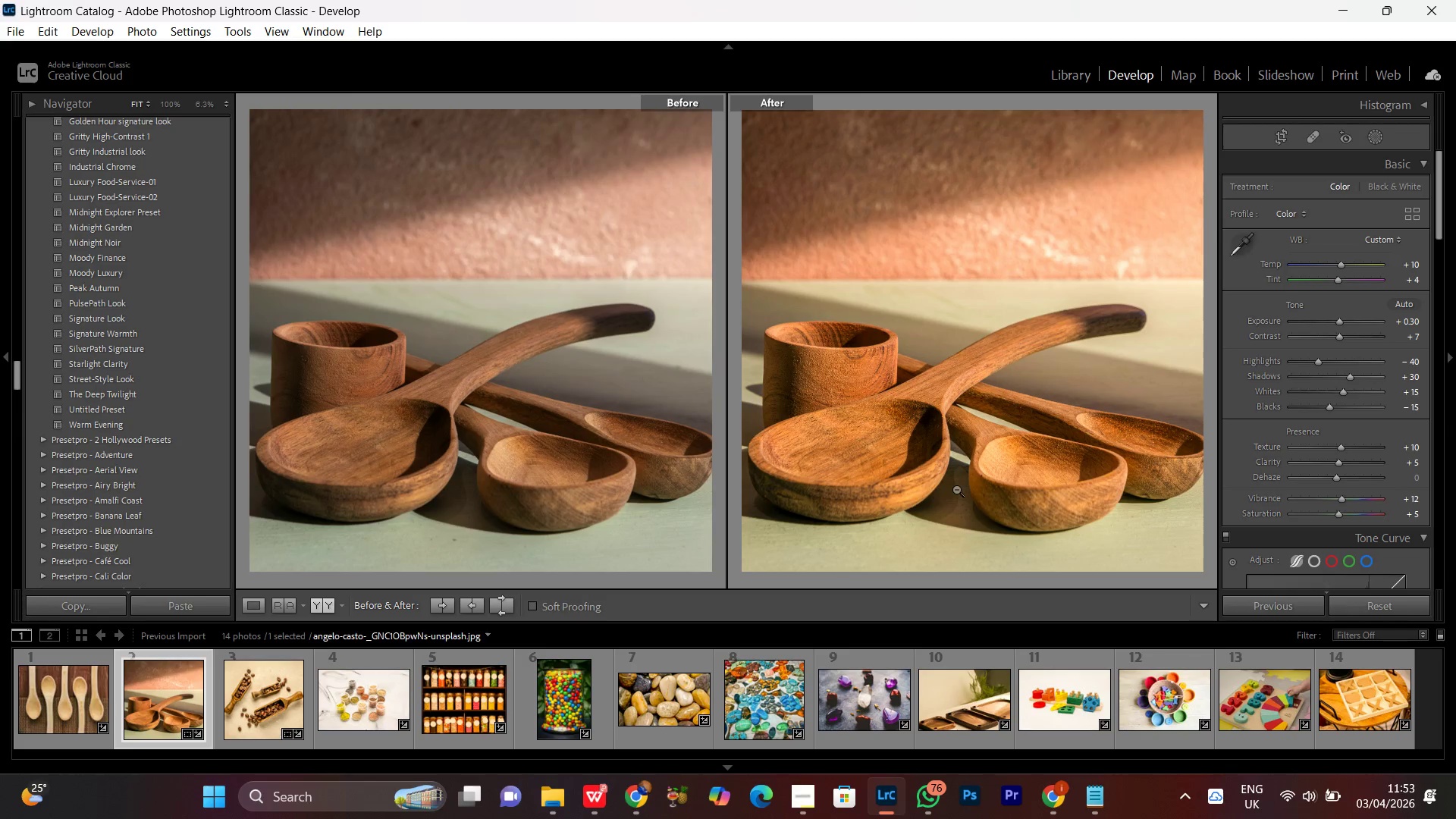 
left_click([970, 483])
 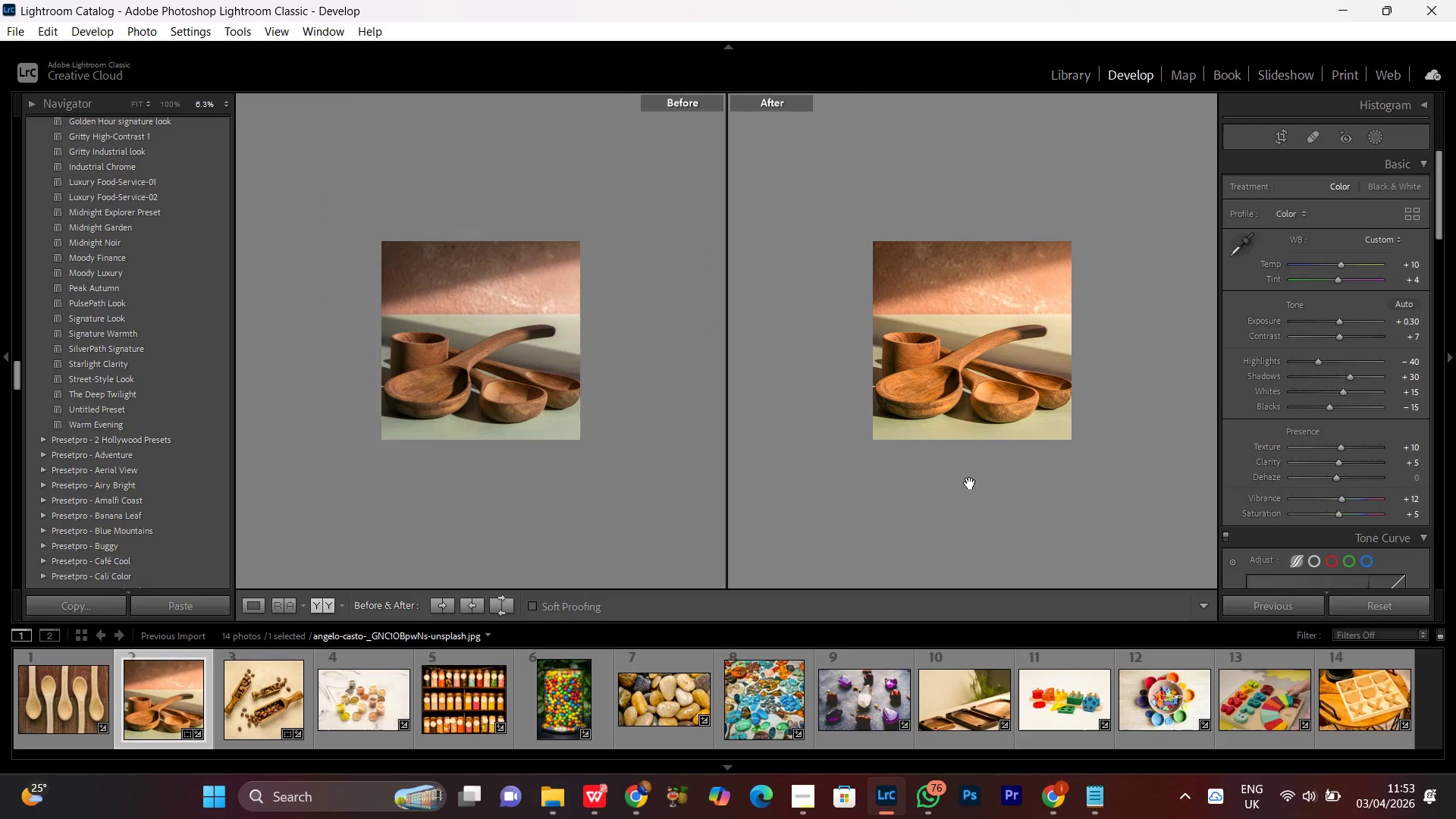 
left_click([970, 483])
 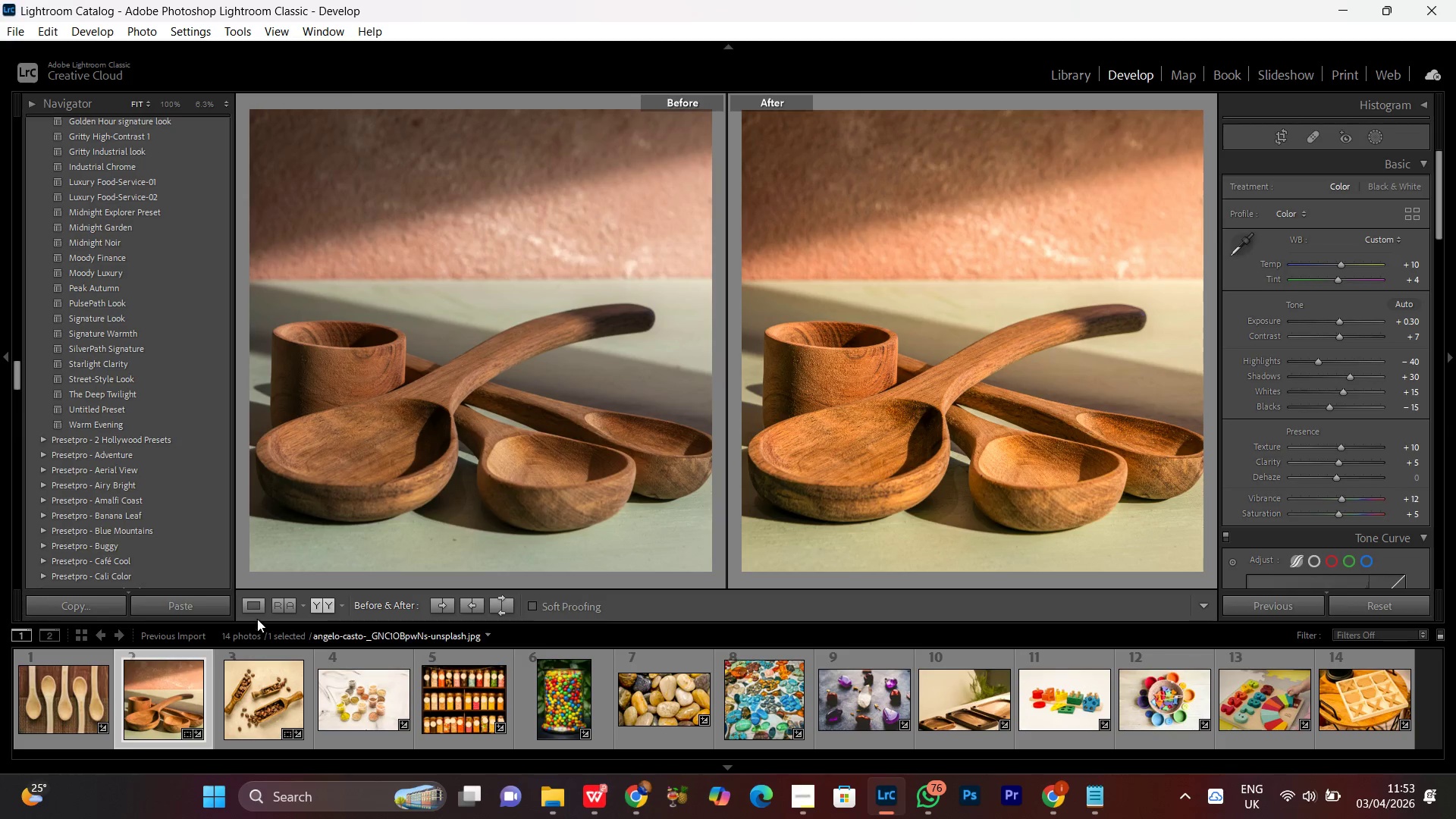 
double_click([259, 691])
 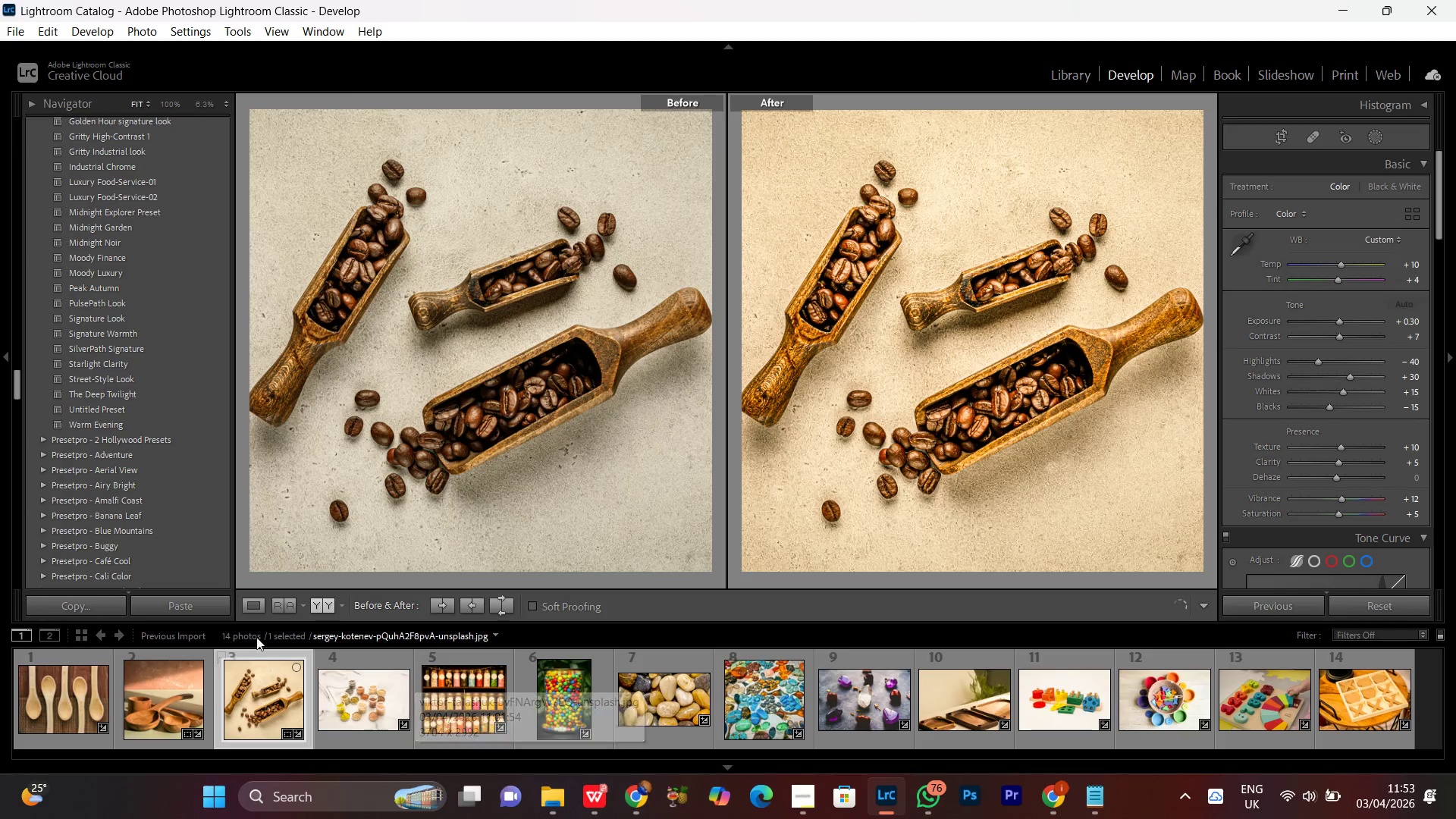 
left_click([247, 603])
 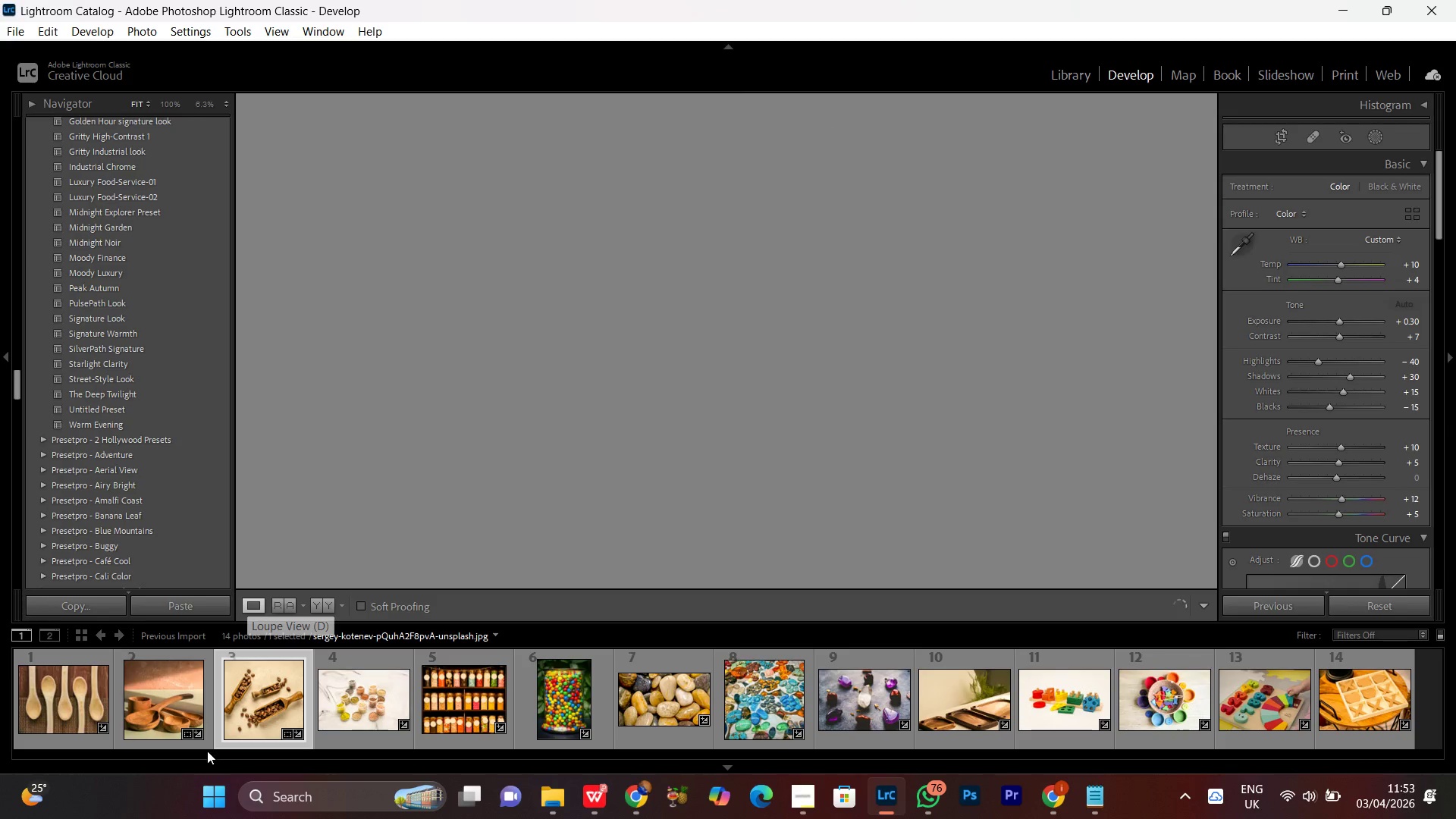 
double_click([51, 707])
 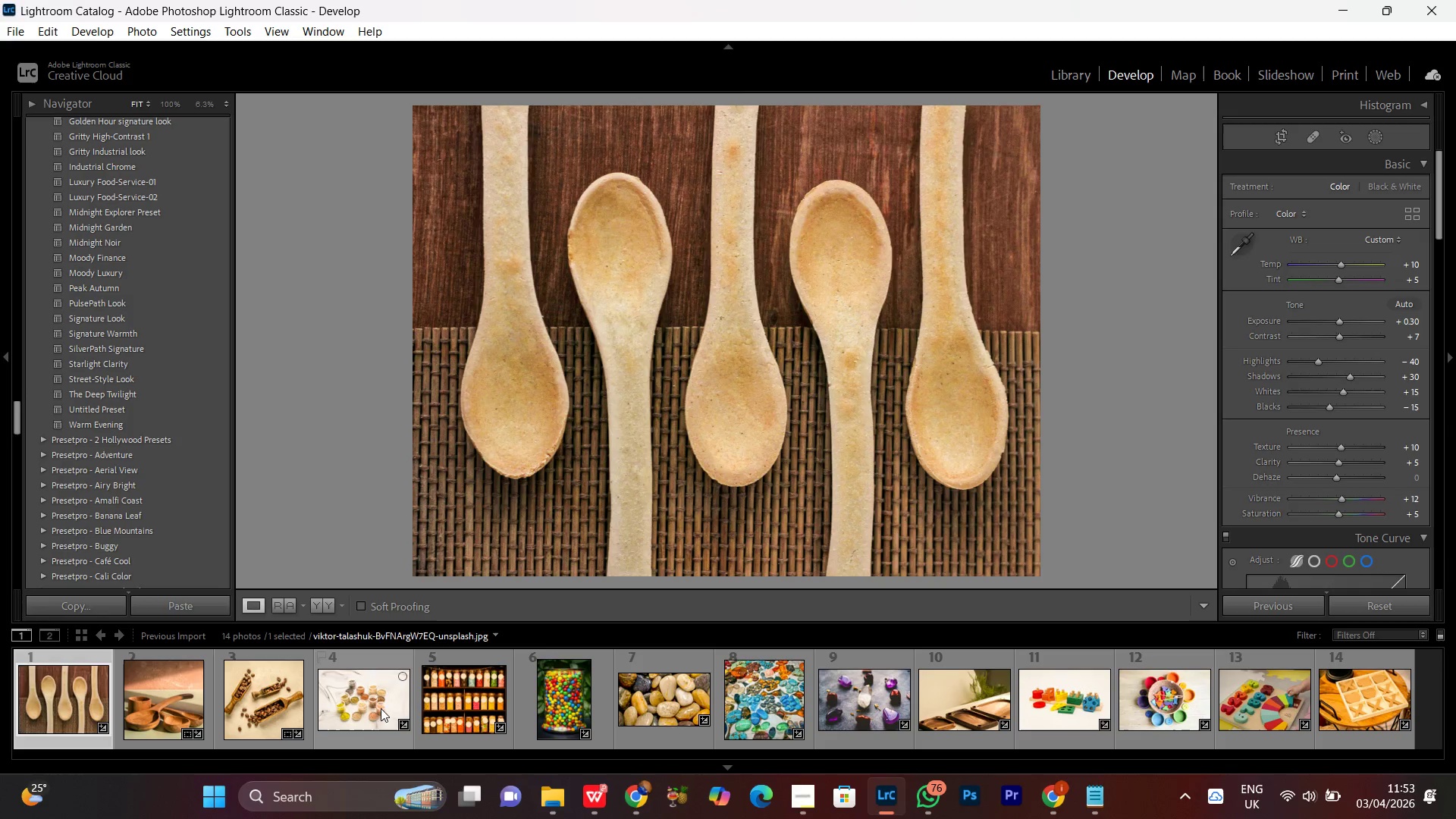 
wait(5.88)
 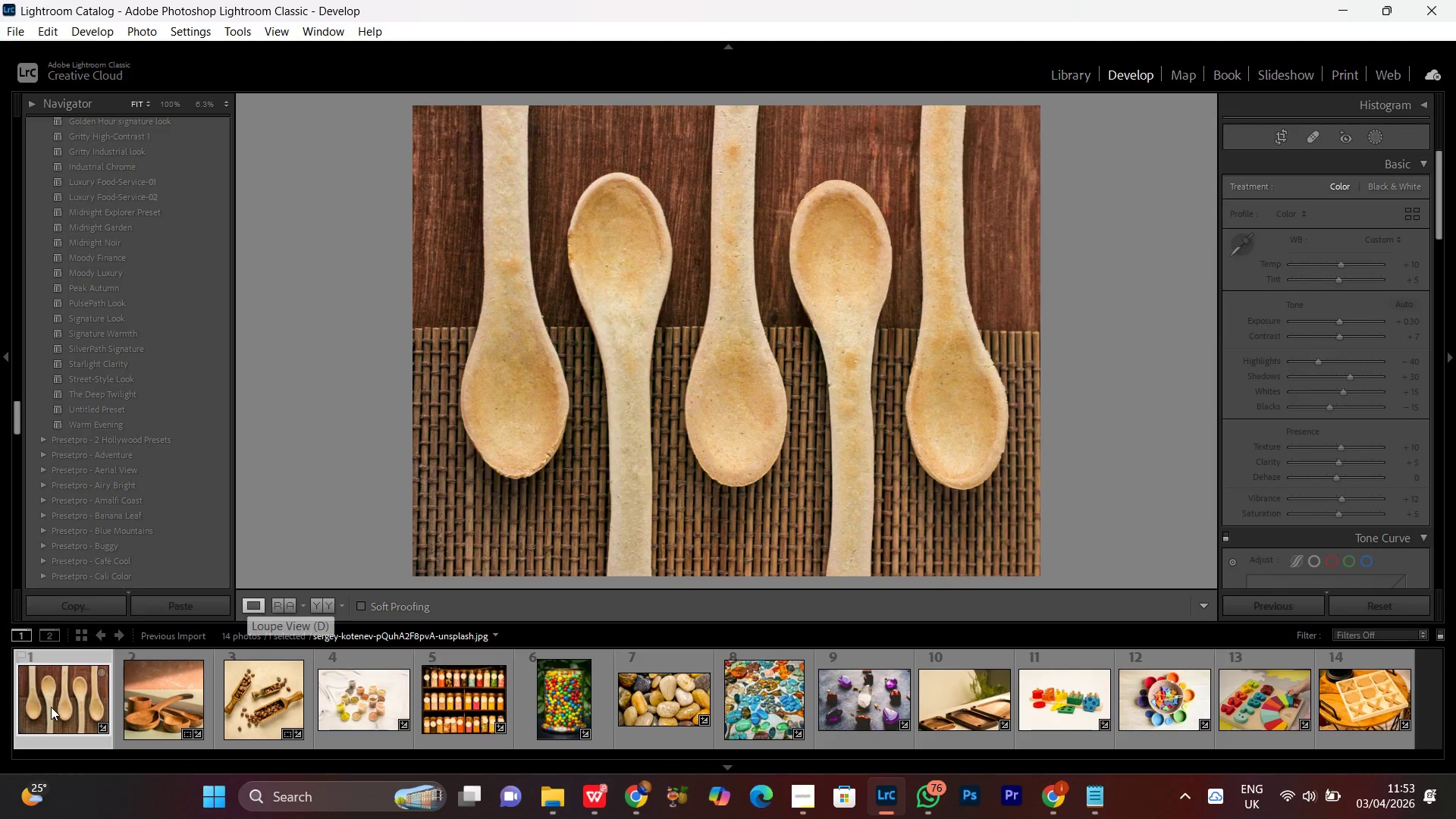 
double_click([353, 695])
 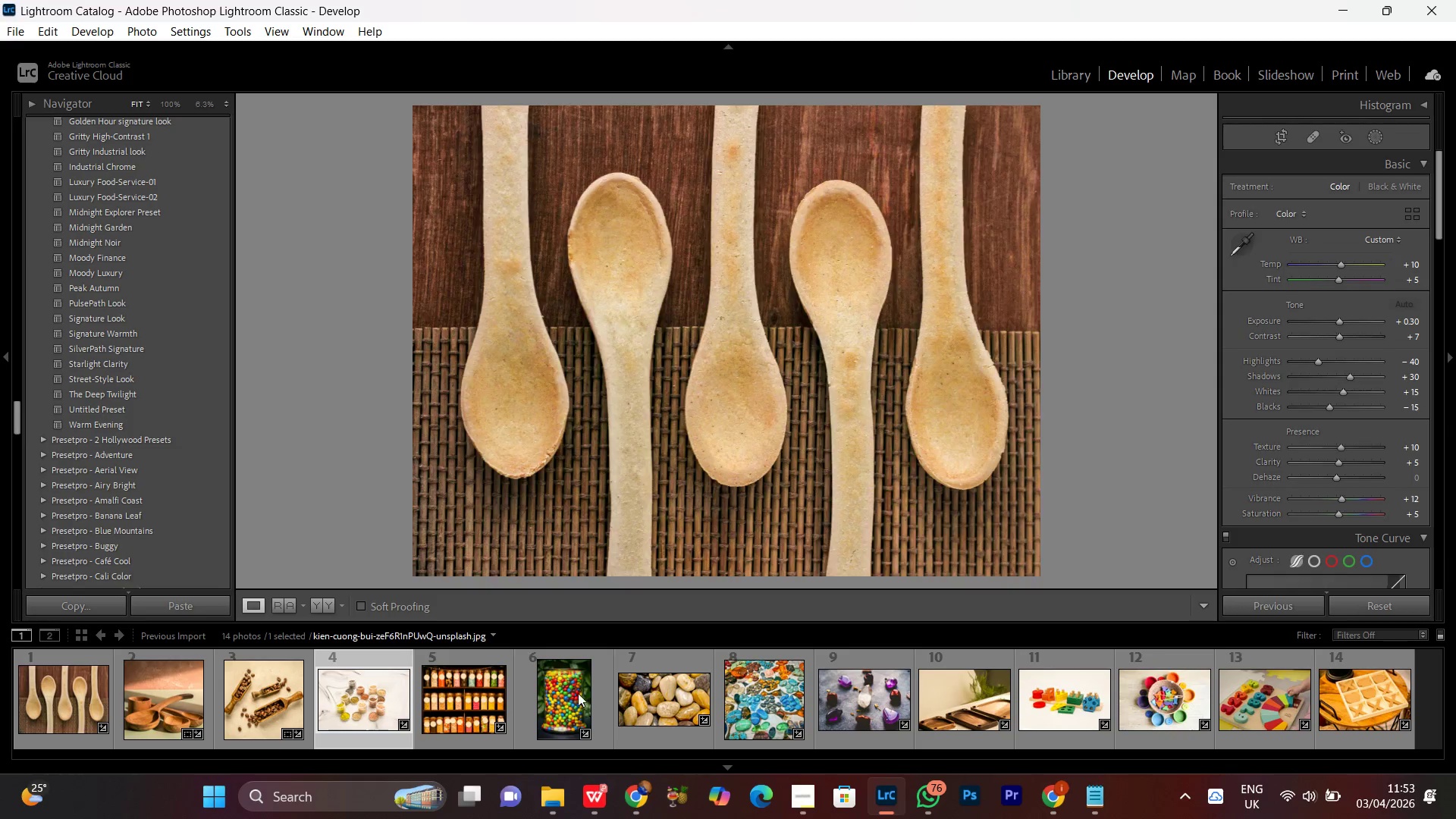 
double_click([564, 695])
 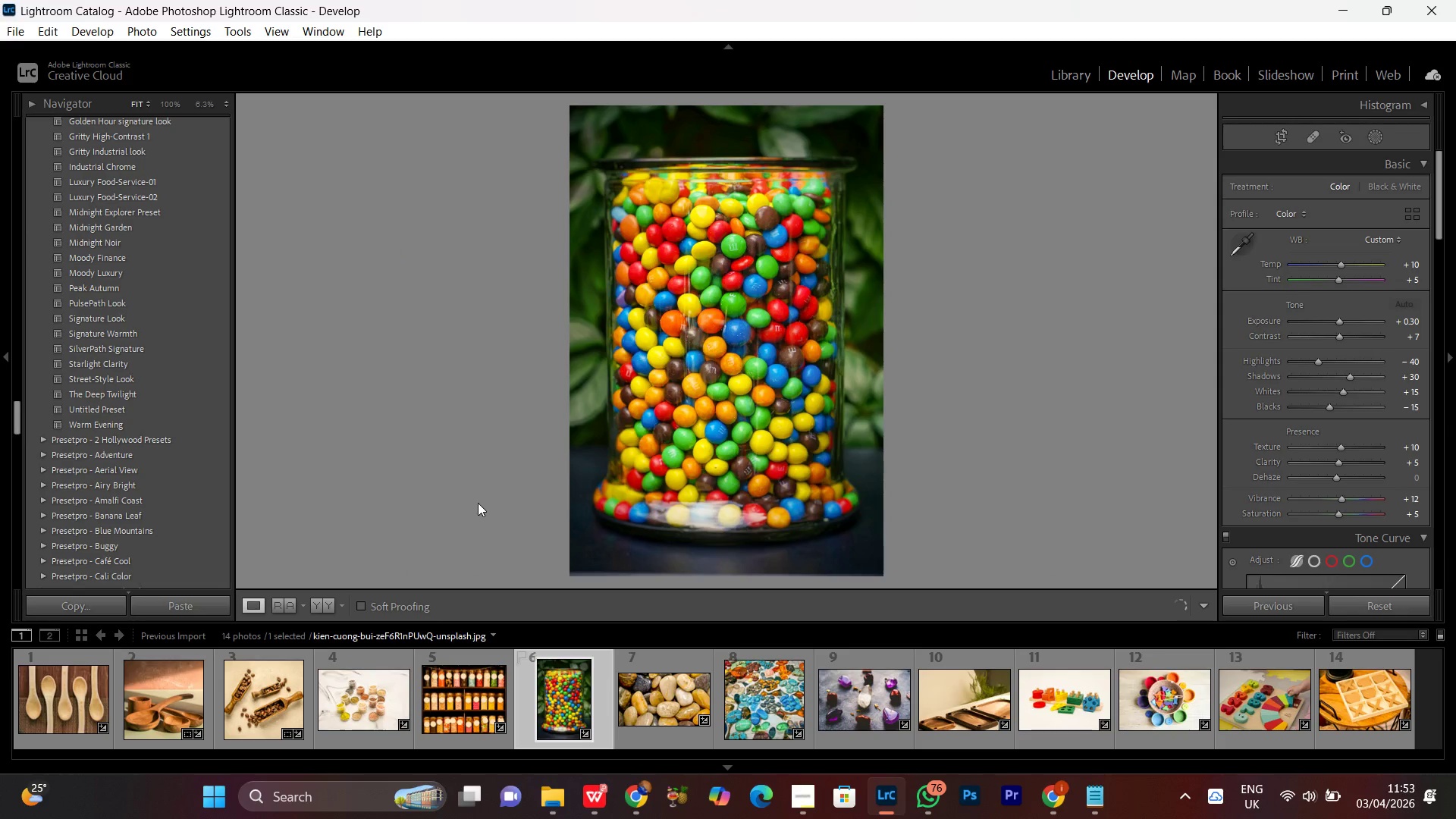 
left_click([317, 607])
 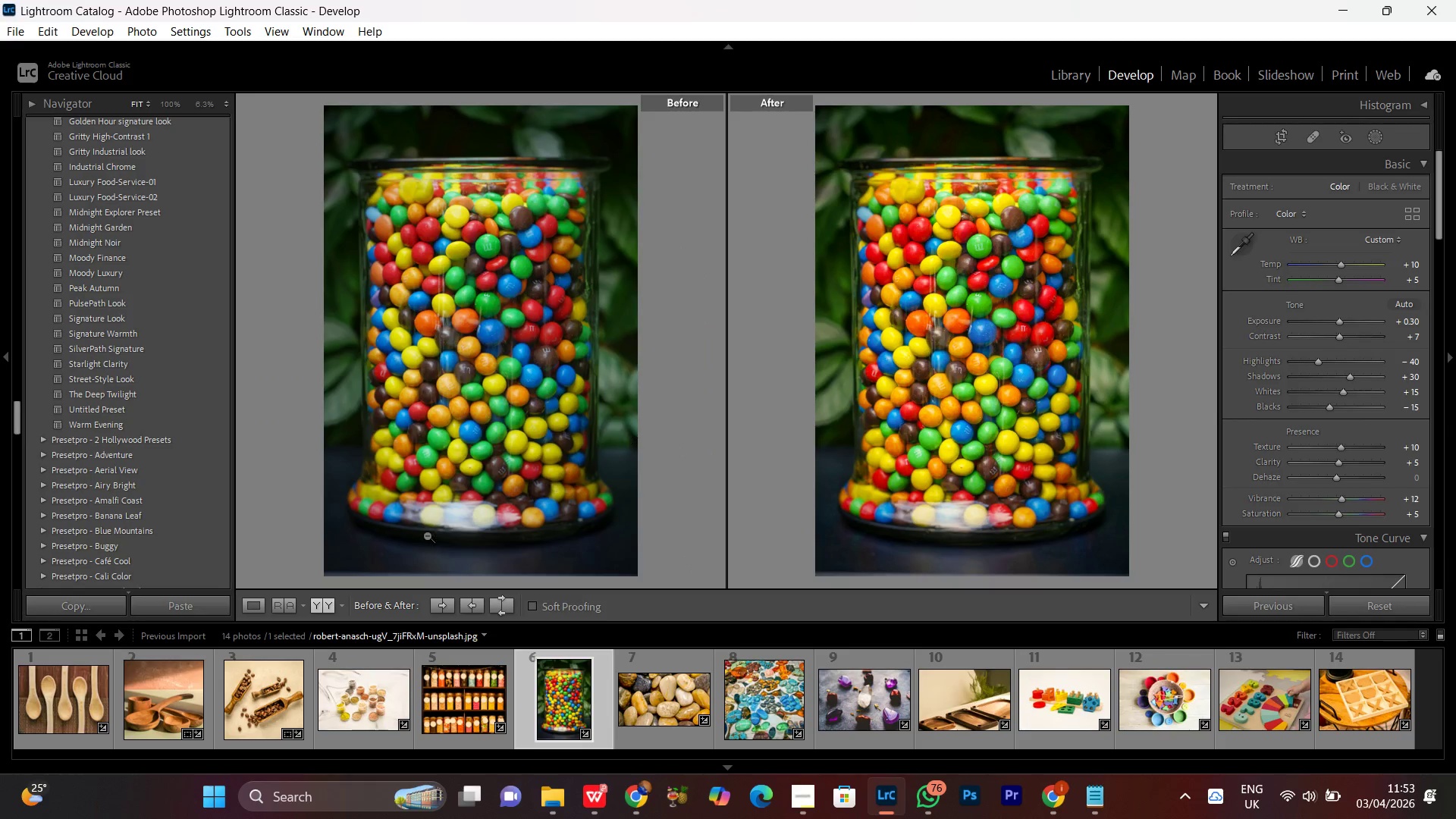 
left_click([246, 604])
 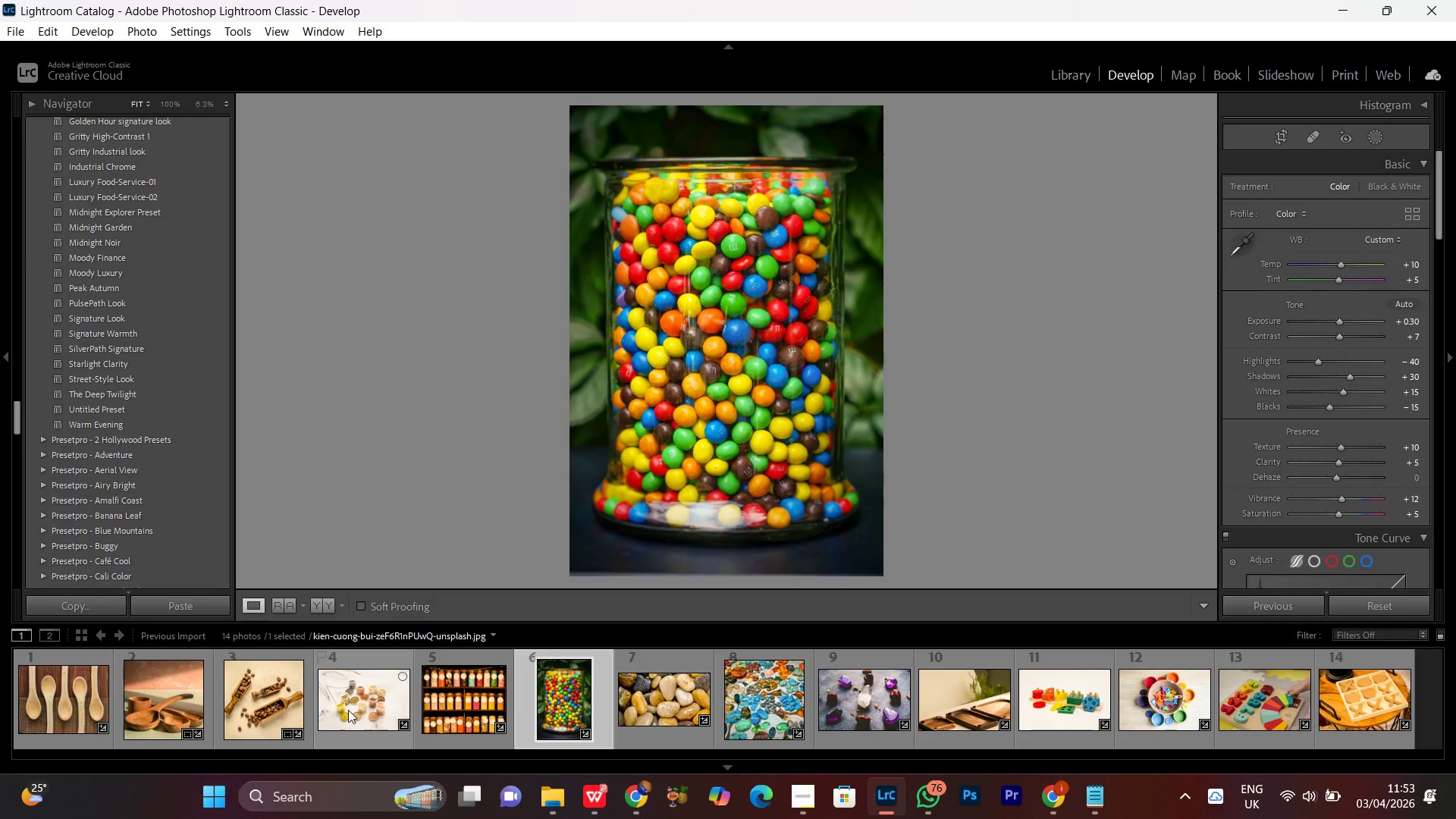 
double_click([348, 710])
 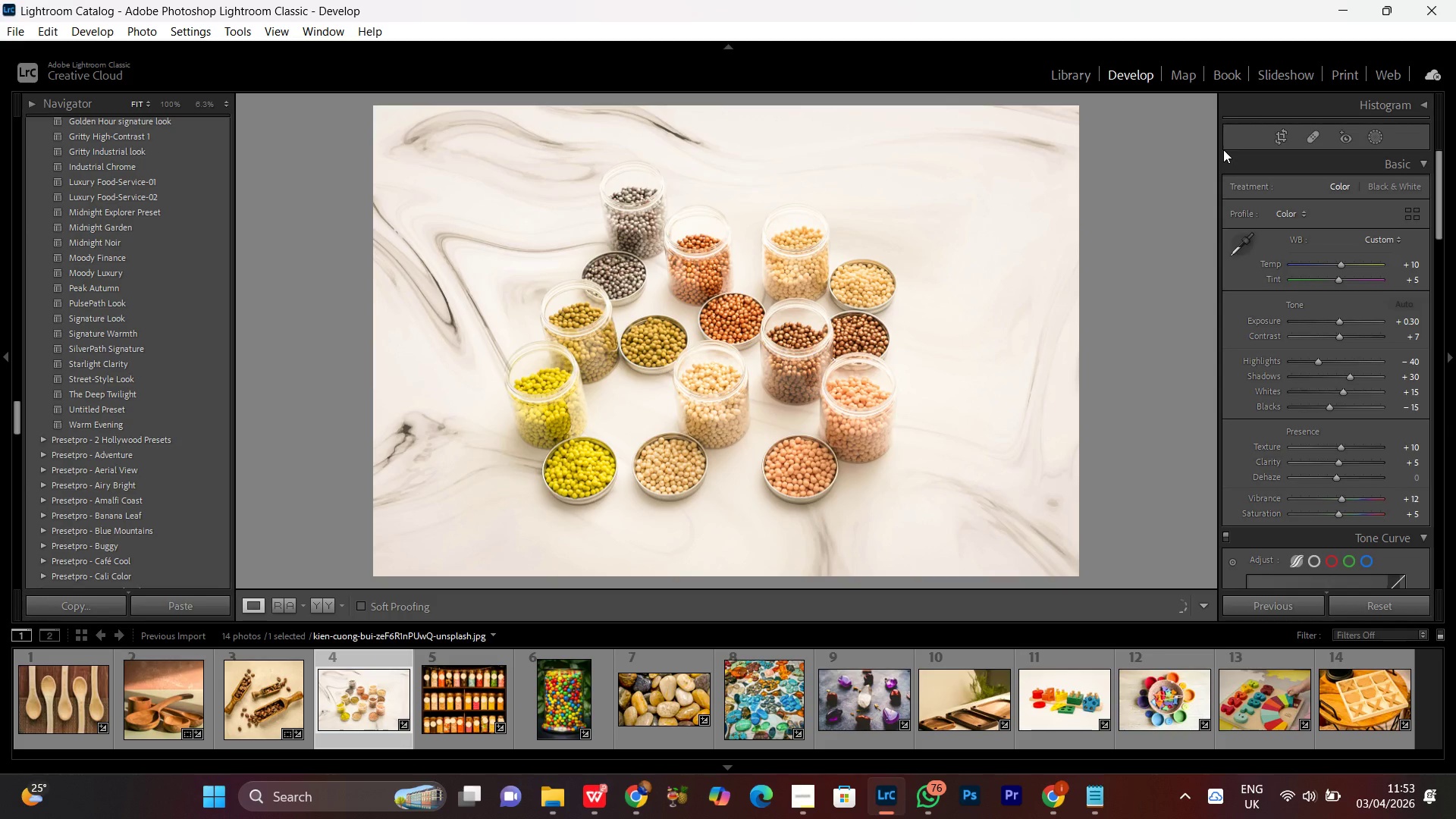 
left_click([1281, 143])
 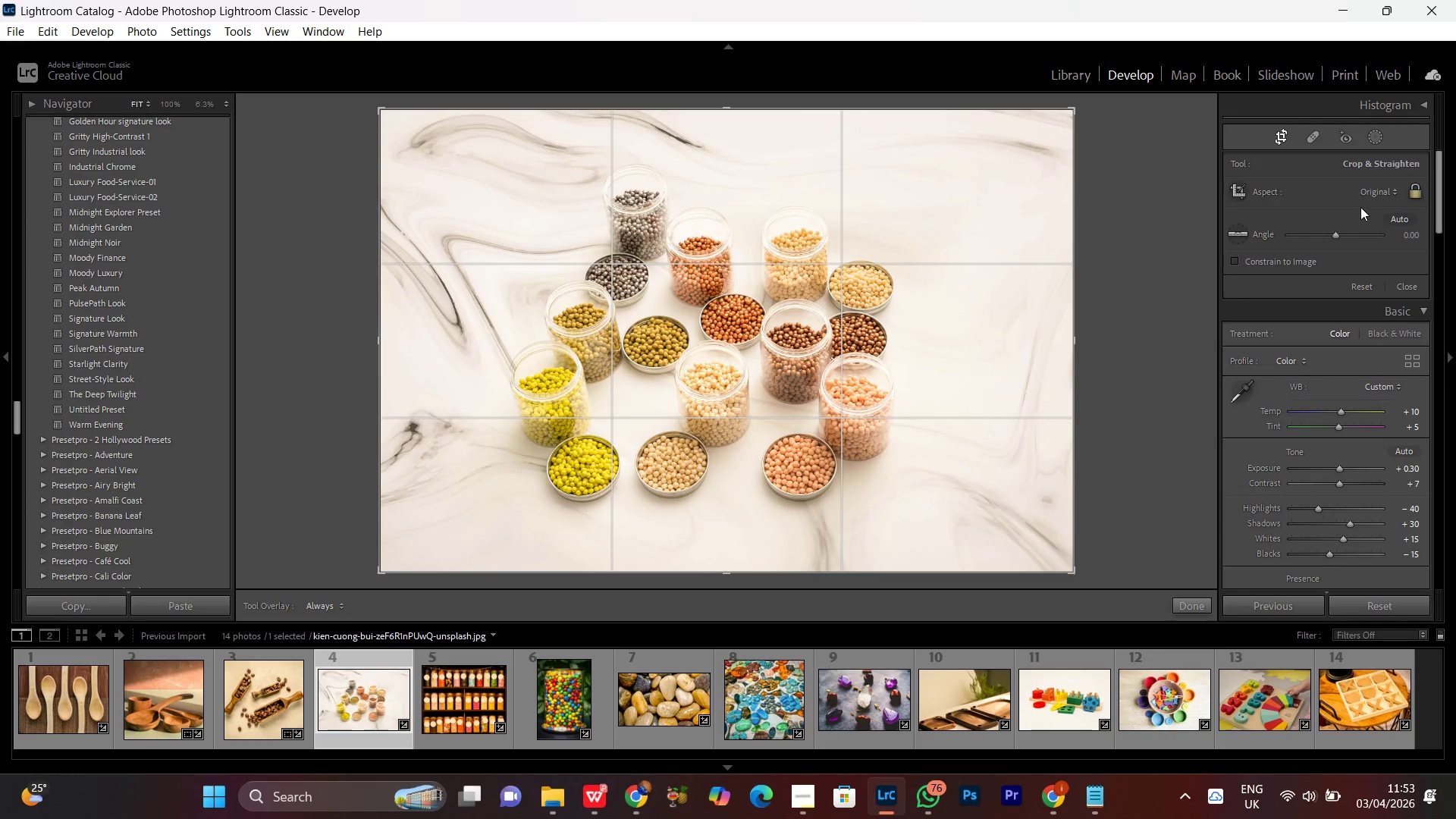 
left_click([1374, 190])
 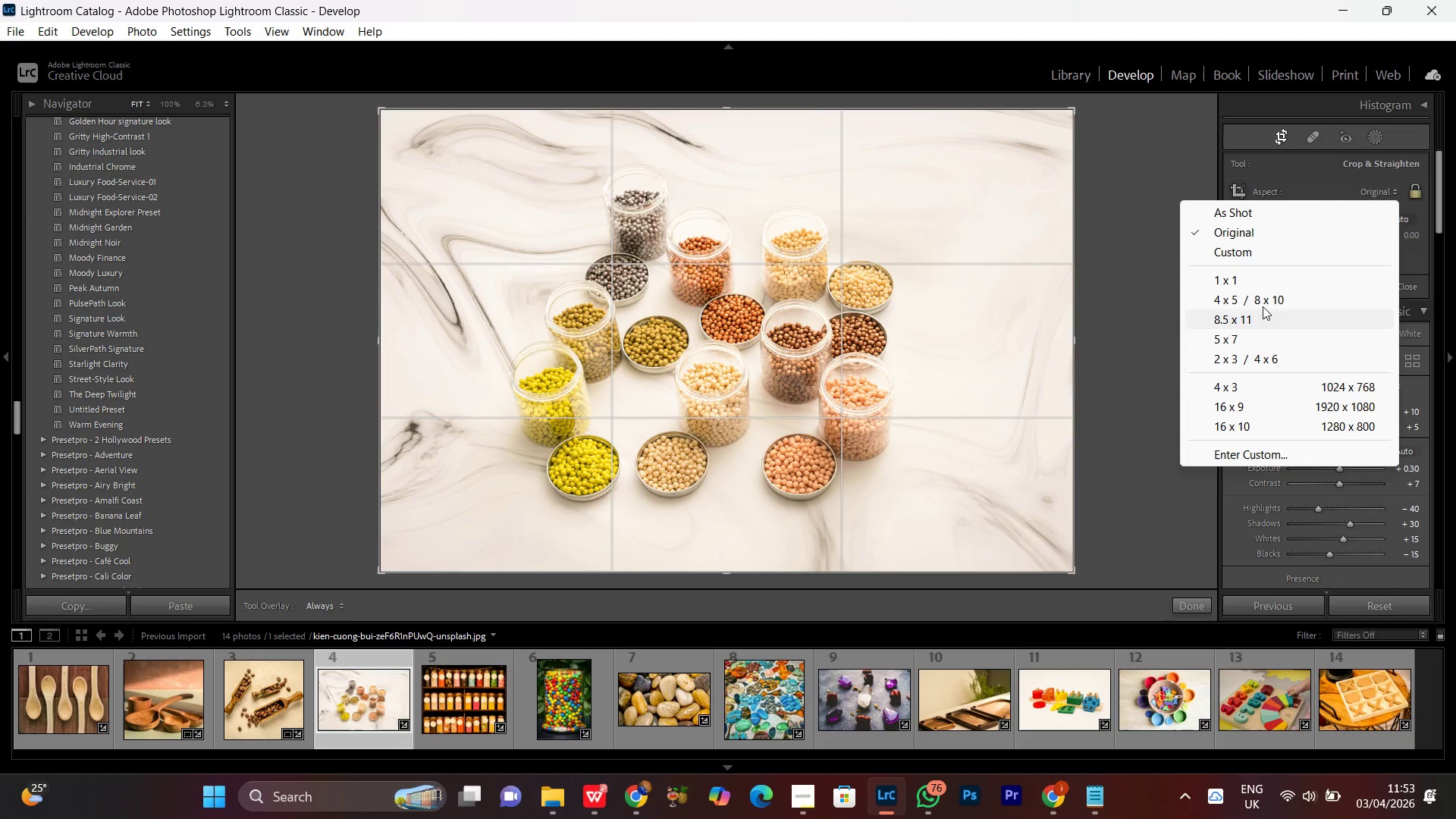 
left_click([1260, 280])
 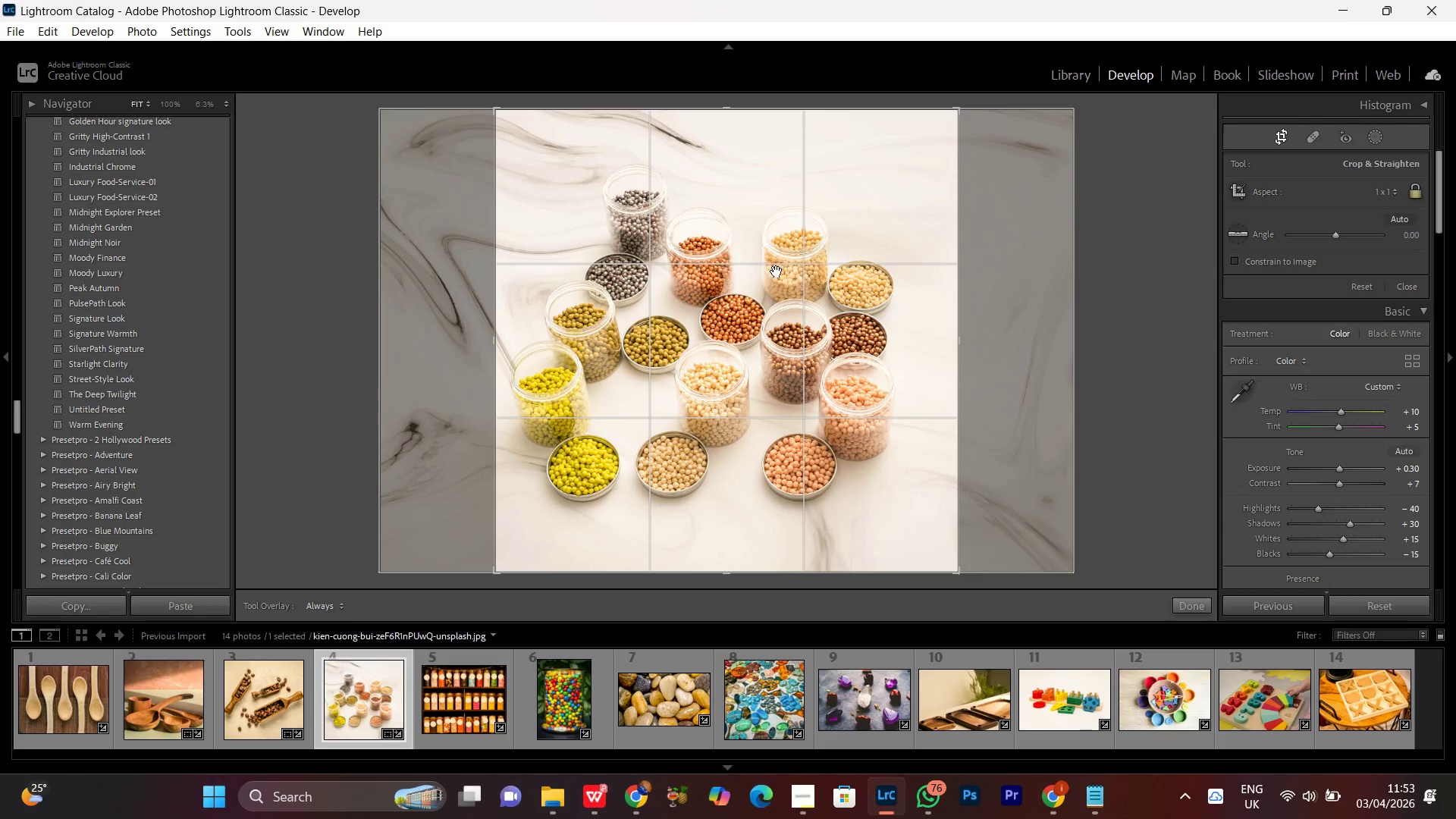 
left_click([775, 273])
 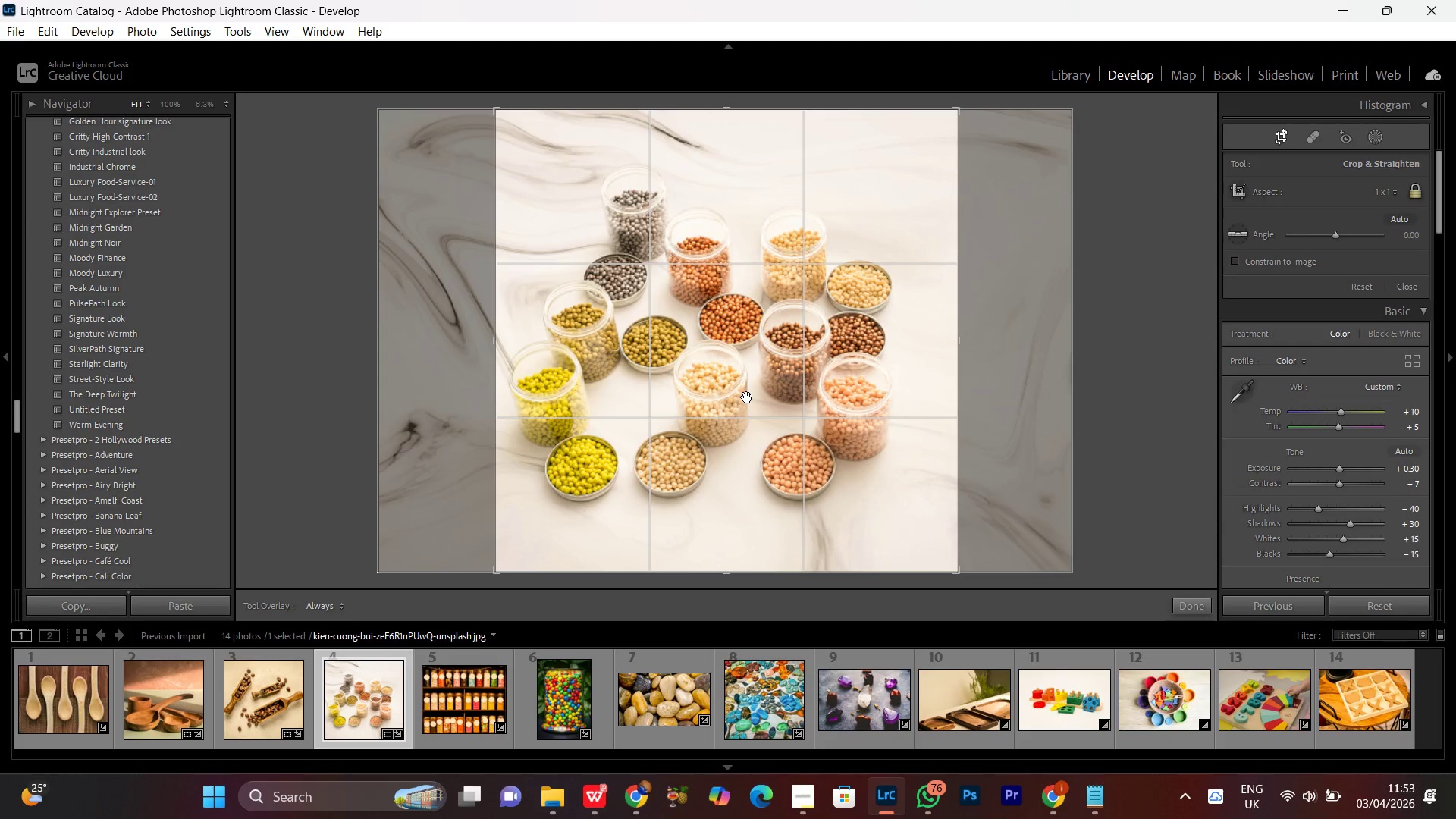 
left_click_drag(start_coordinate=[747, 397], to_coordinate=[760, 403])
 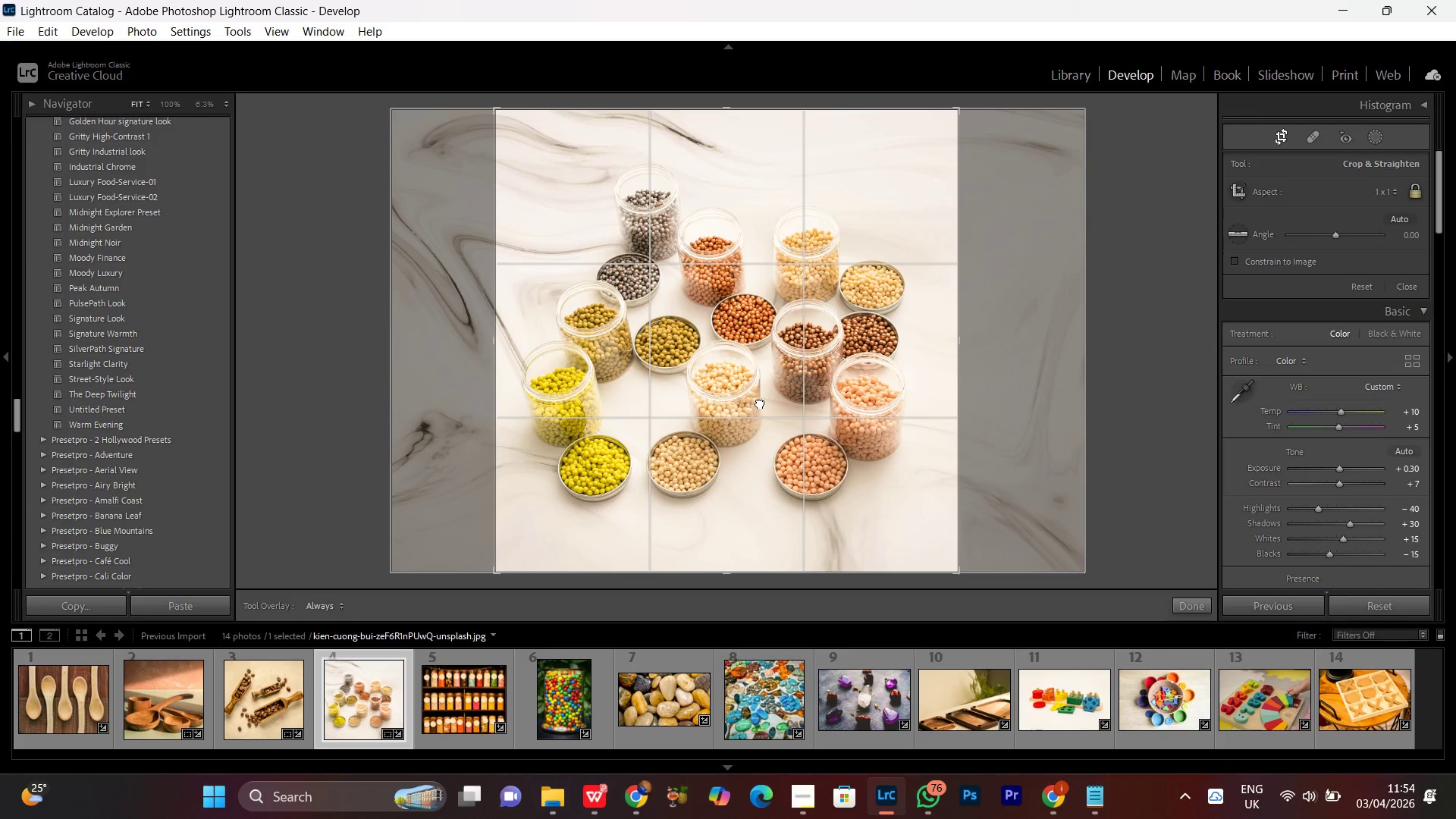 
double_click([760, 403])
 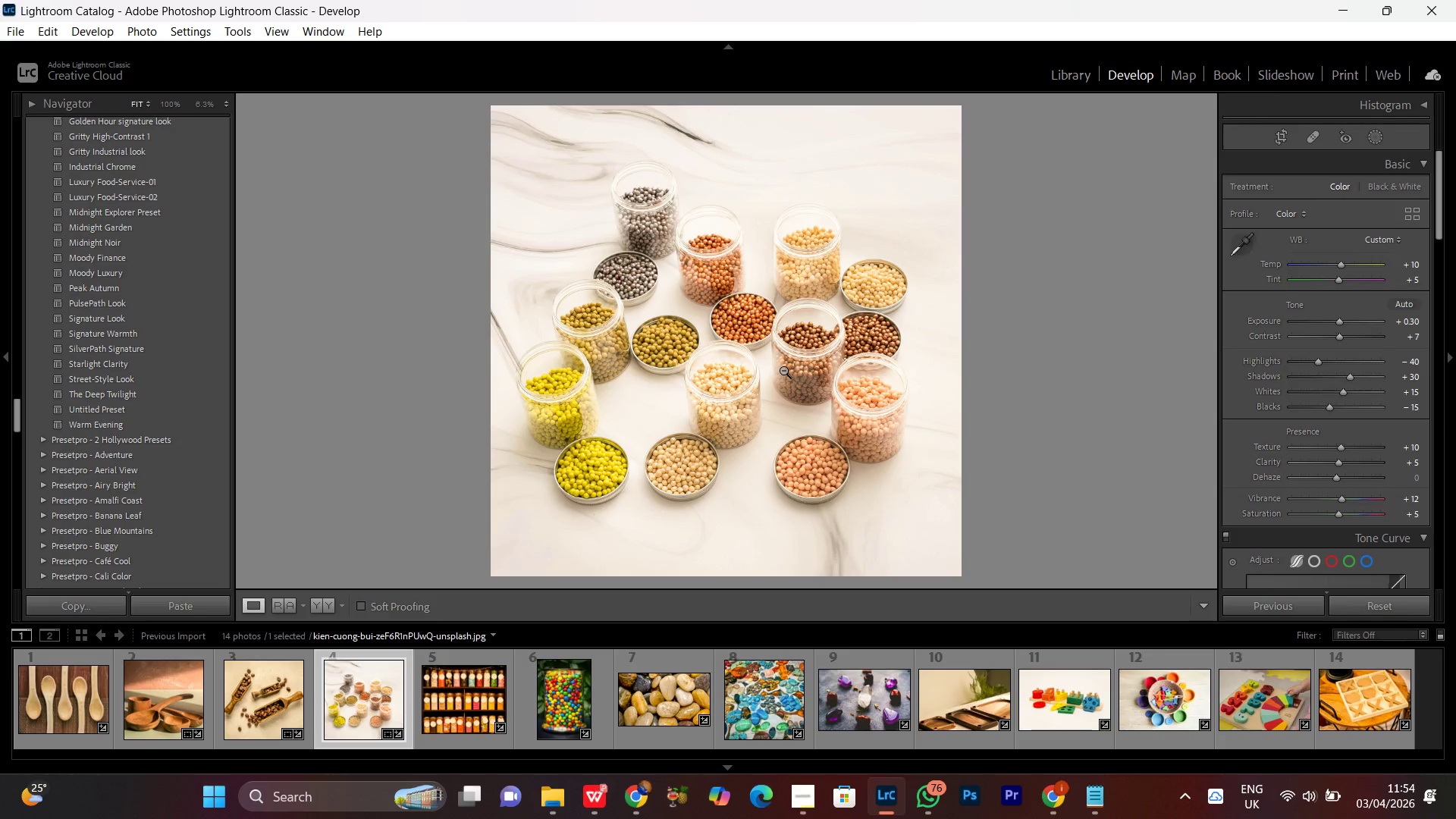 
double_click([783, 370])
 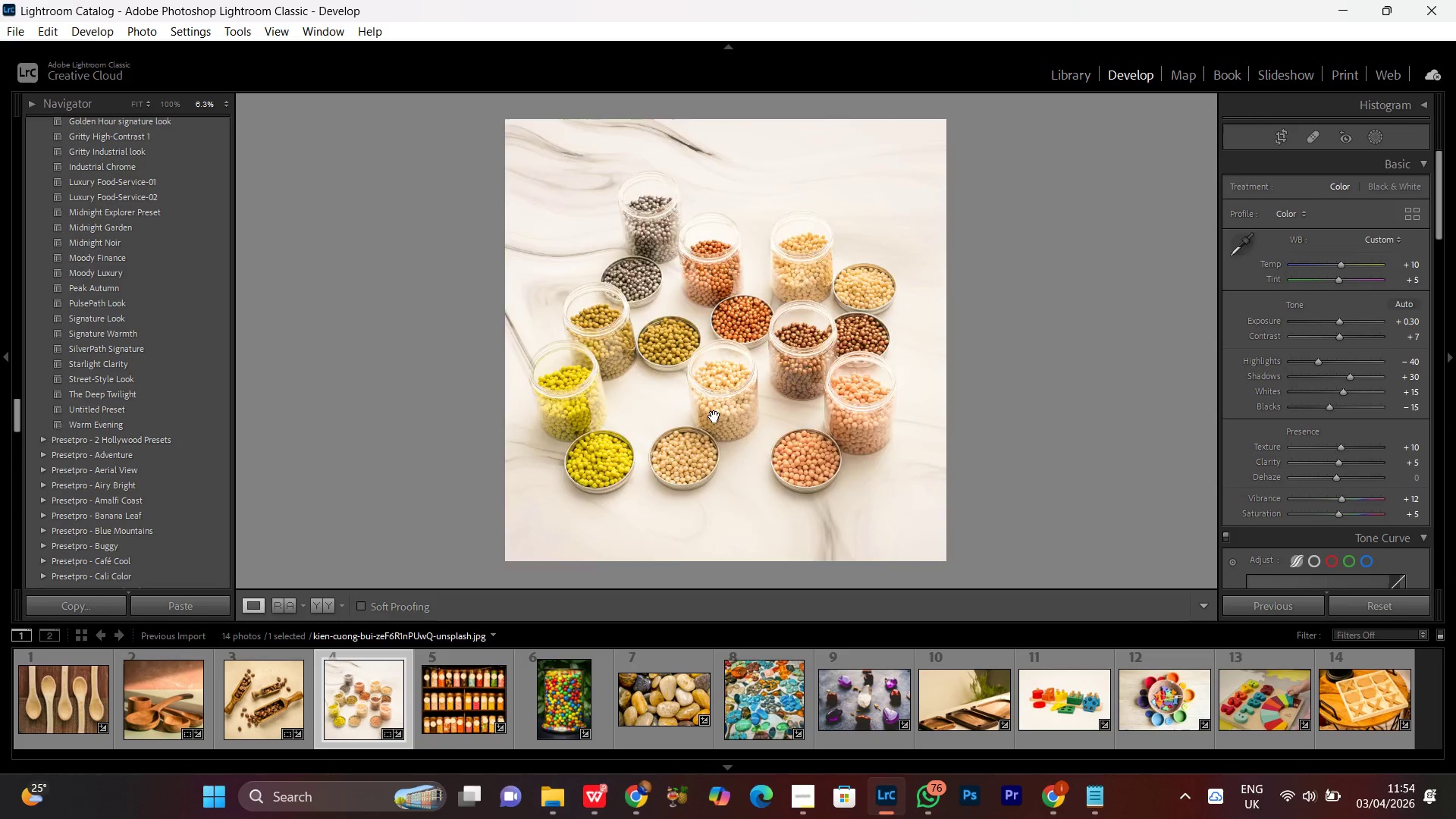 
double_click([714, 416])
 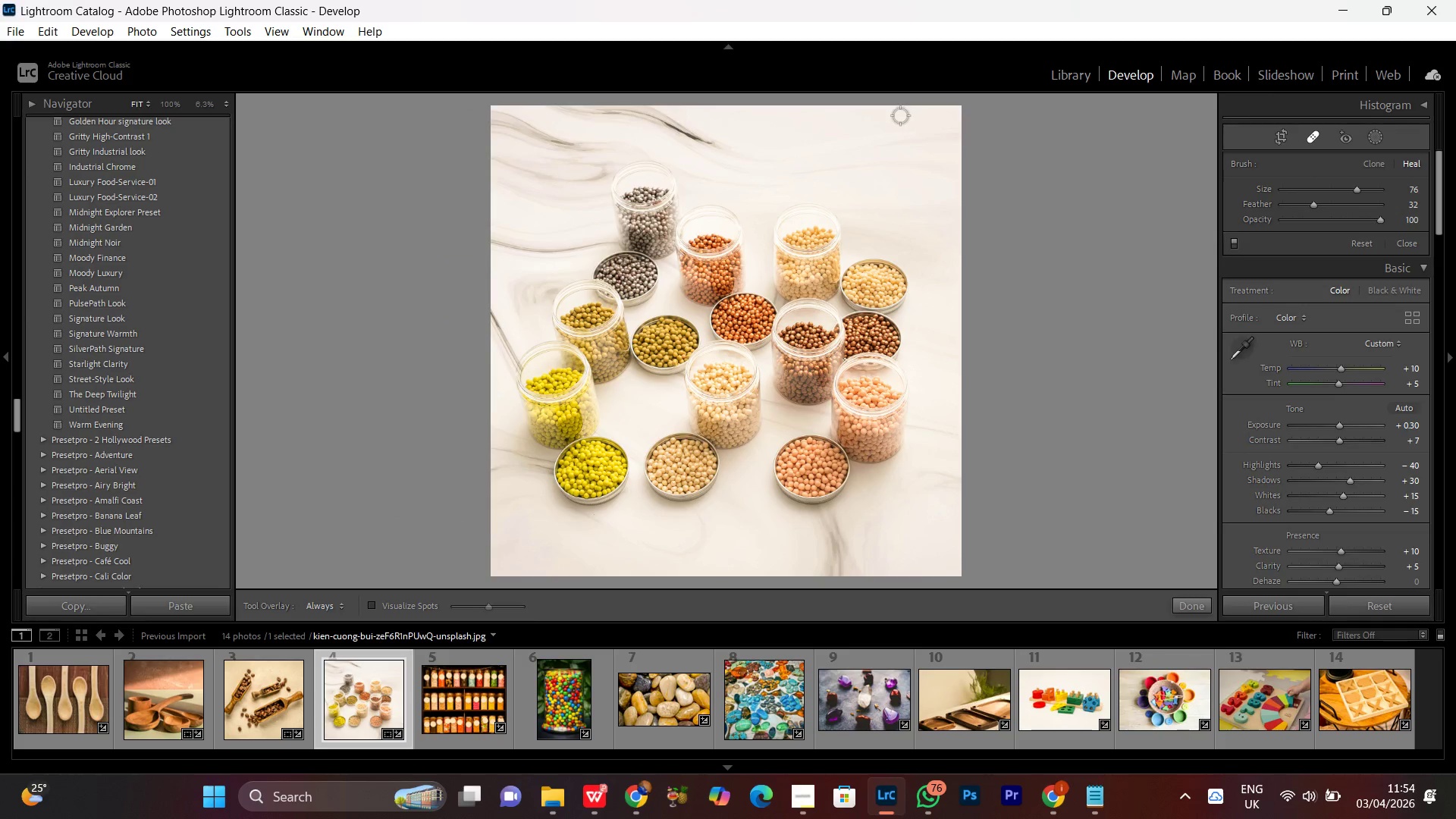 
wait(6.83)
 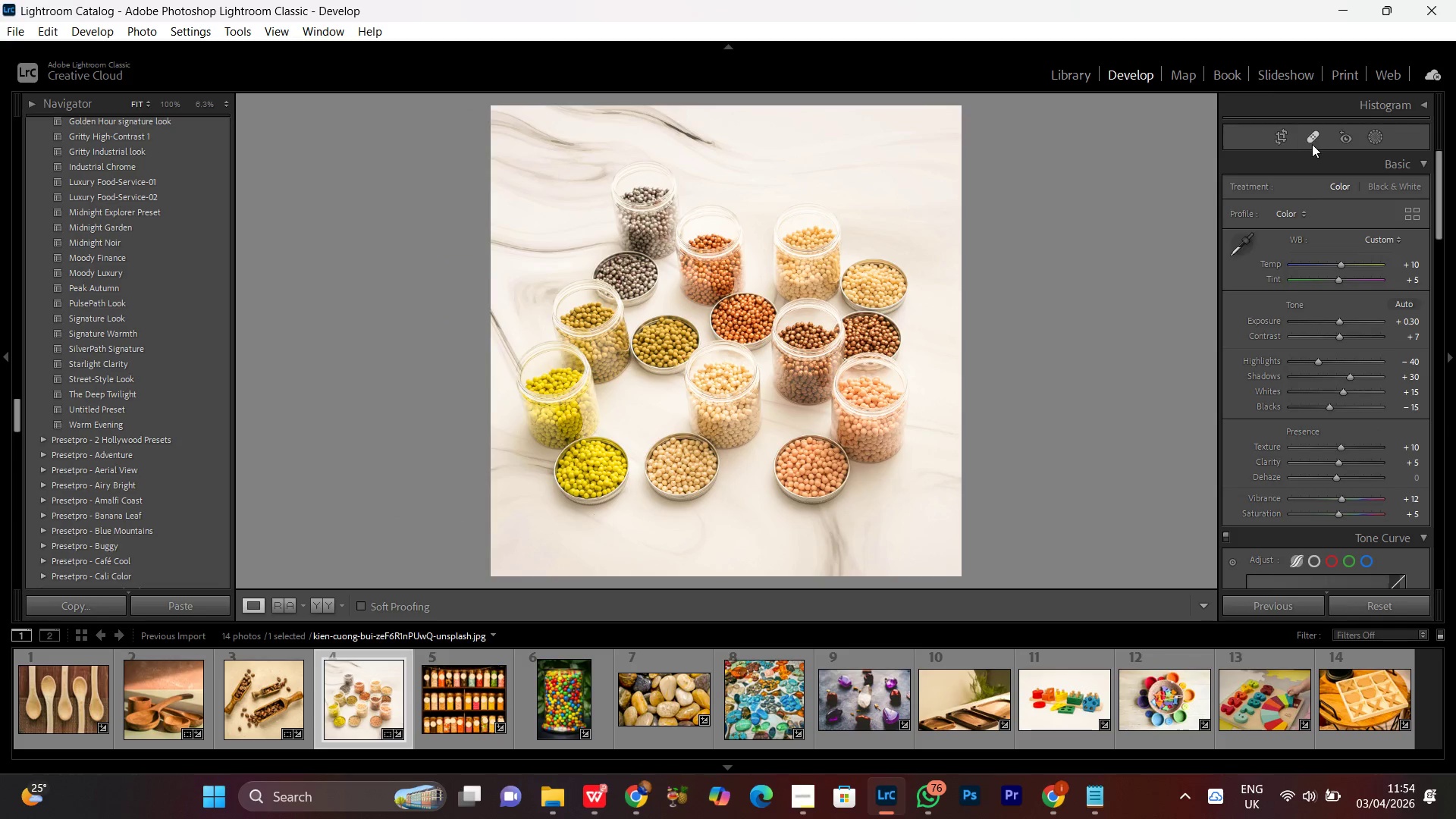 
left_click([889, 118])
 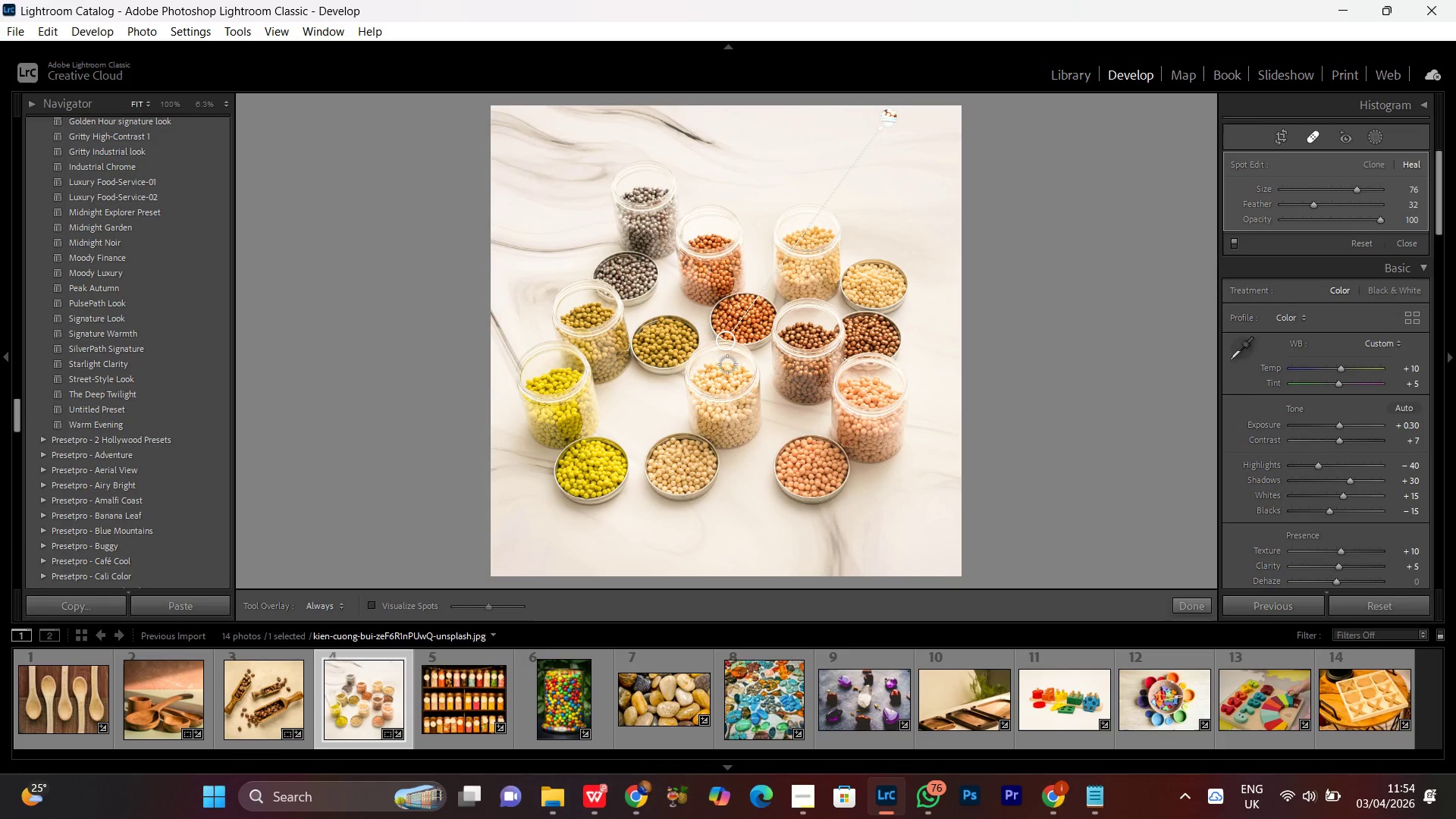 
left_click_drag(start_coordinate=[725, 338], to_coordinate=[829, 127])
 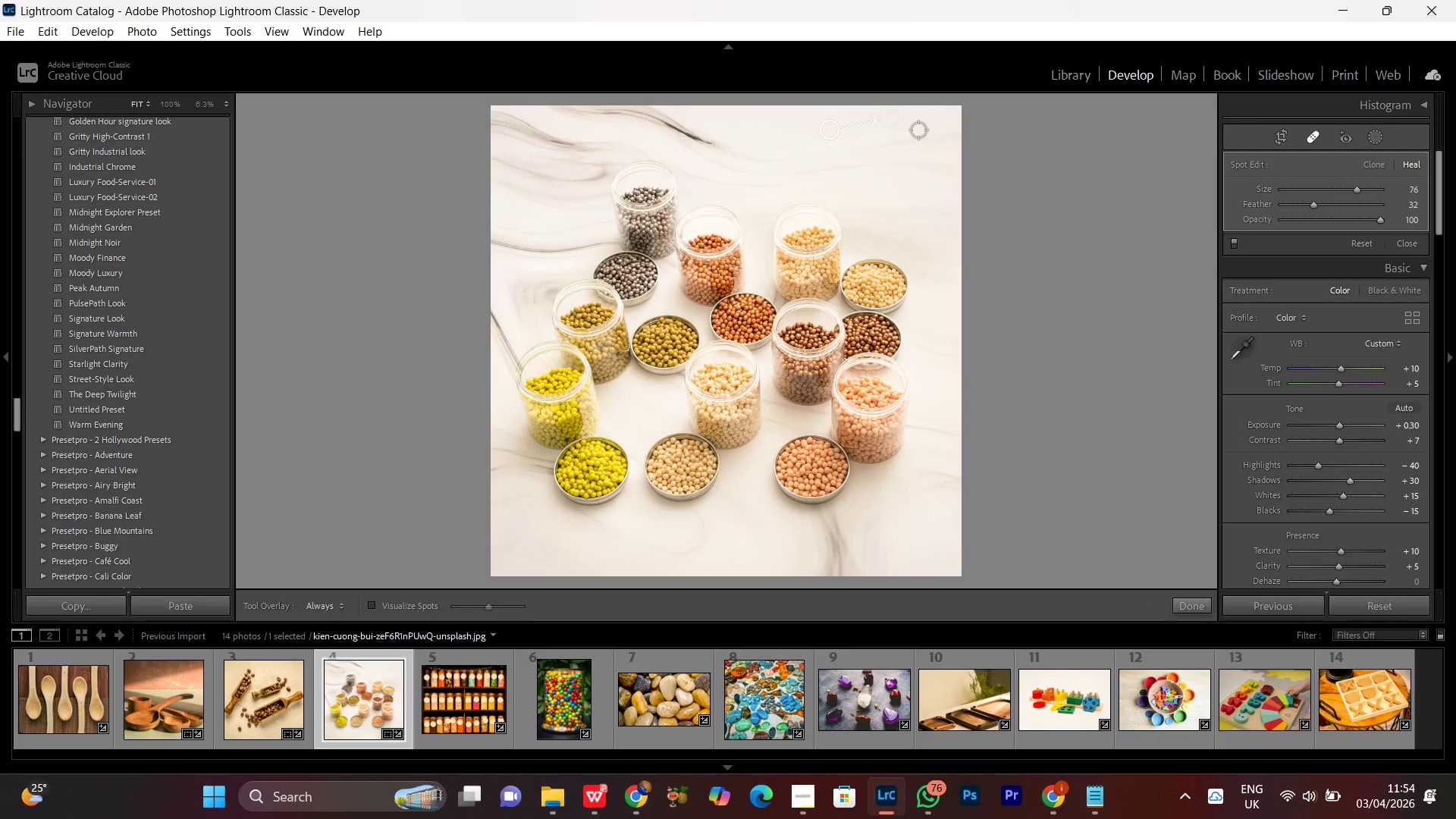 
wait(10.7)
 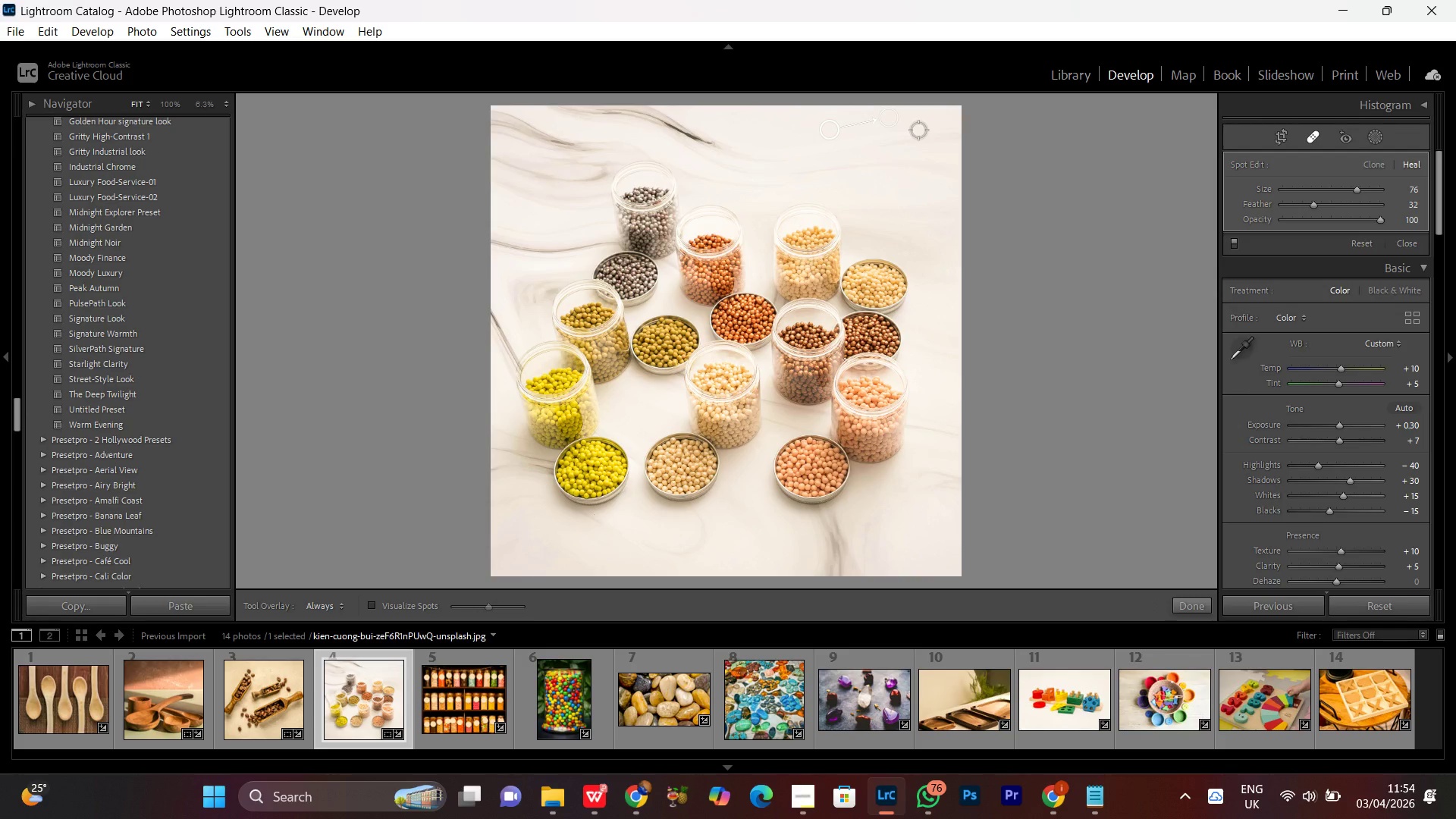 
left_click([1312, 131])
 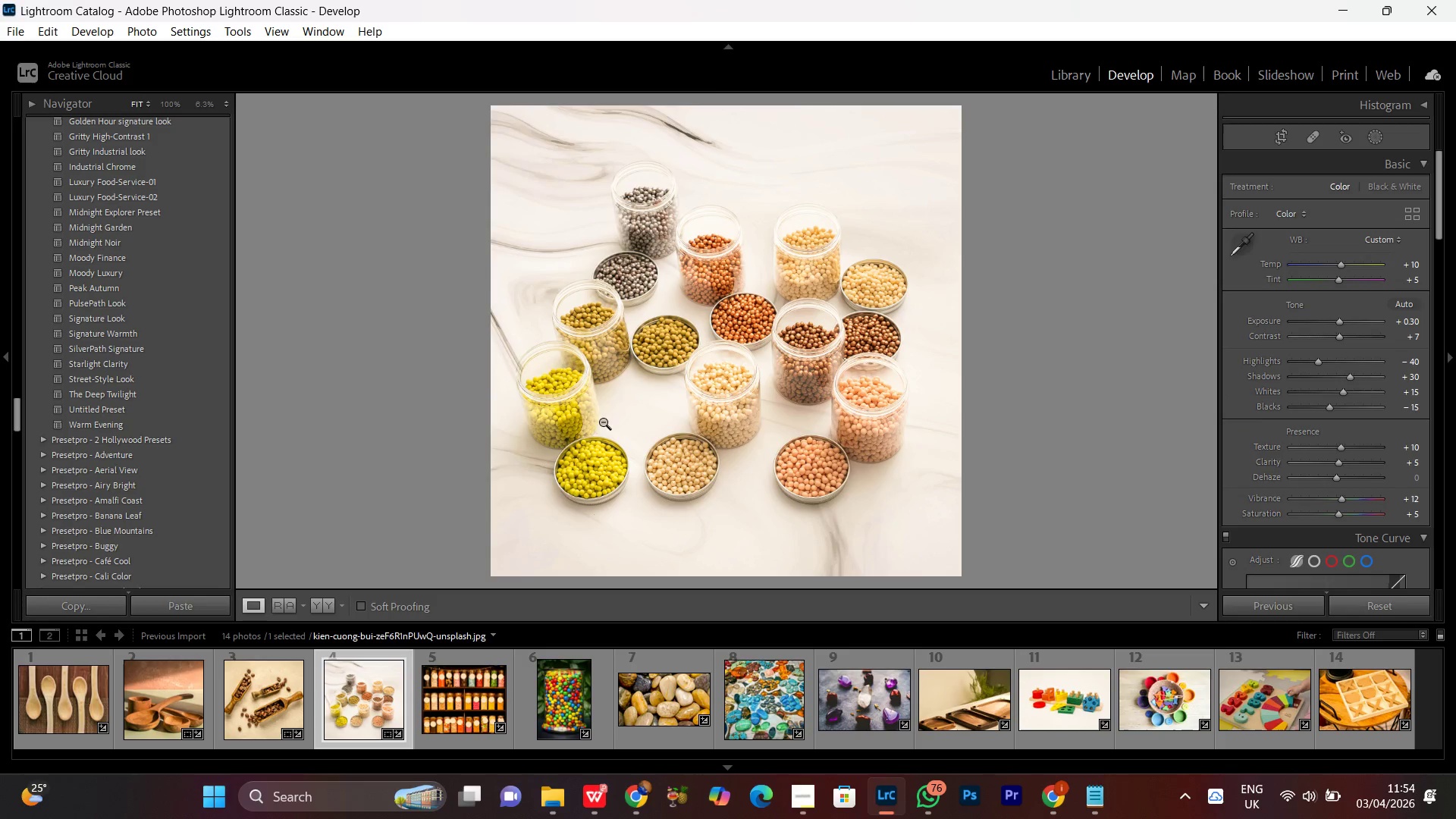 
left_click([633, 373])
 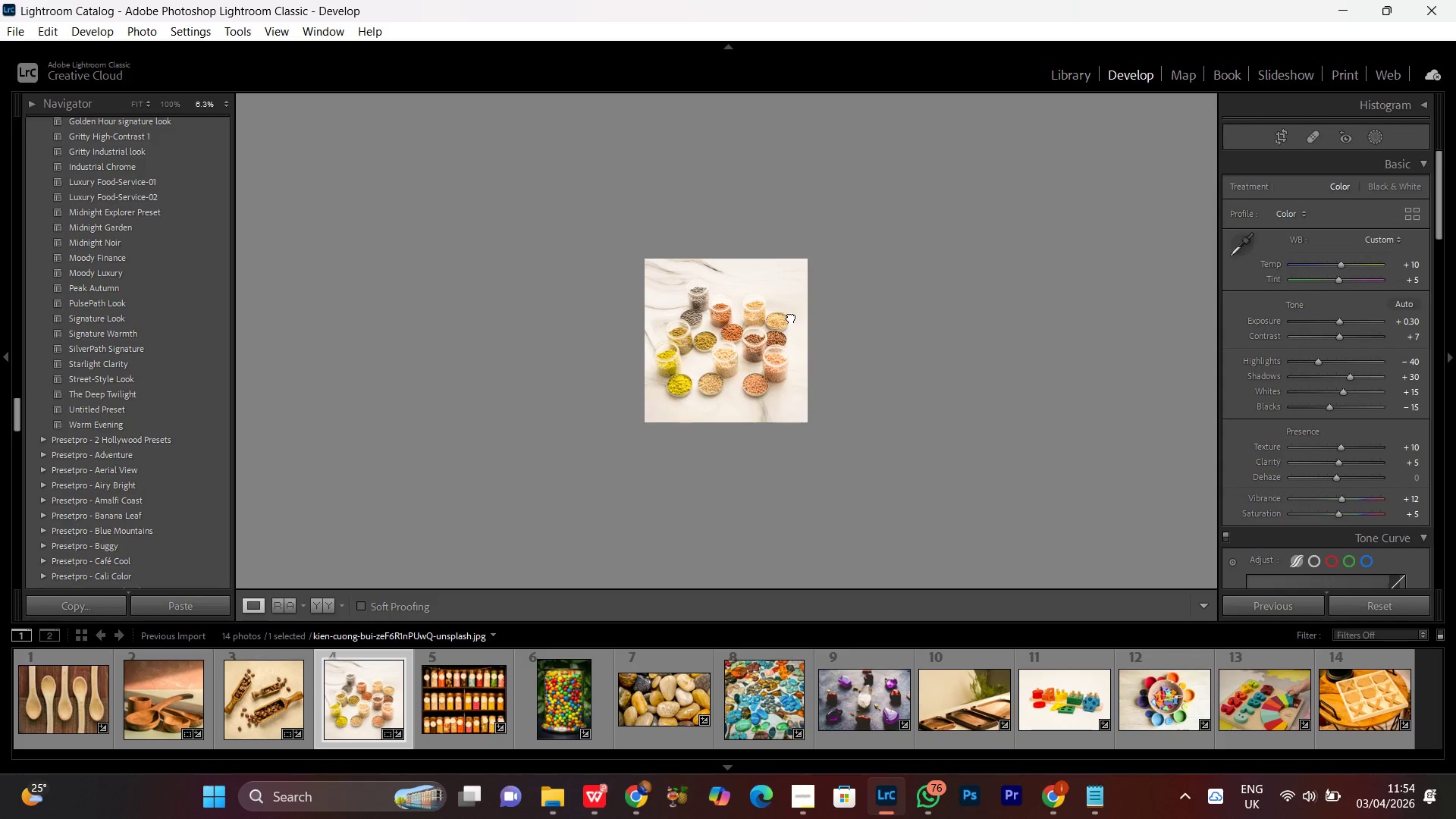 
double_click([791, 317])
 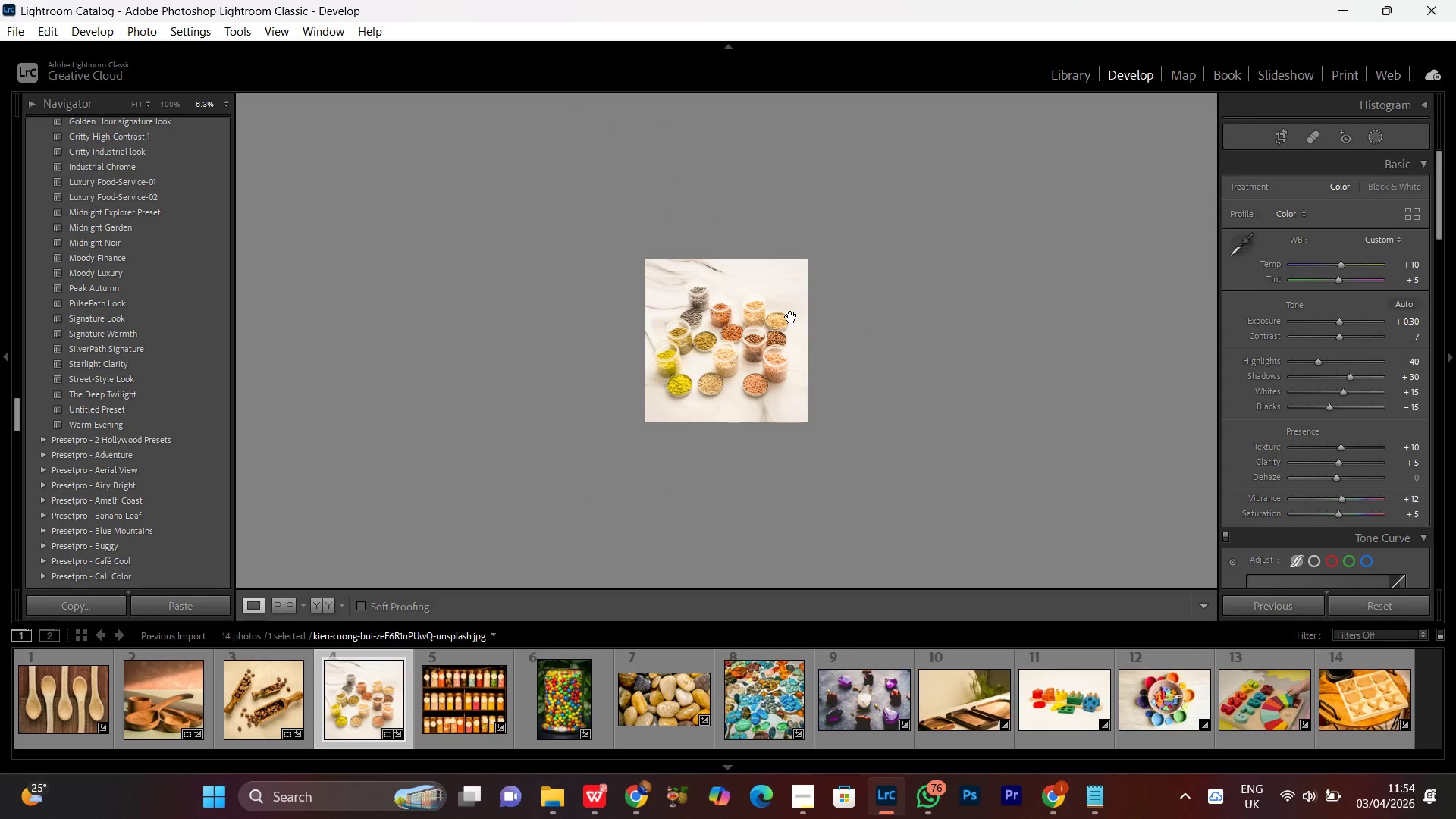 
left_click([791, 317])
 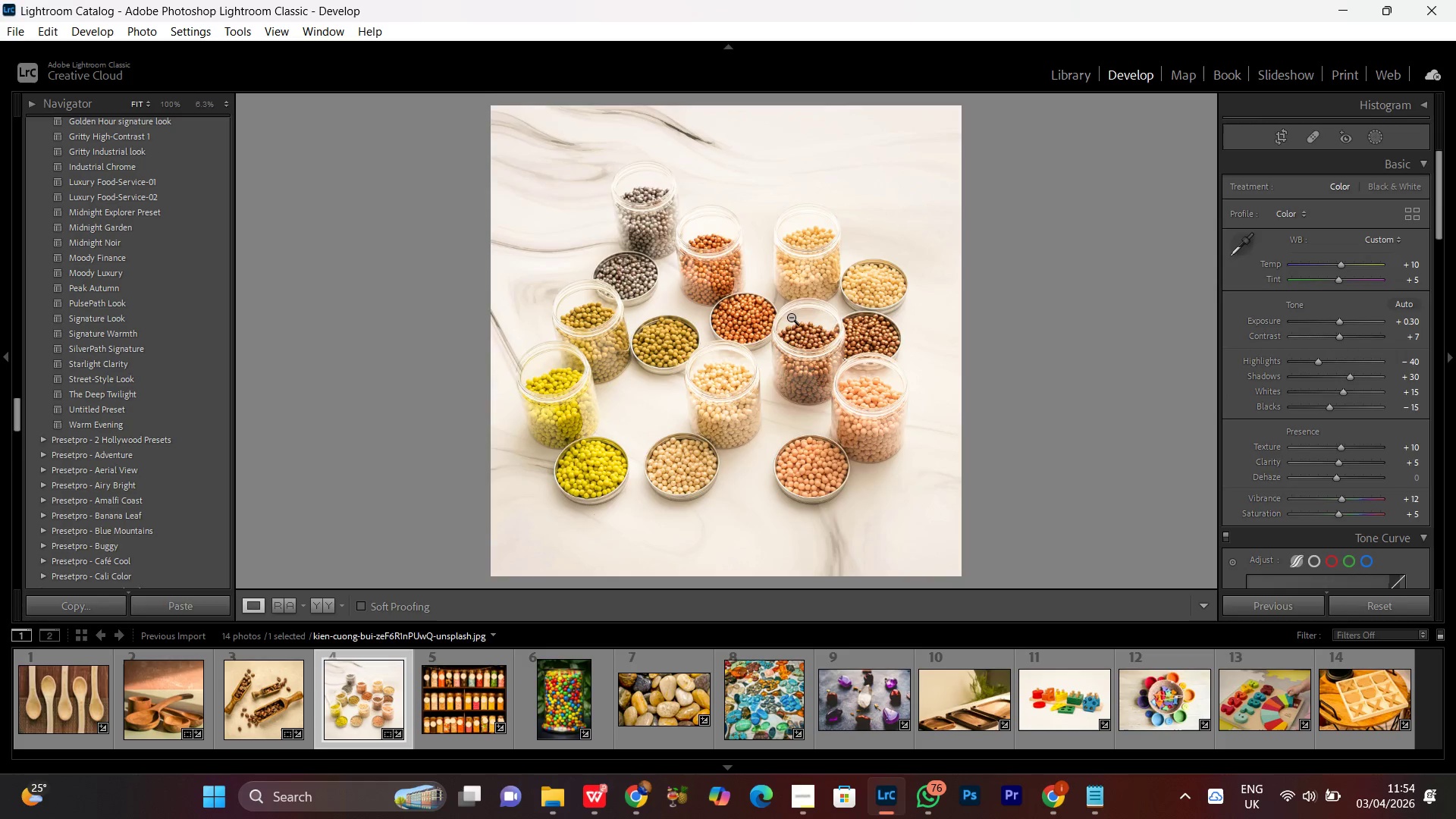 
double_click([791, 317])
 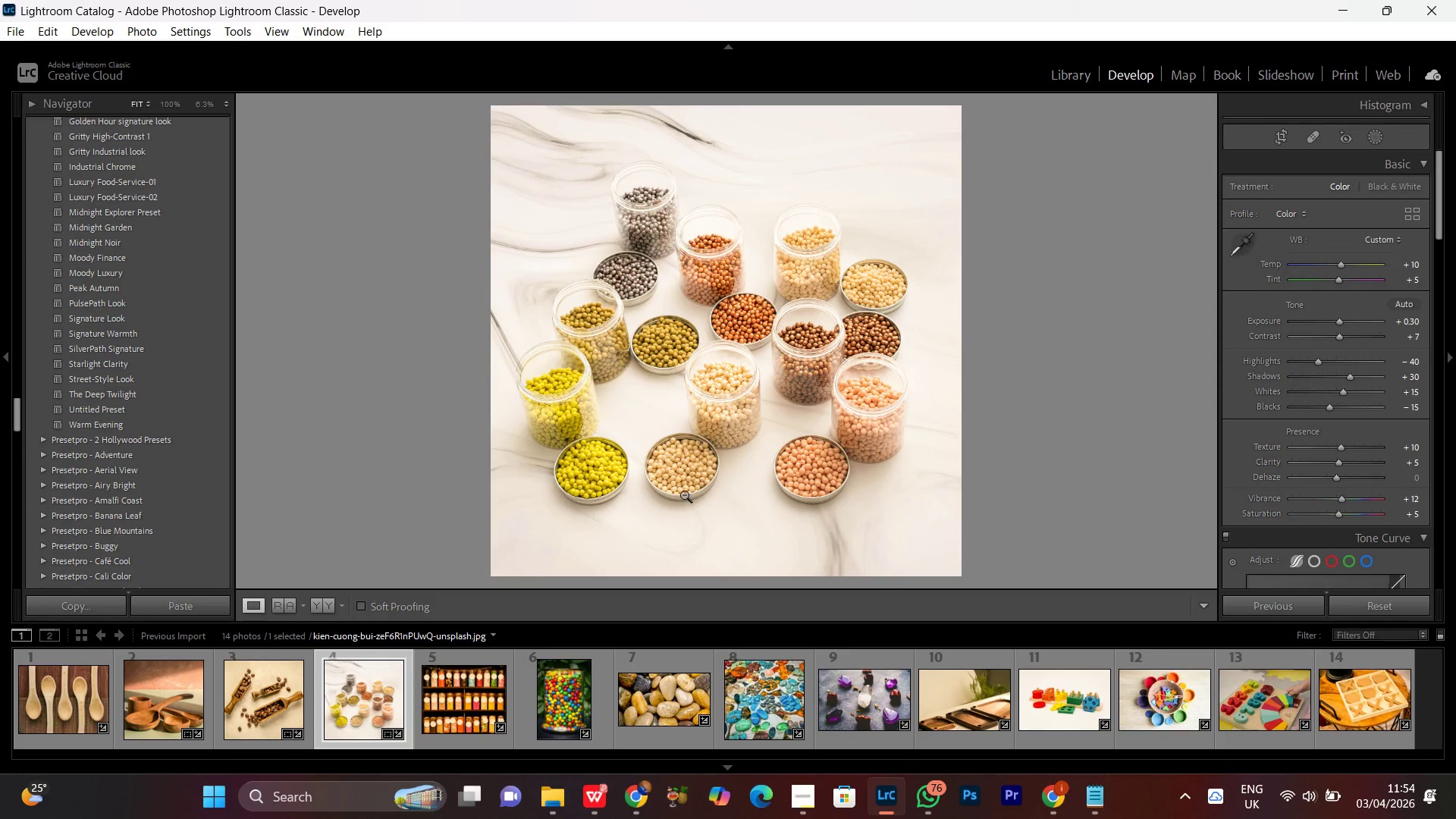 
double_click([682, 493])
 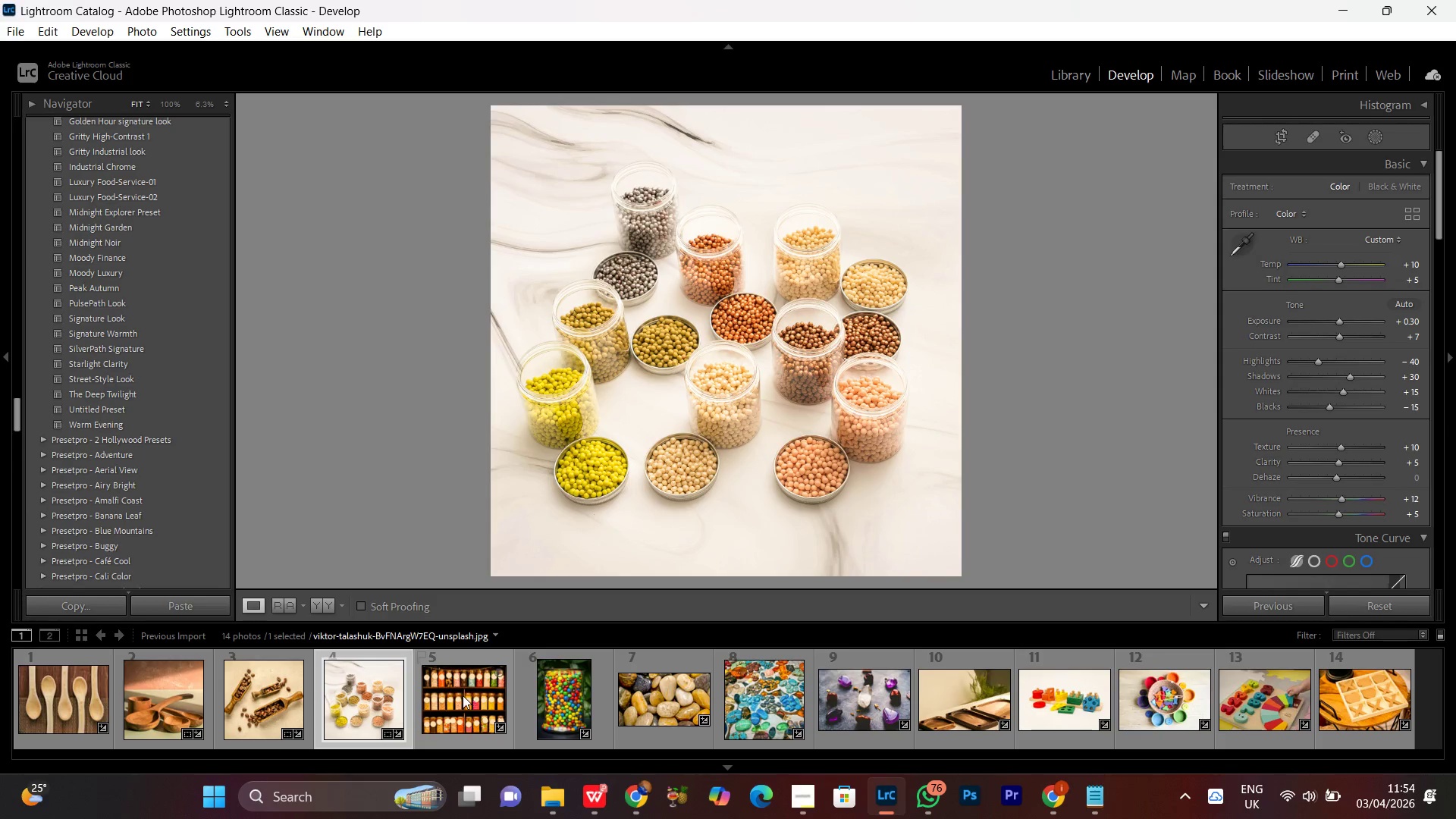 
double_click([463, 695])
 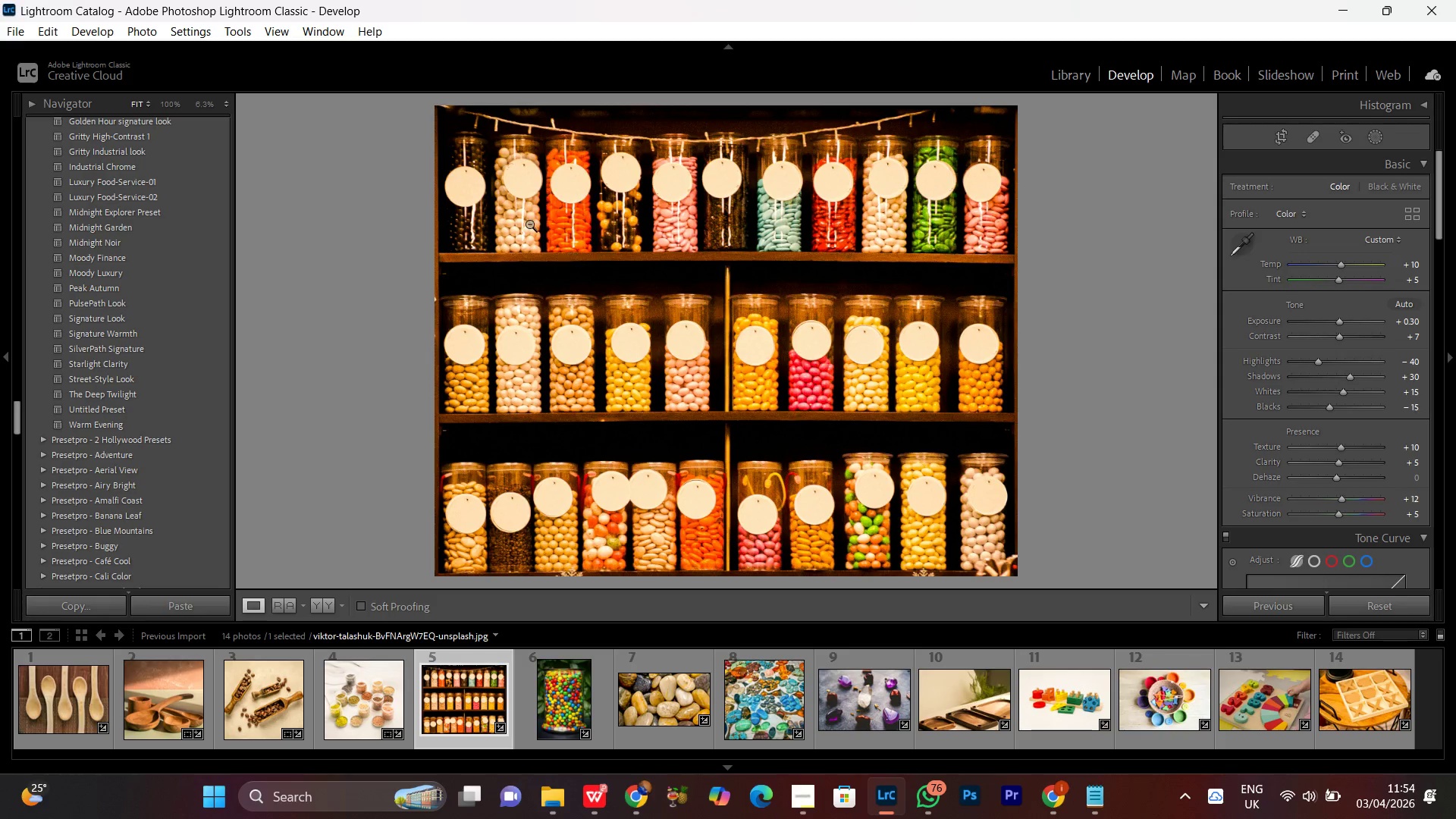 
wait(7.27)
 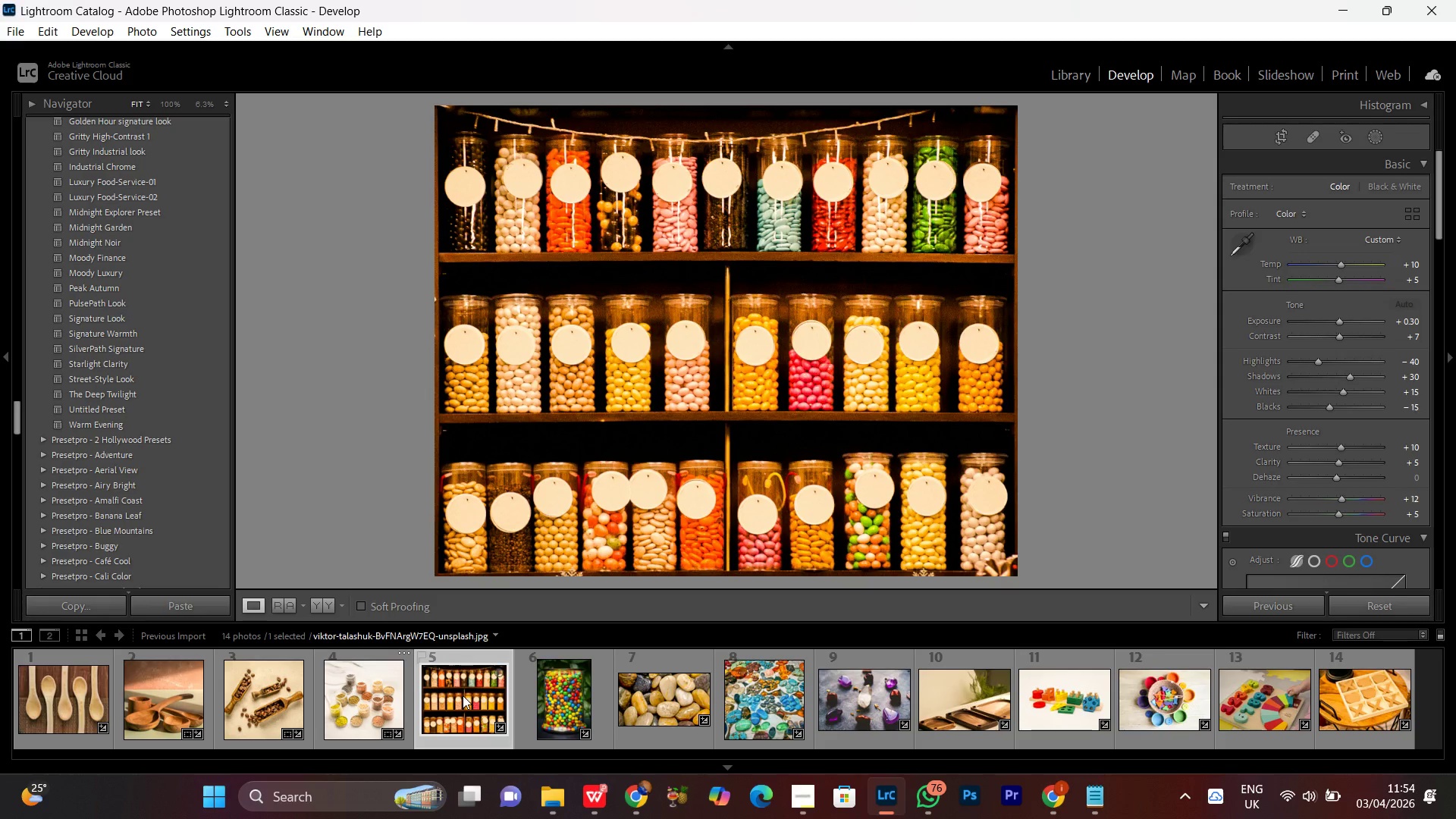 
double_click([355, 714])
 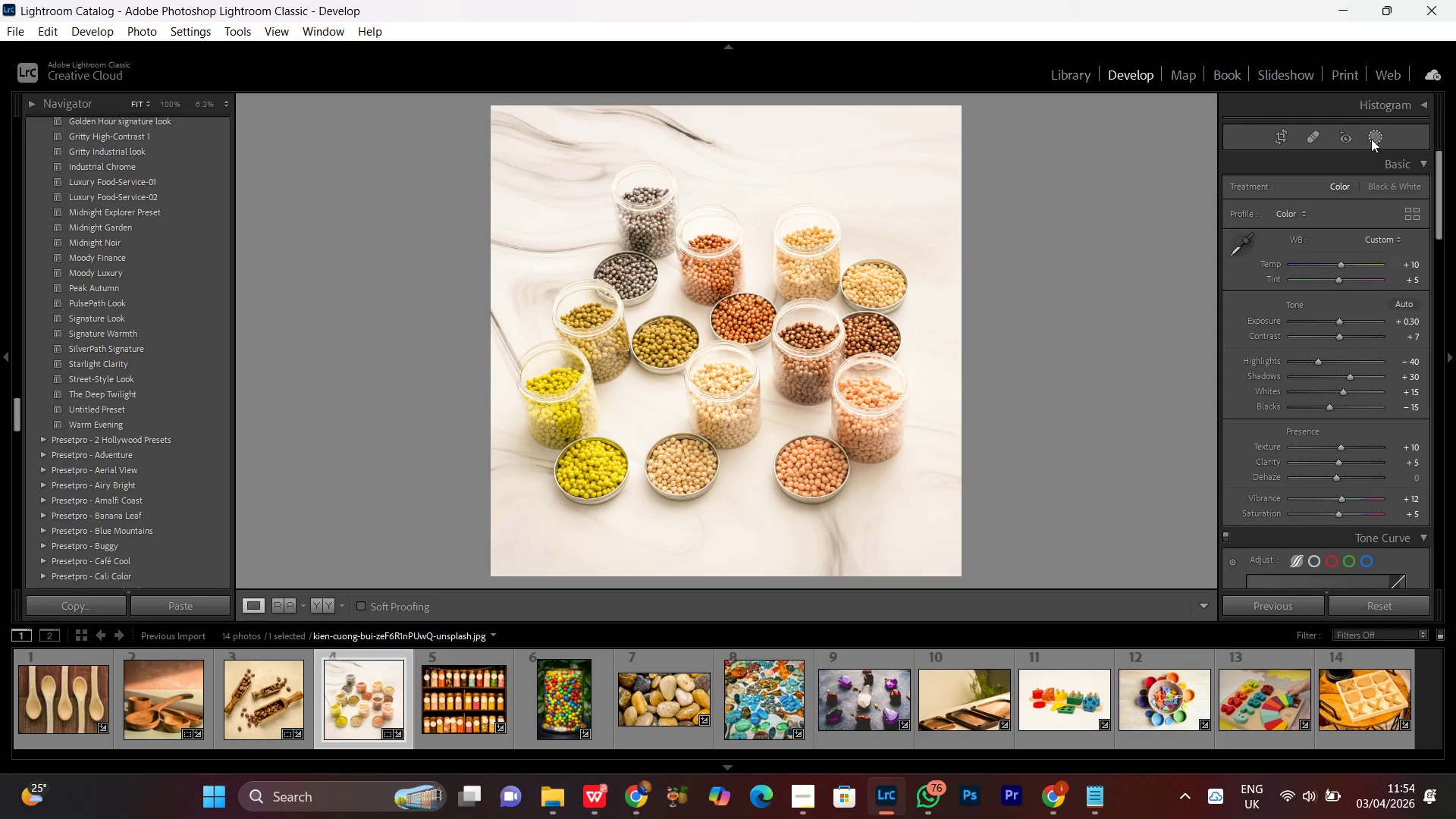 
left_click([1380, 138])
 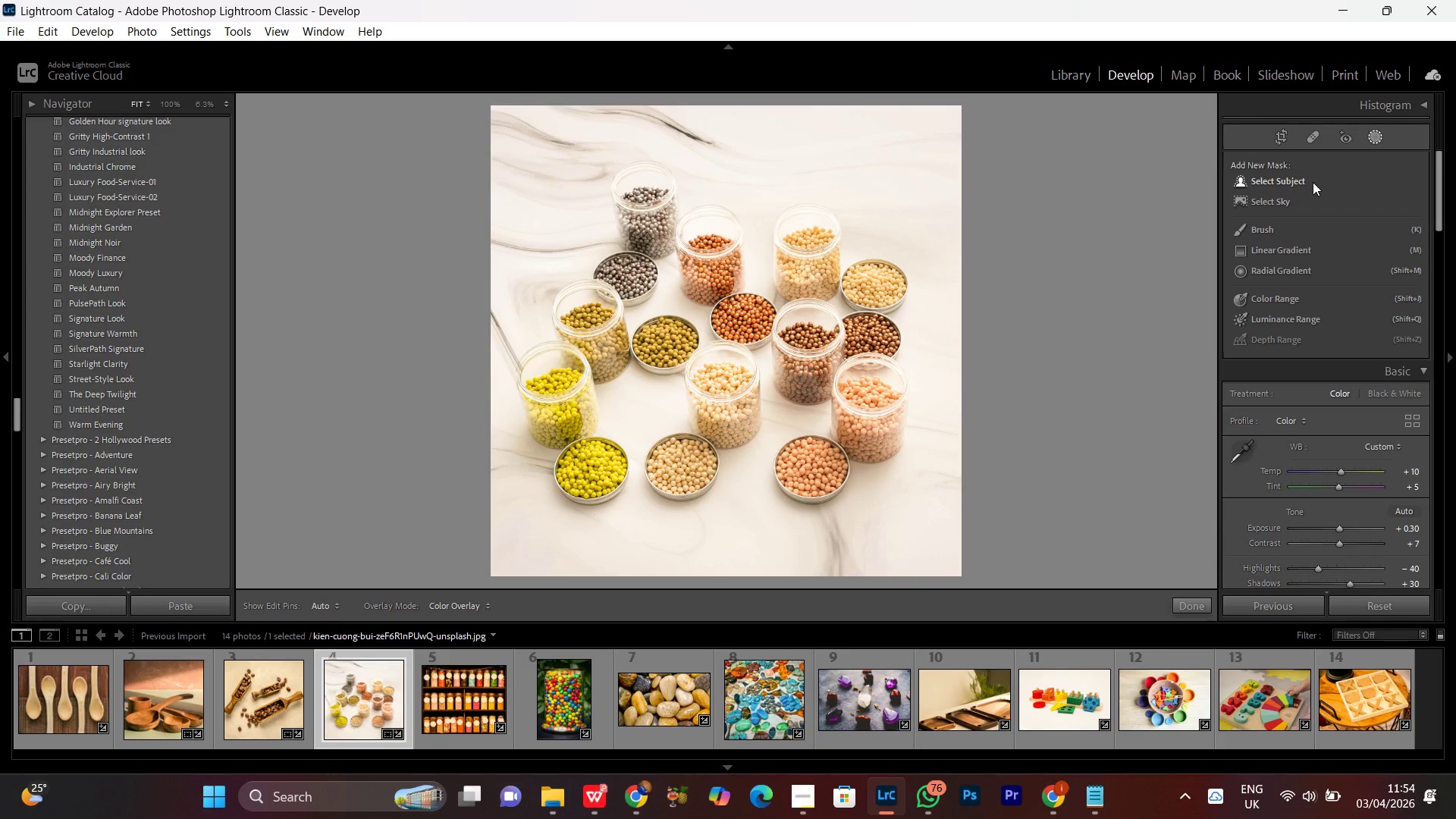 
left_click([1303, 178])
 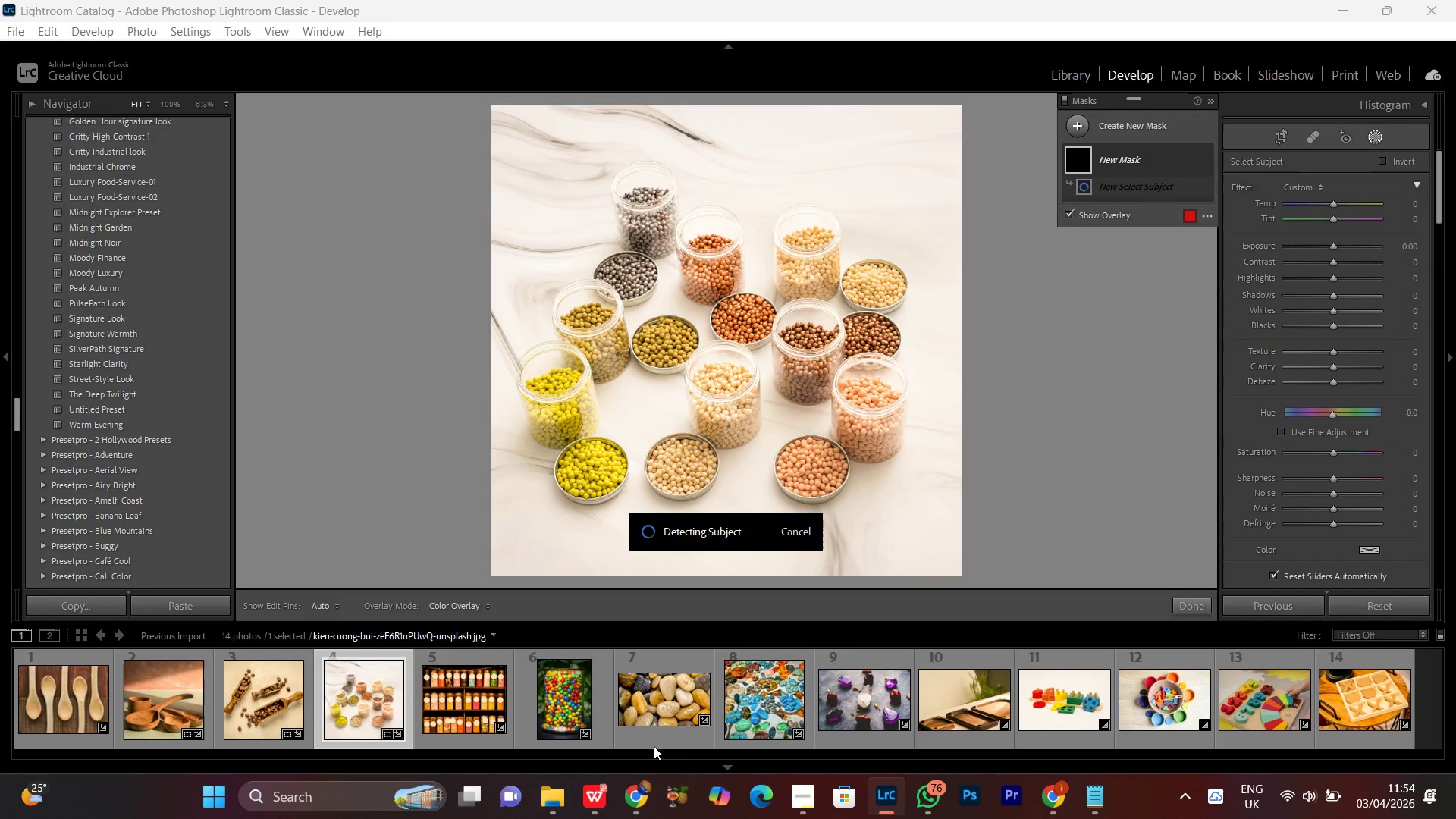 
left_click([639, 798])
 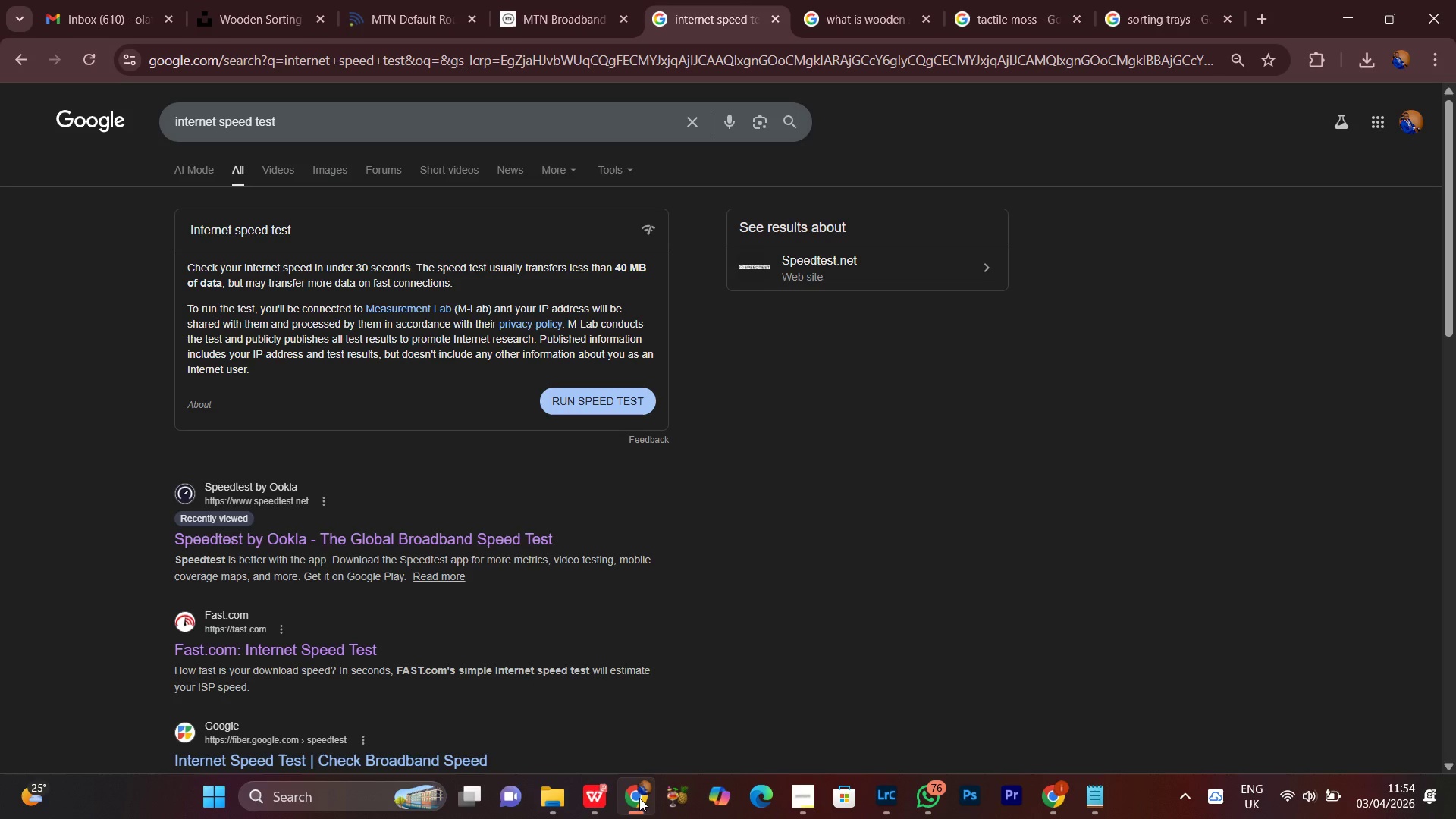 
left_click([639, 798])
 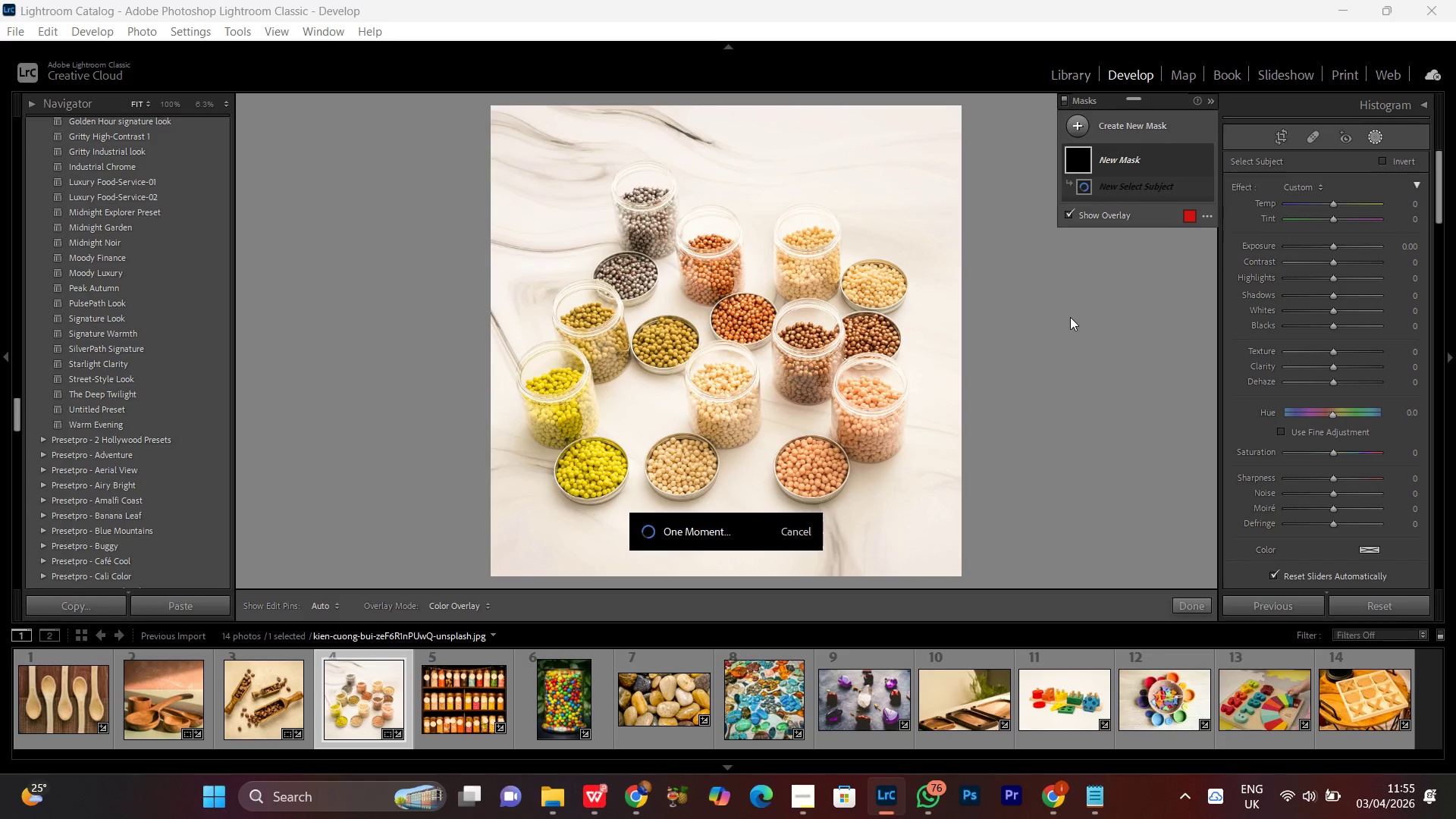 
wait(18.41)
 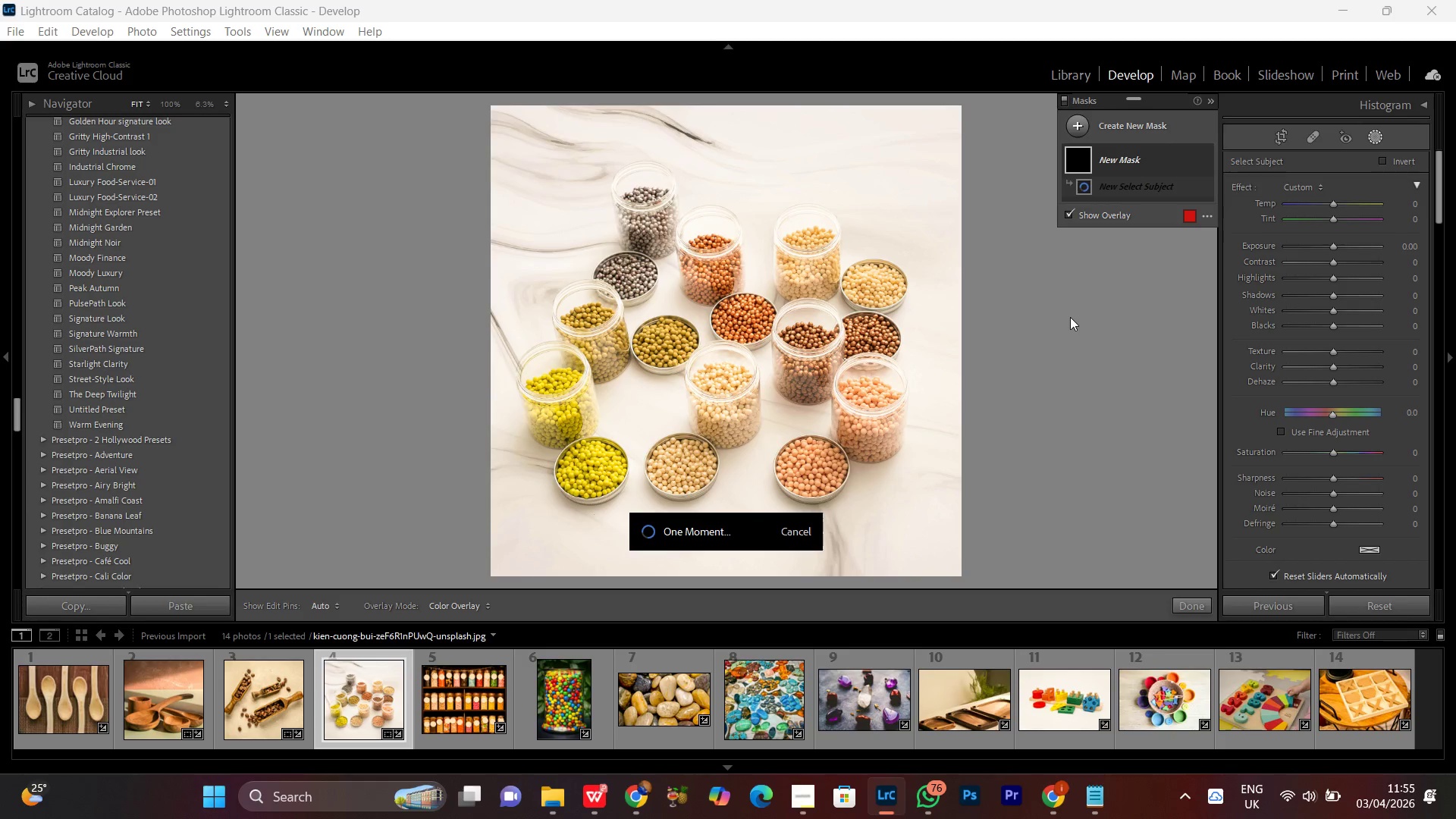 
left_click([1334, 246])
 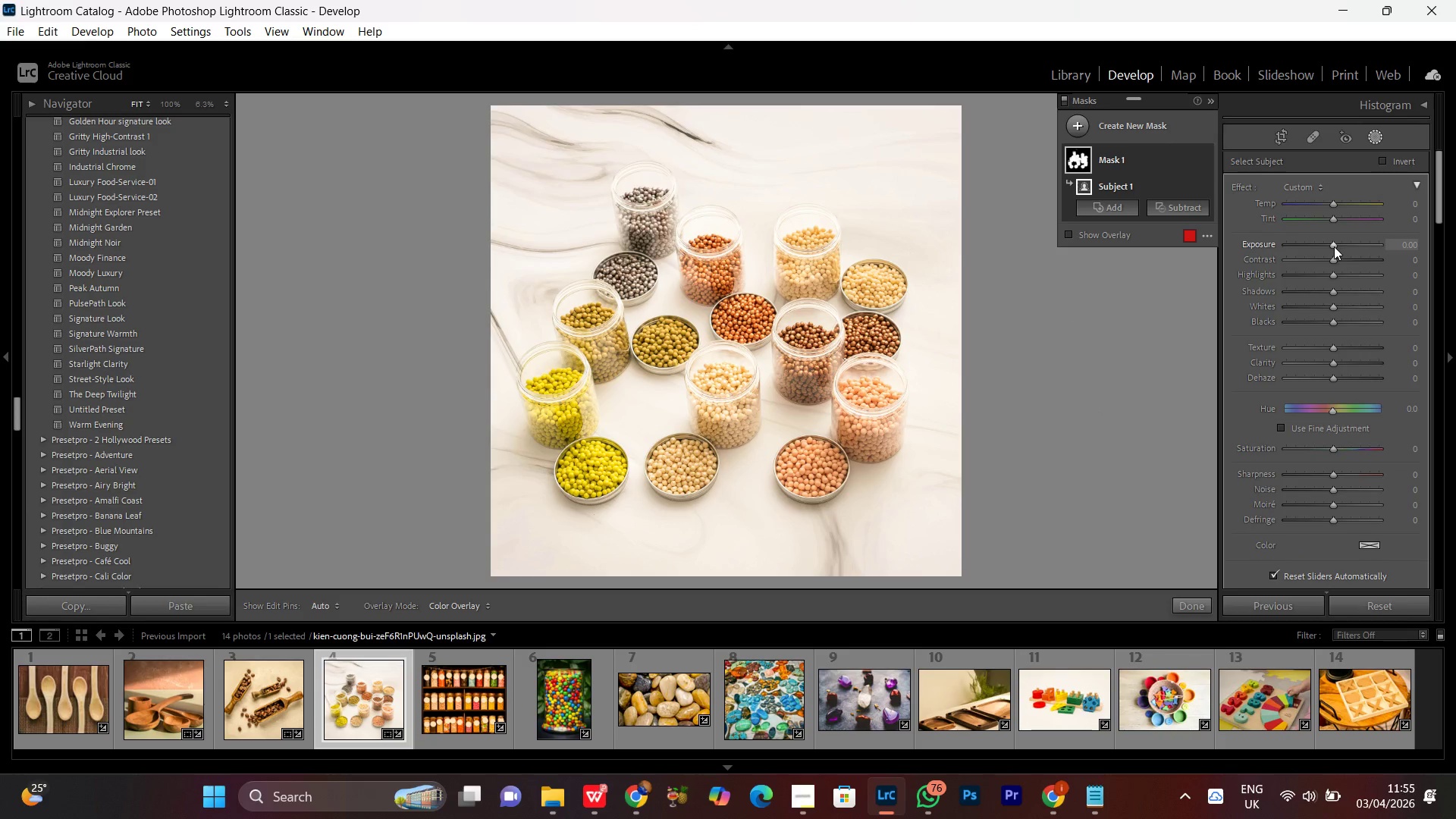 
scroll: coordinate [1334, 246], scroll_direction: up, amount: 3.0
 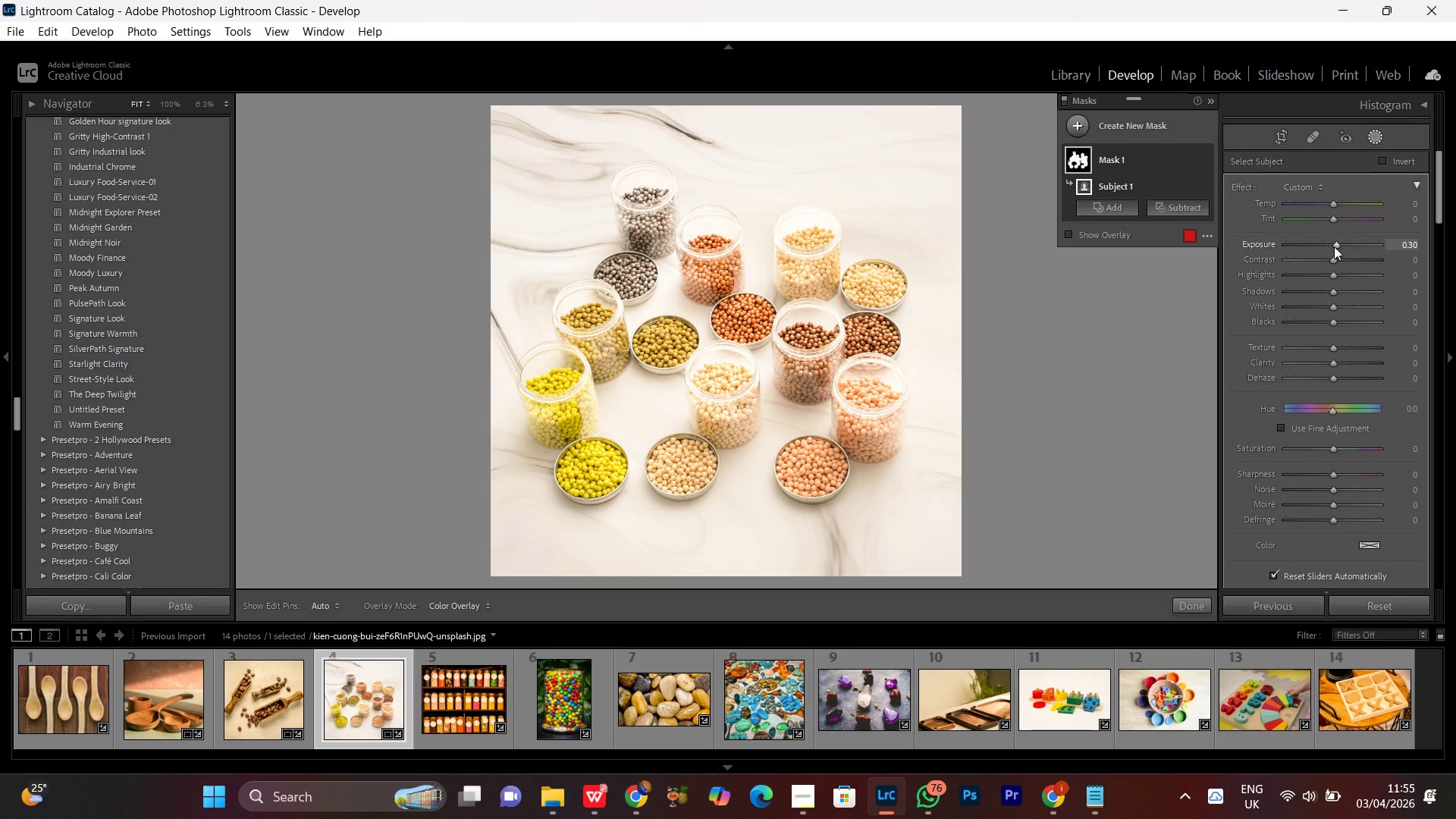 
scroll: coordinate [1334, 246], scroll_direction: down, amount: 1.0
 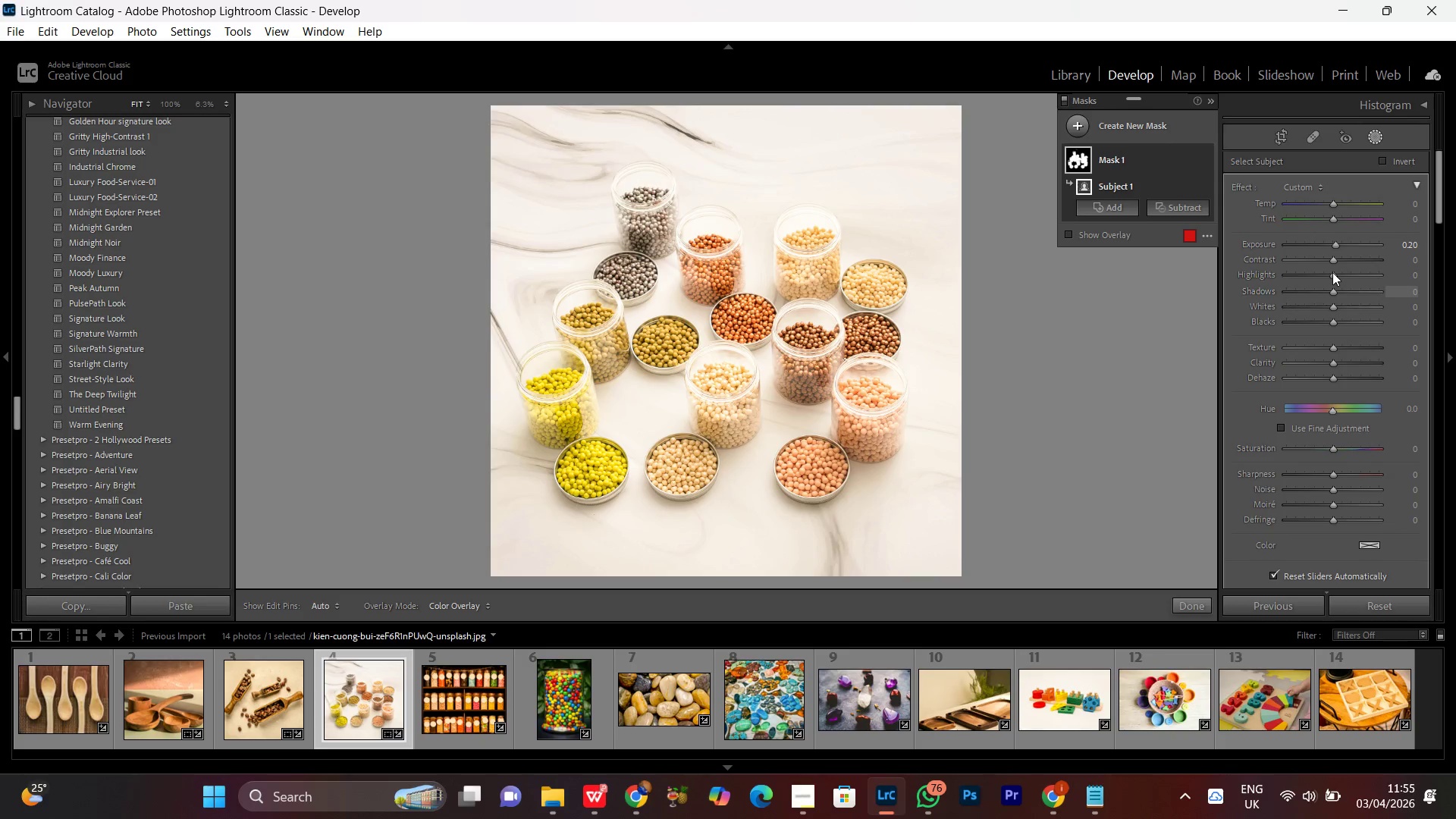 
left_click([1332, 272])
 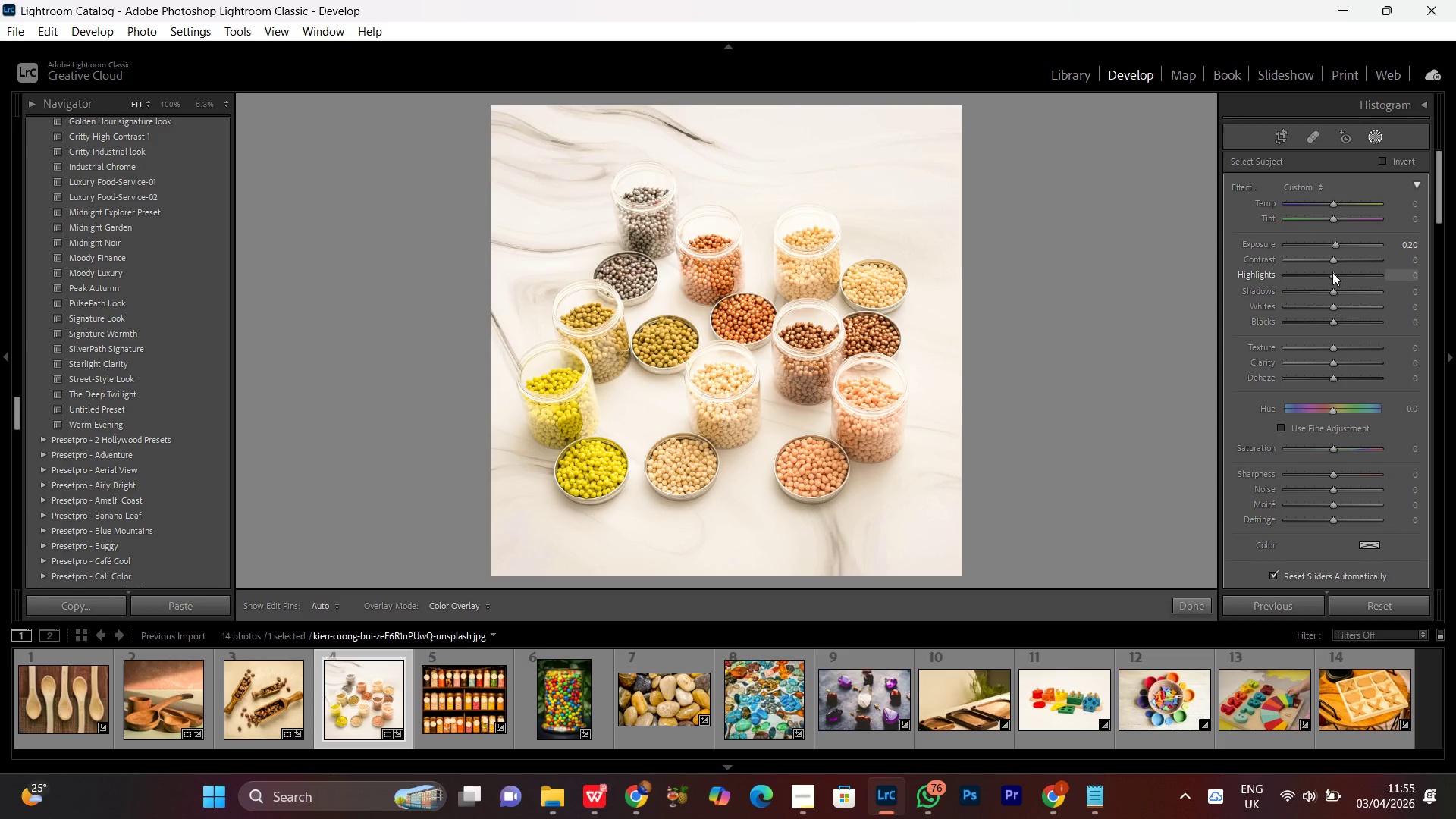 
scroll: coordinate [1332, 272], scroll_direction: up, amount: 2.0
 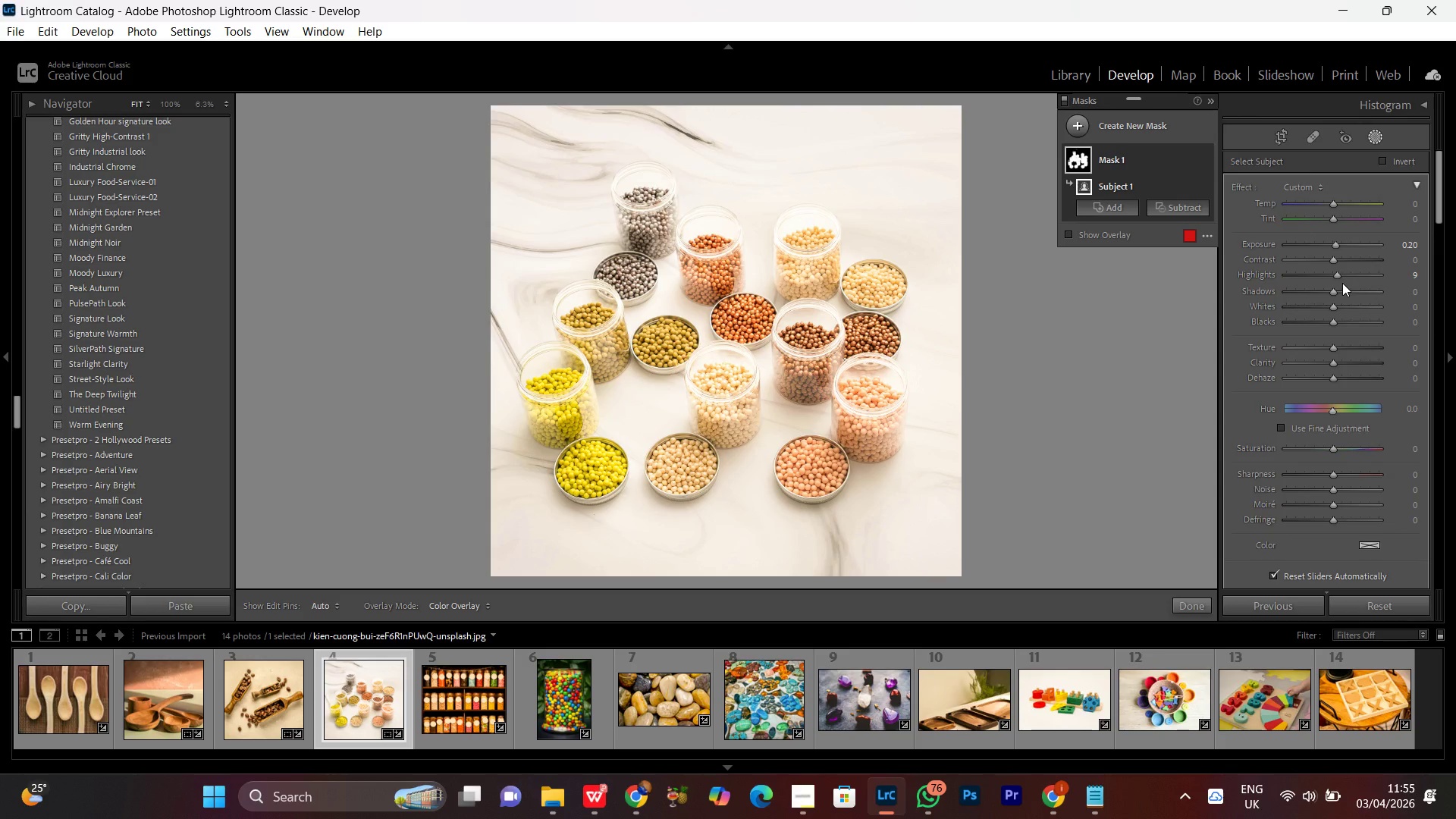 
wait(8.31)
 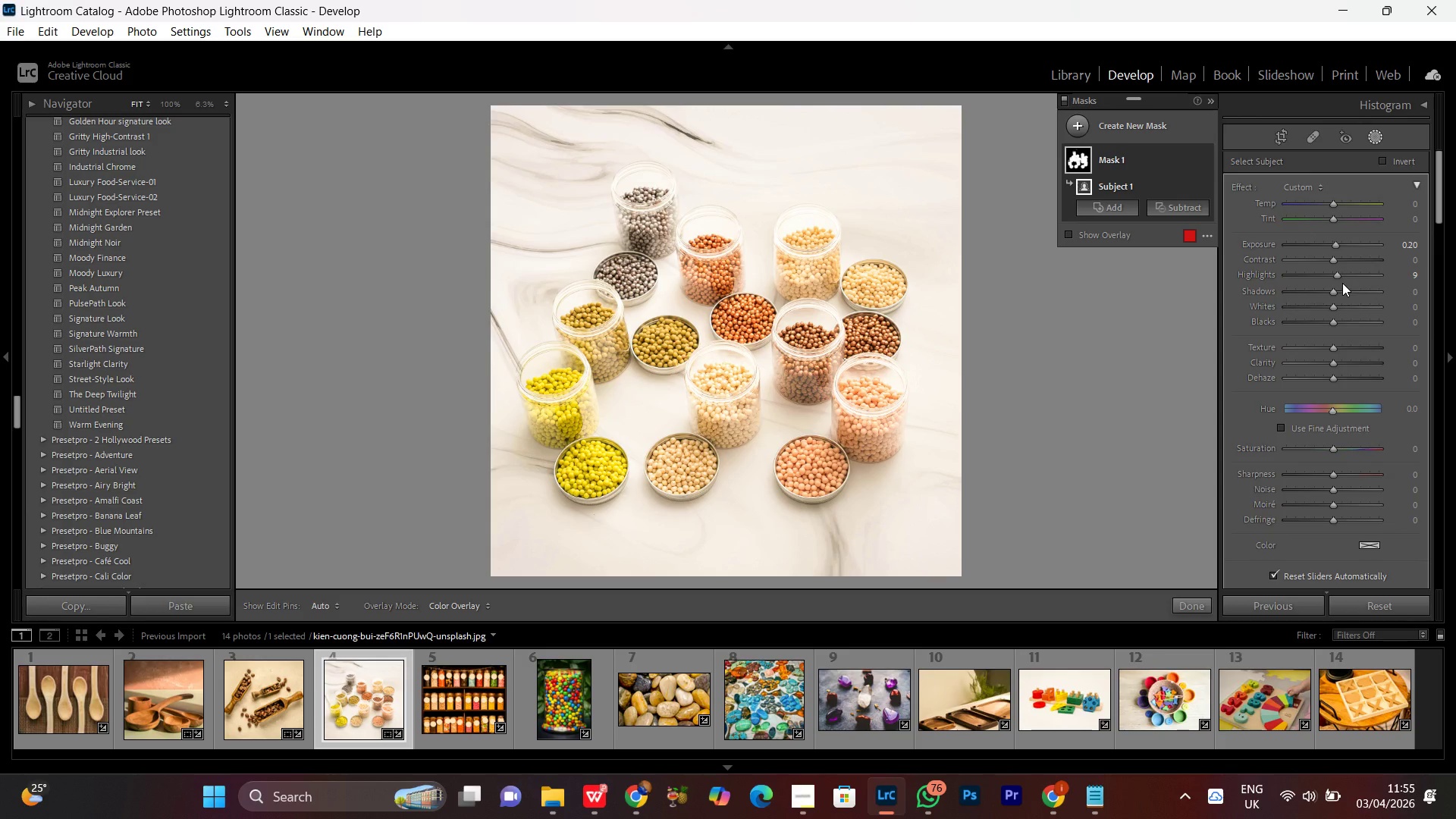 
left_click([1207, 160])
 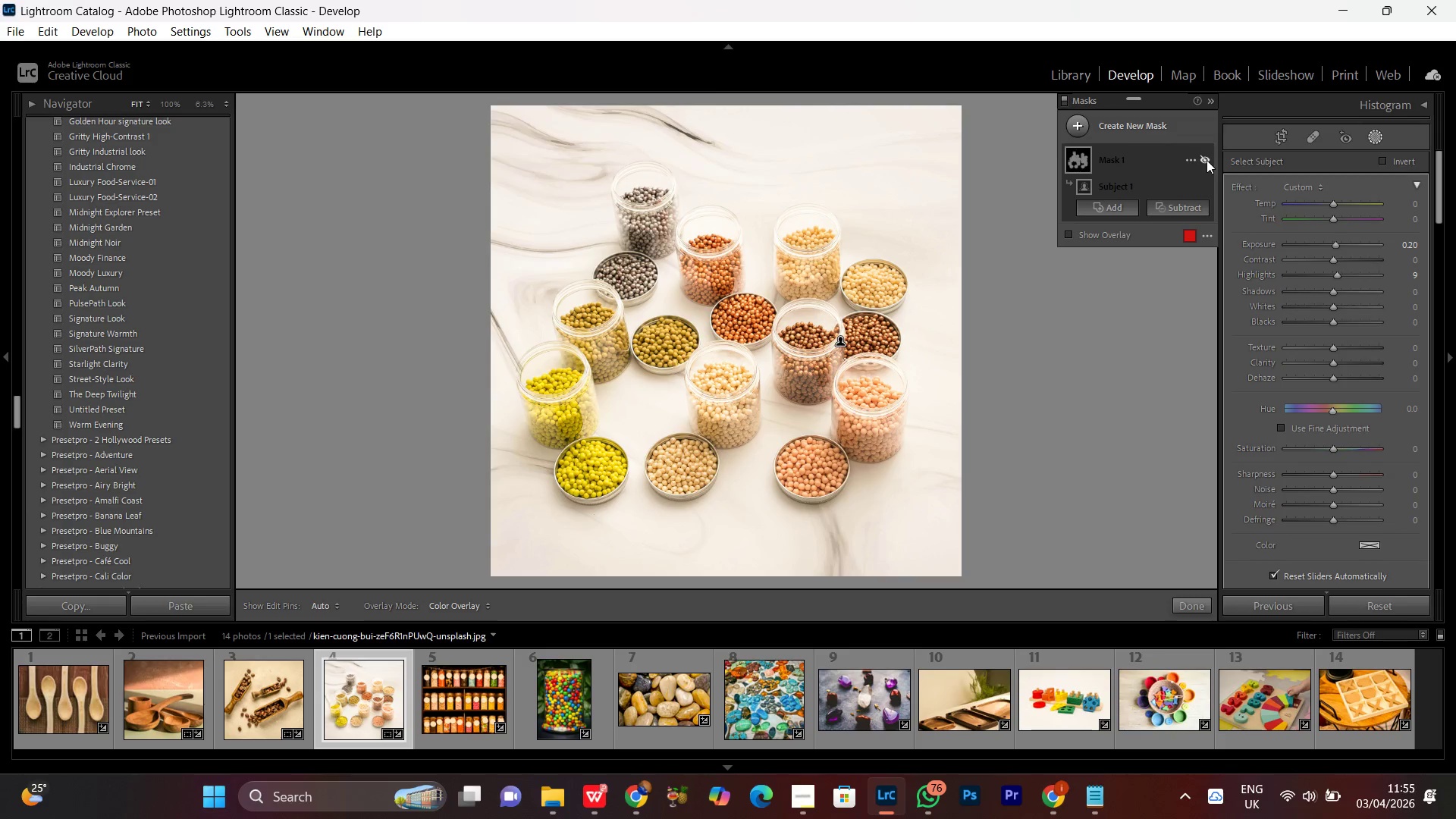 
left_click([1207, 160])
 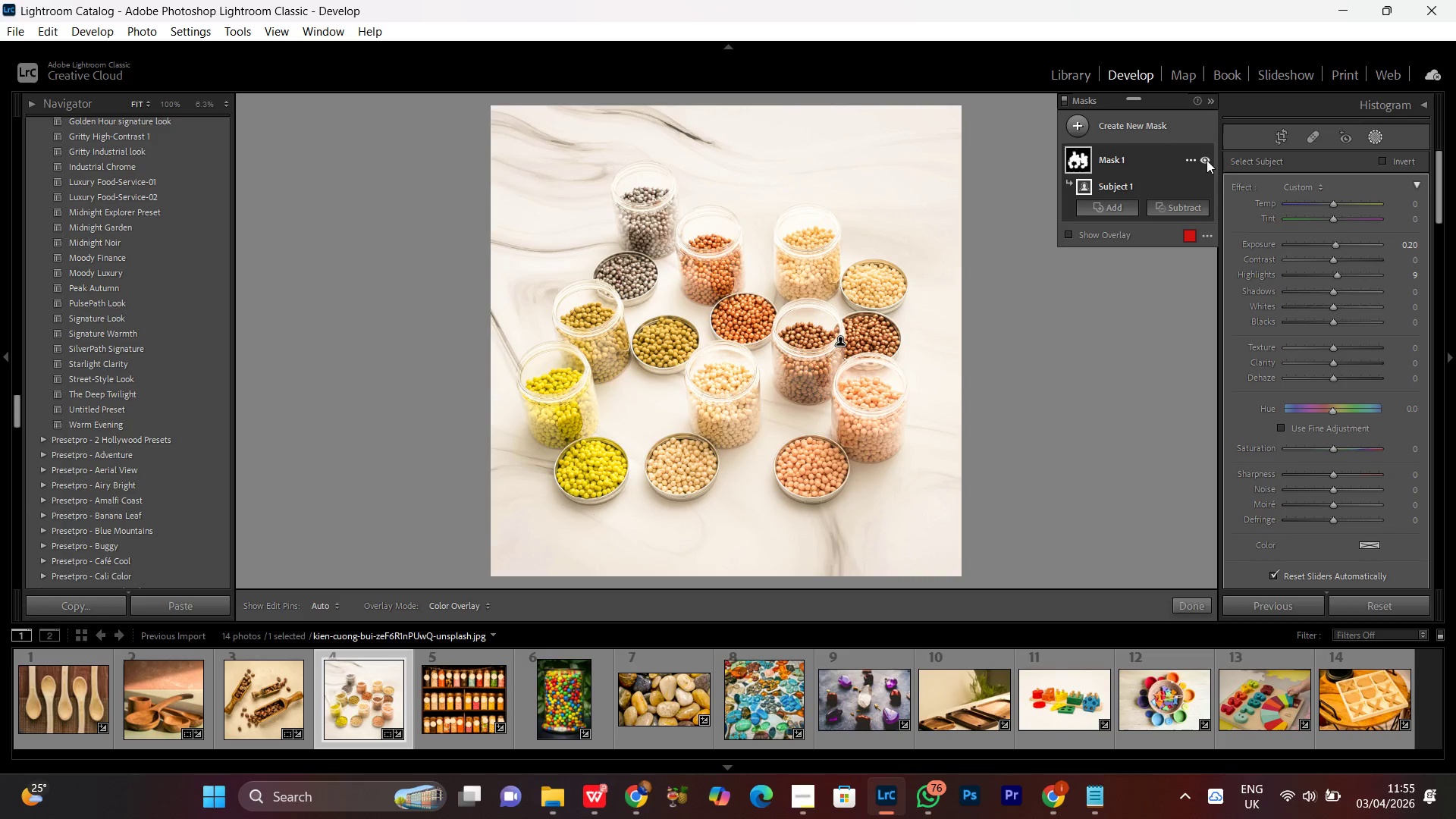 
left_click([1207, 160])
 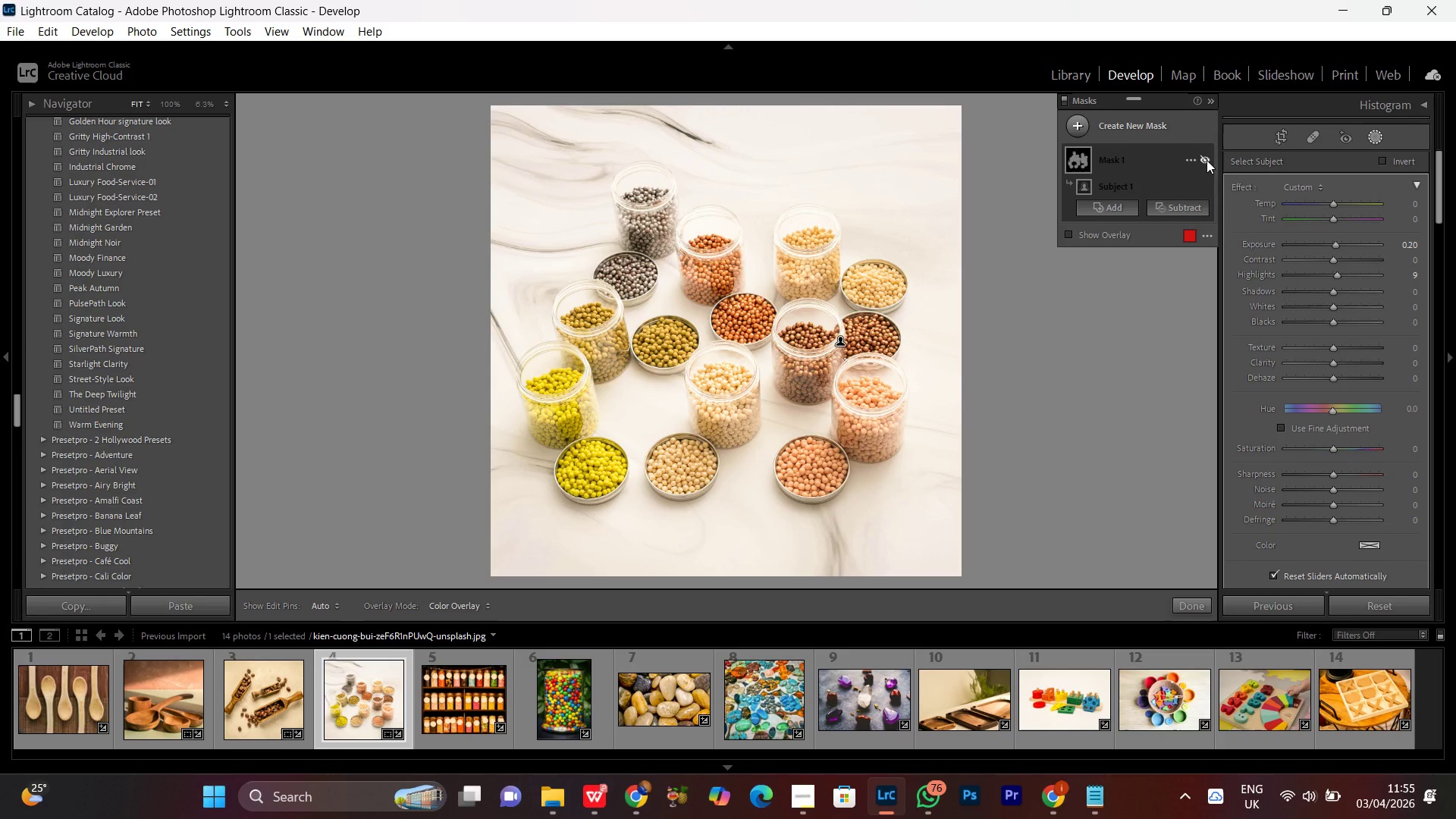 
left_click([1207, 160])
 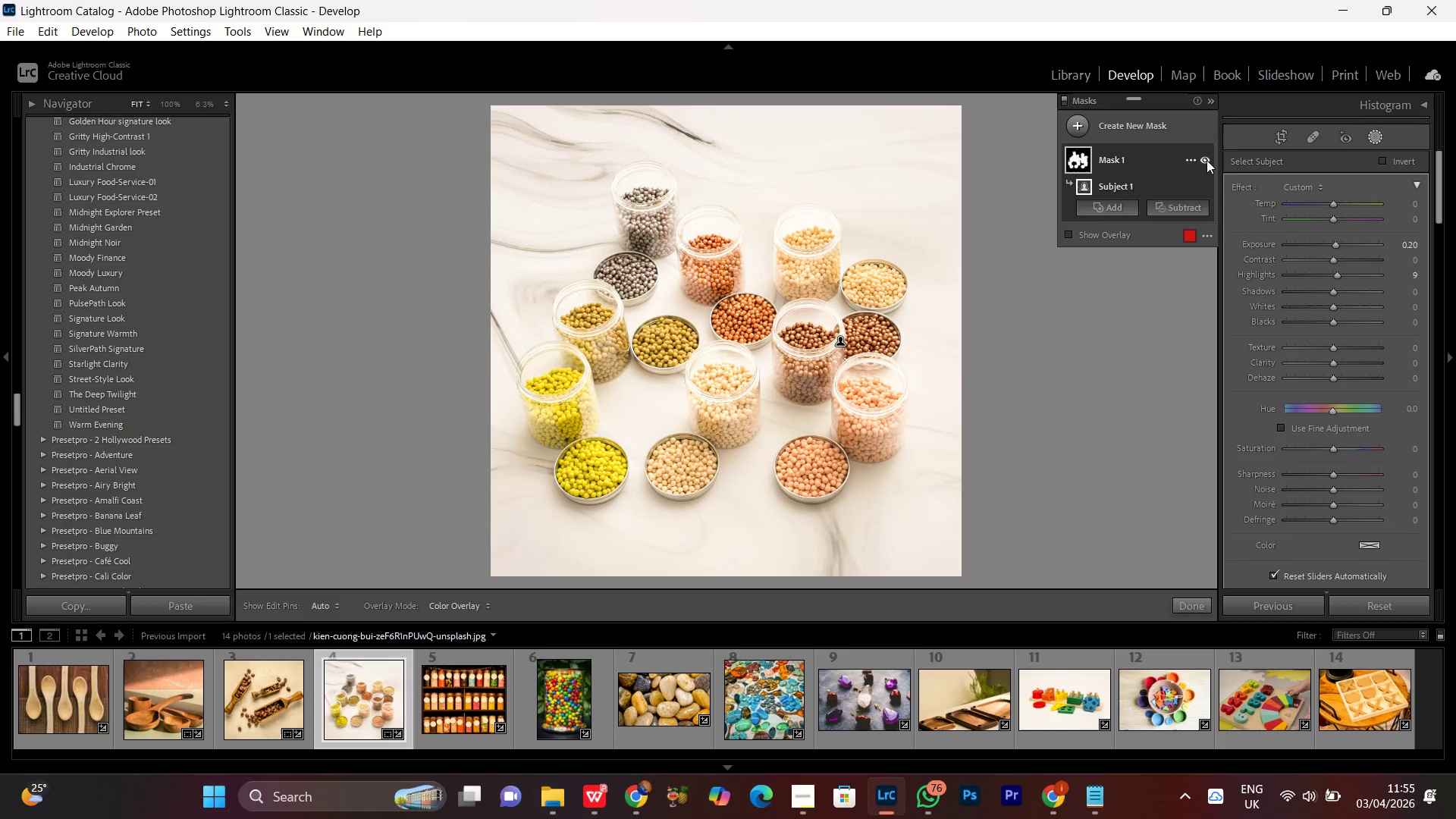 
left_click([1207, 160])
 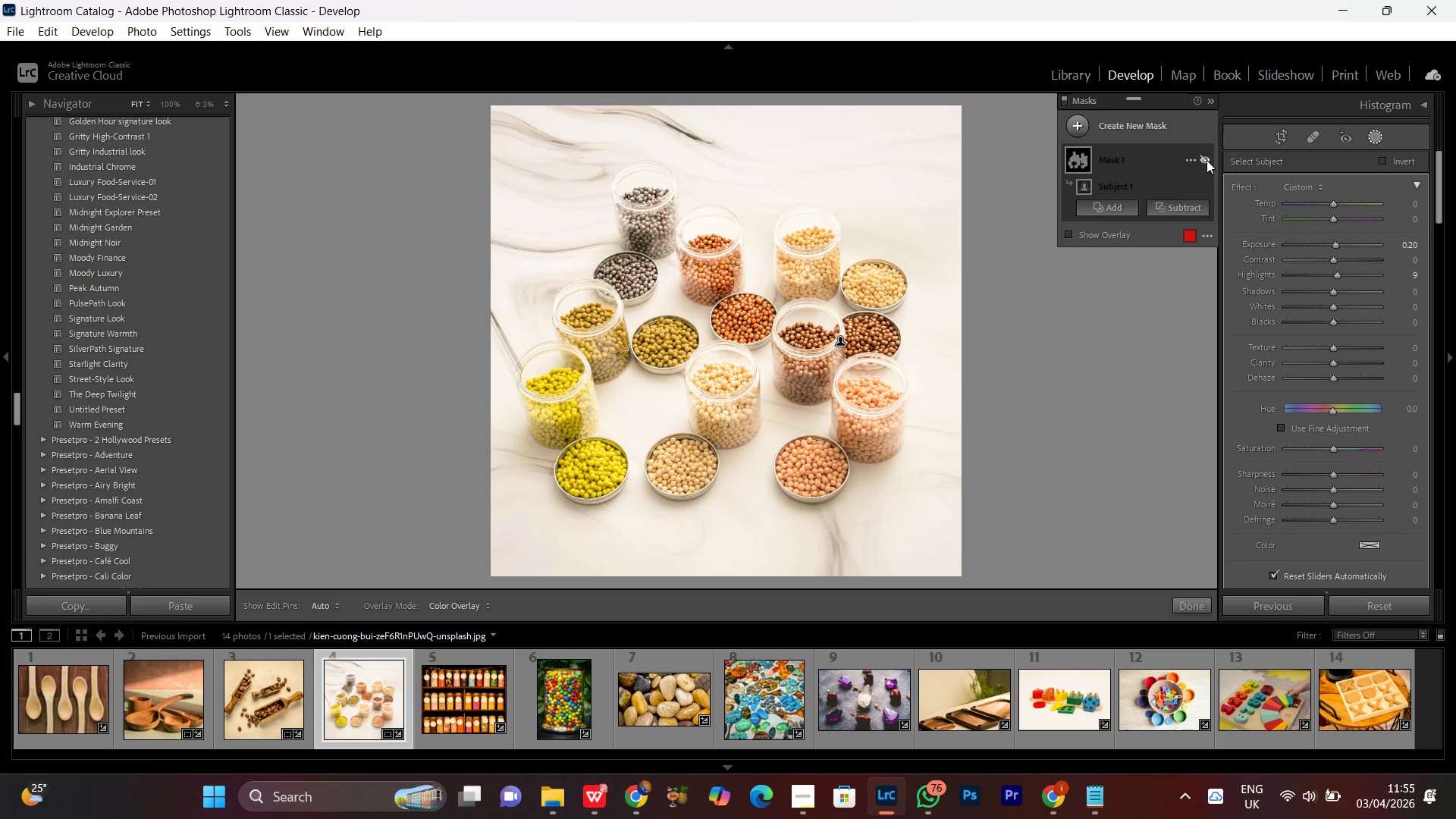 
left_click([1207, 160])
 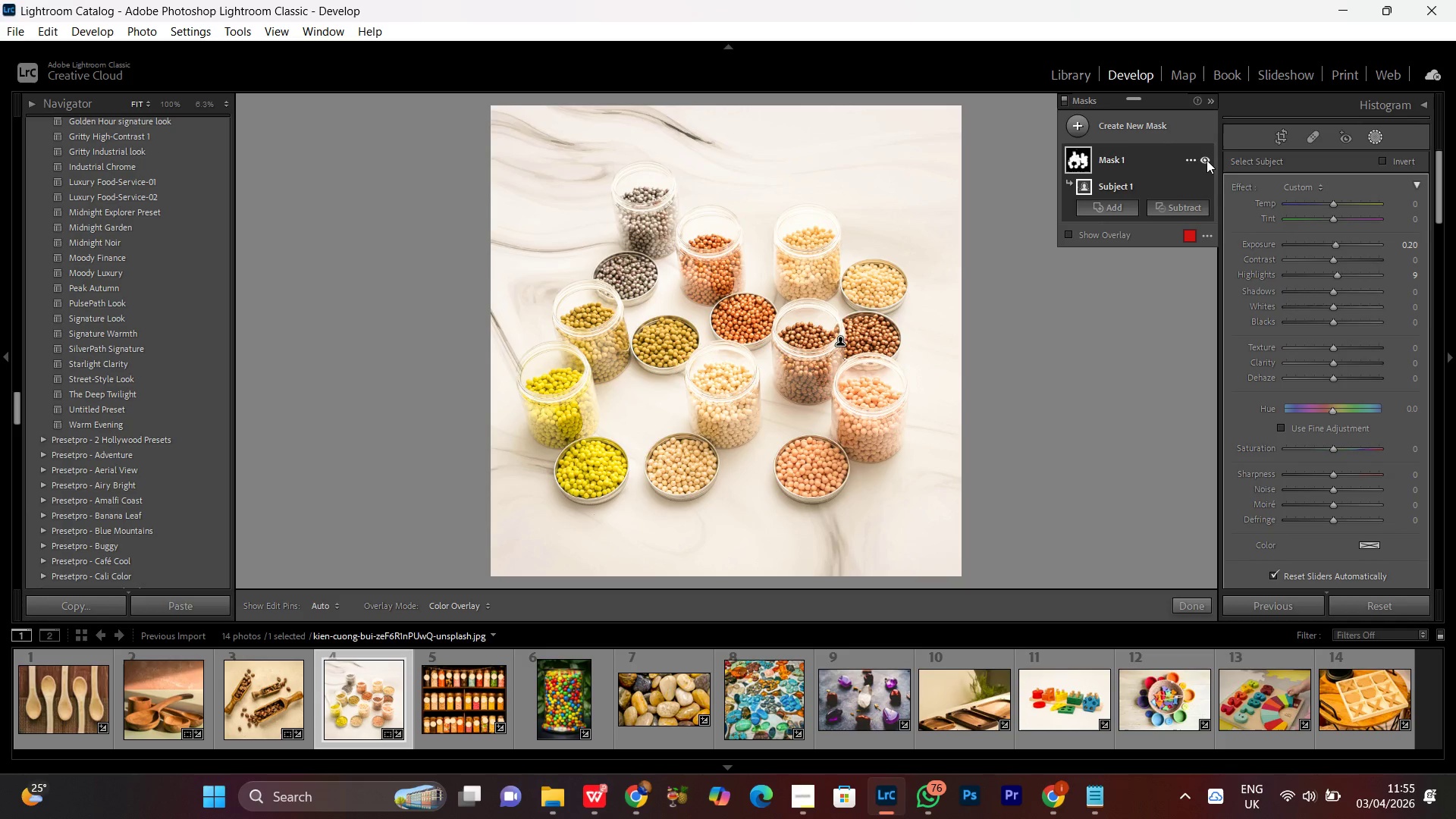 
left_click([1207, 160])
 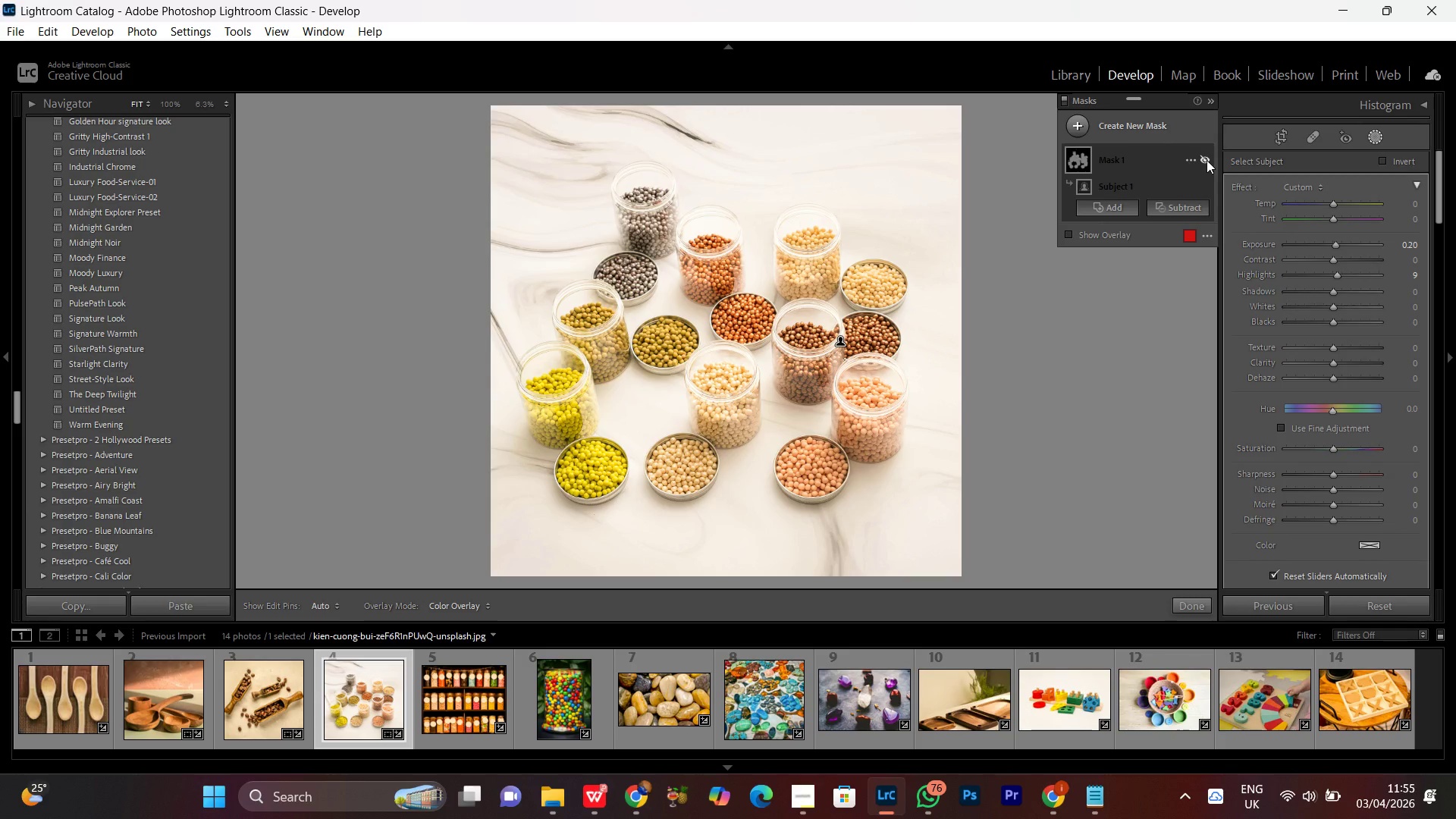 
left_click([1207, 160])
 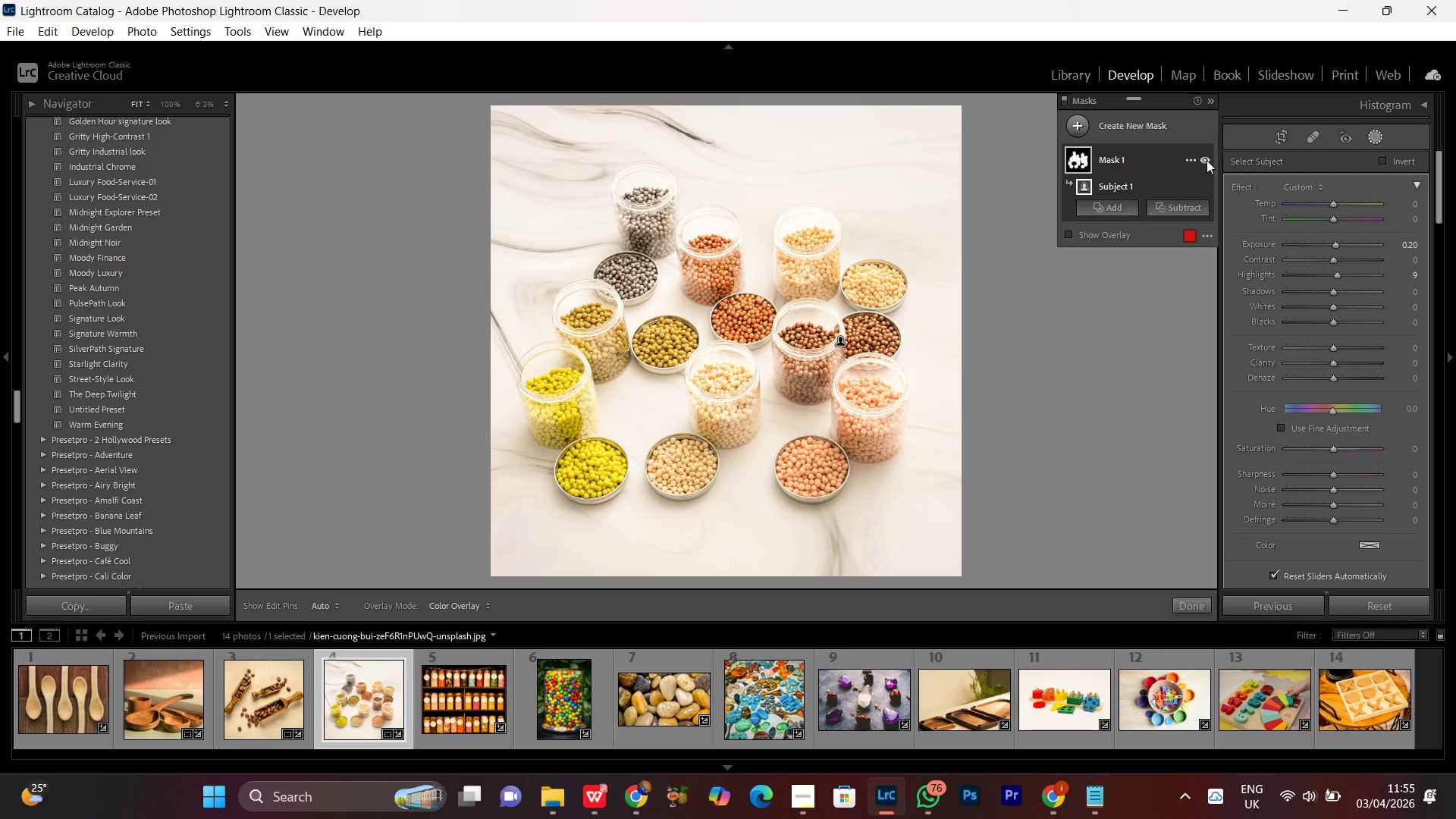 
left_click([1207, 160])
 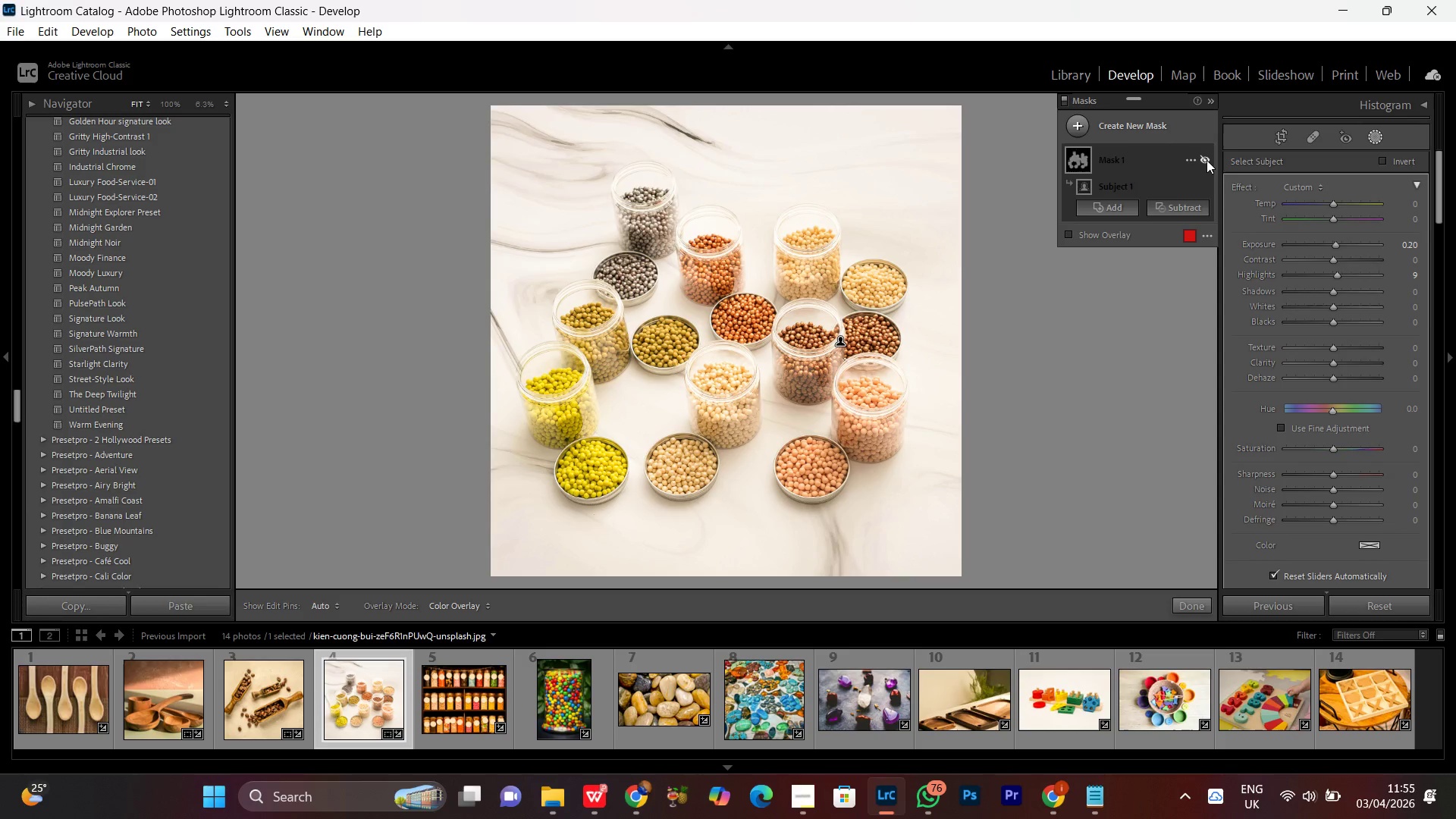 
left_click([1207, 160])
 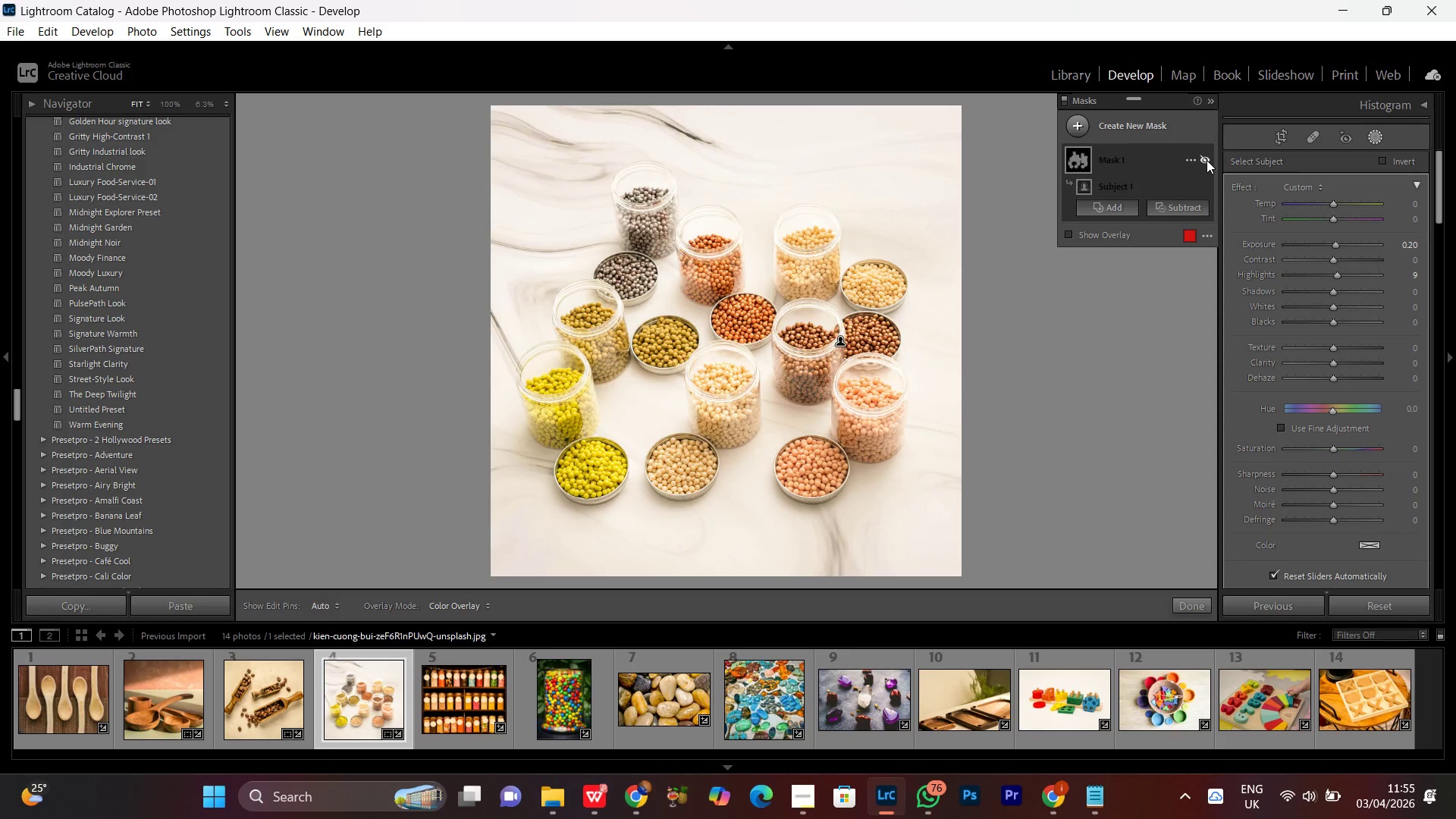 
double_click([1207, 160])
 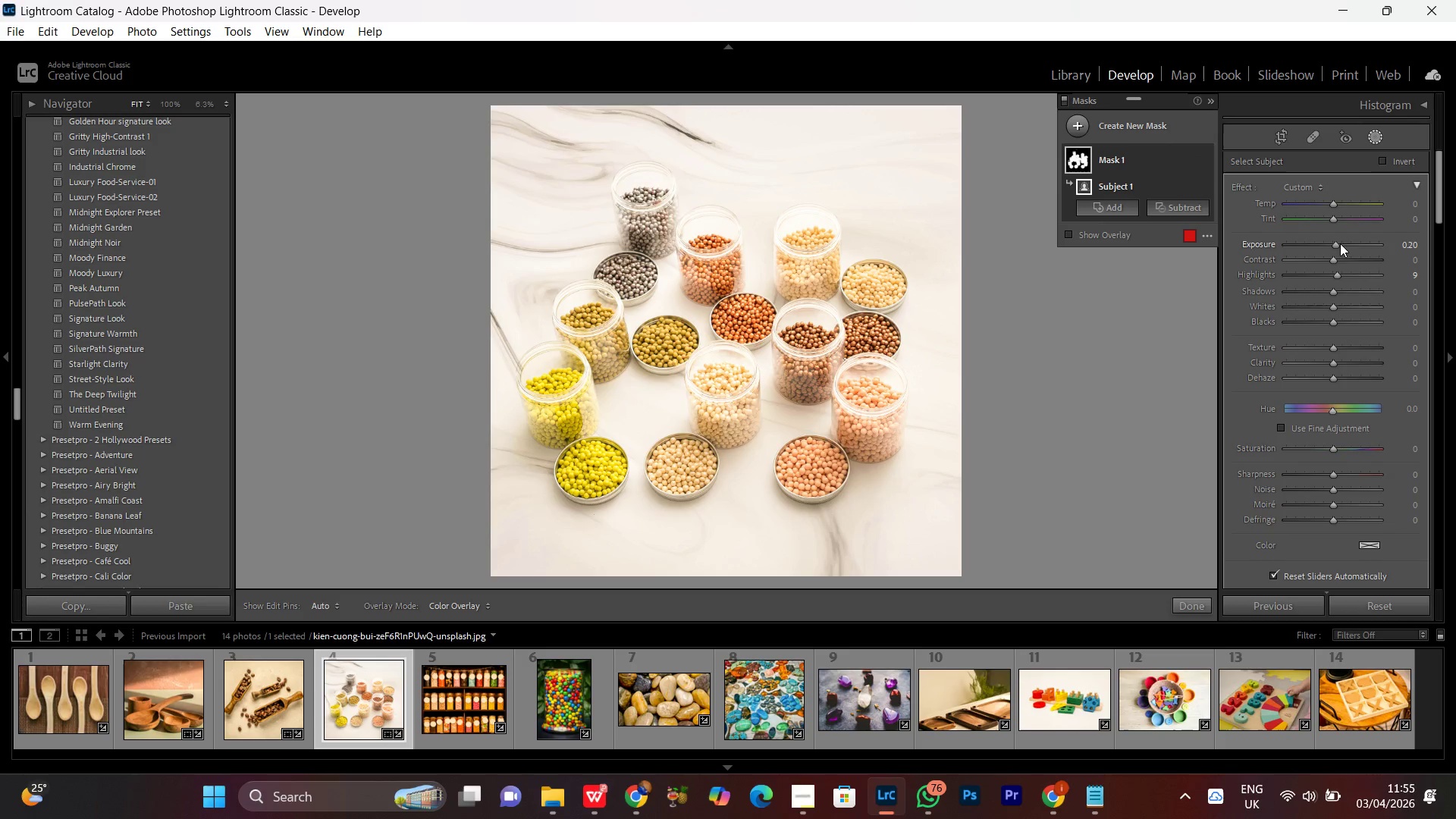 
left_click([1334, 244])
 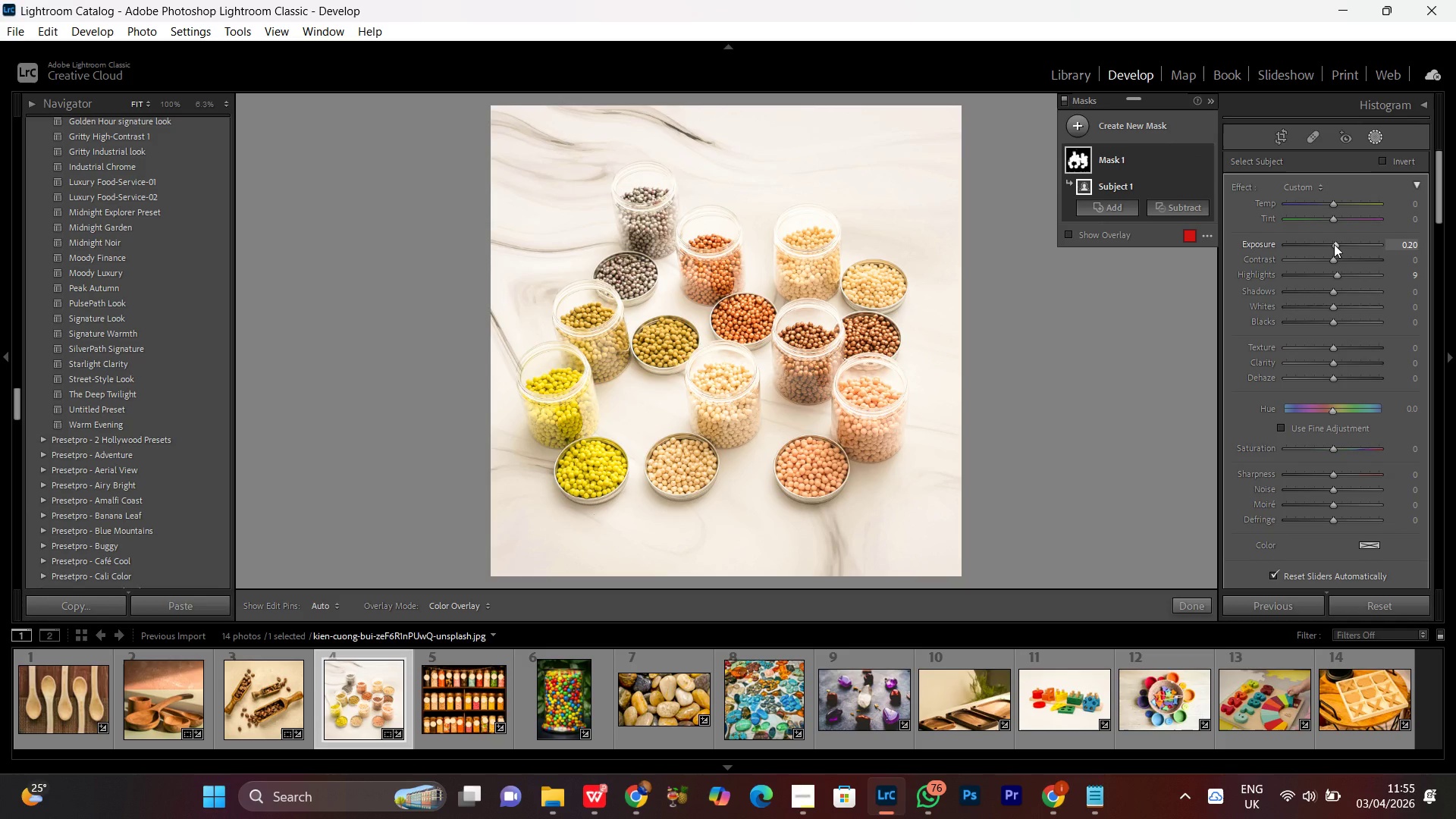 
scroll: coordinate [1334, 244], scroll_direction: down, amount: 1.0
 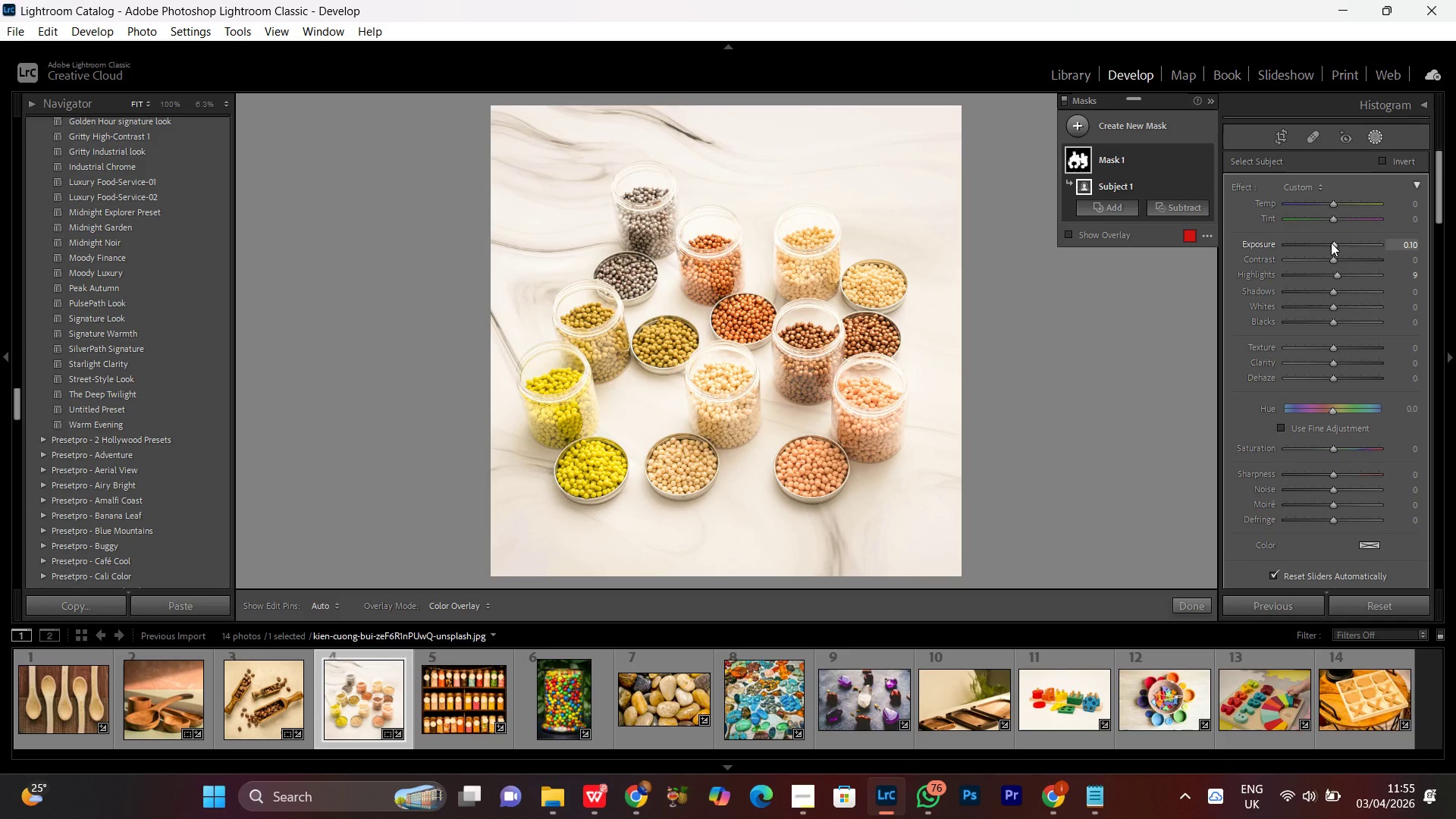 
wait(7.86)
 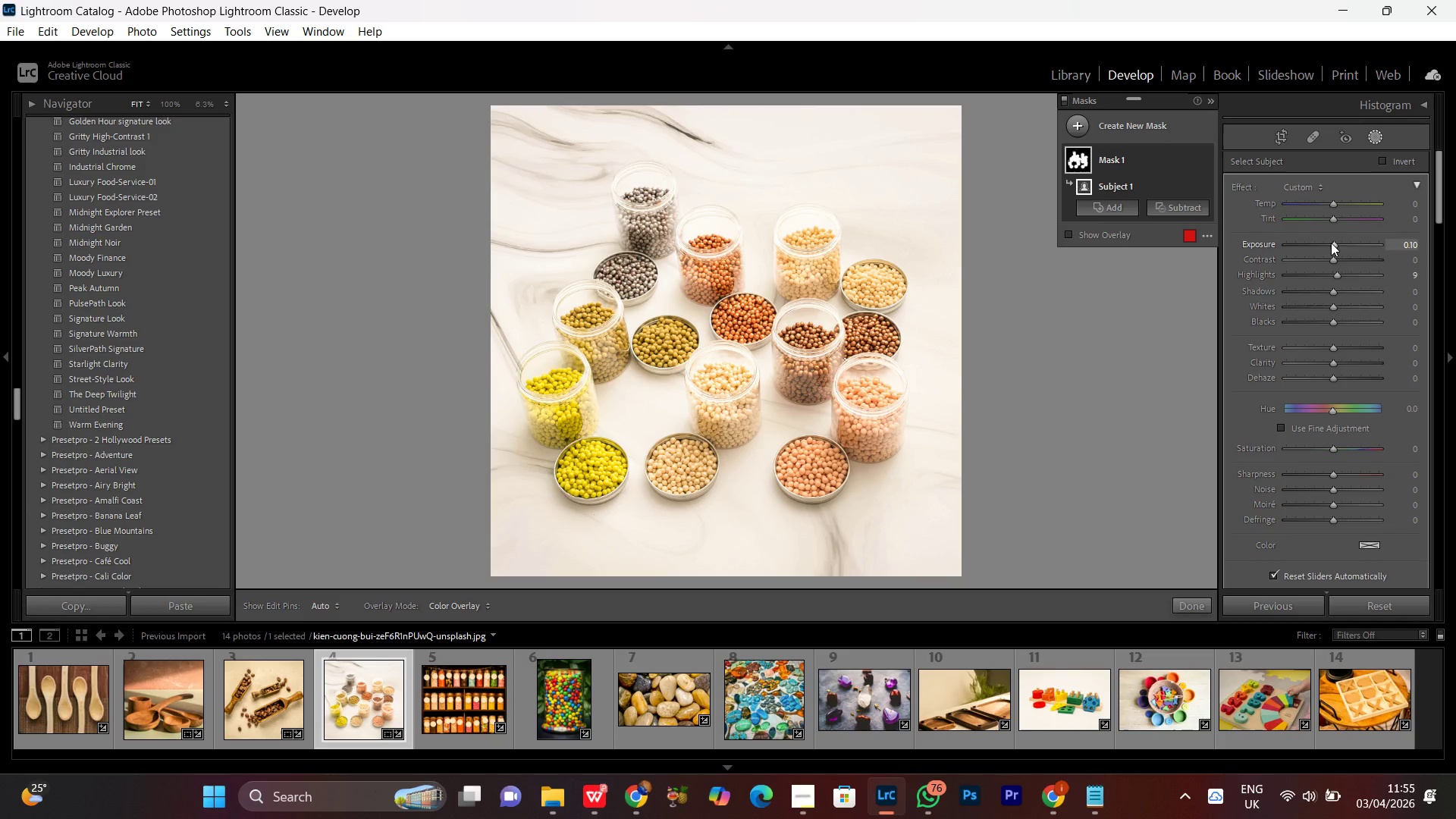 
left_click([1332, 247])
 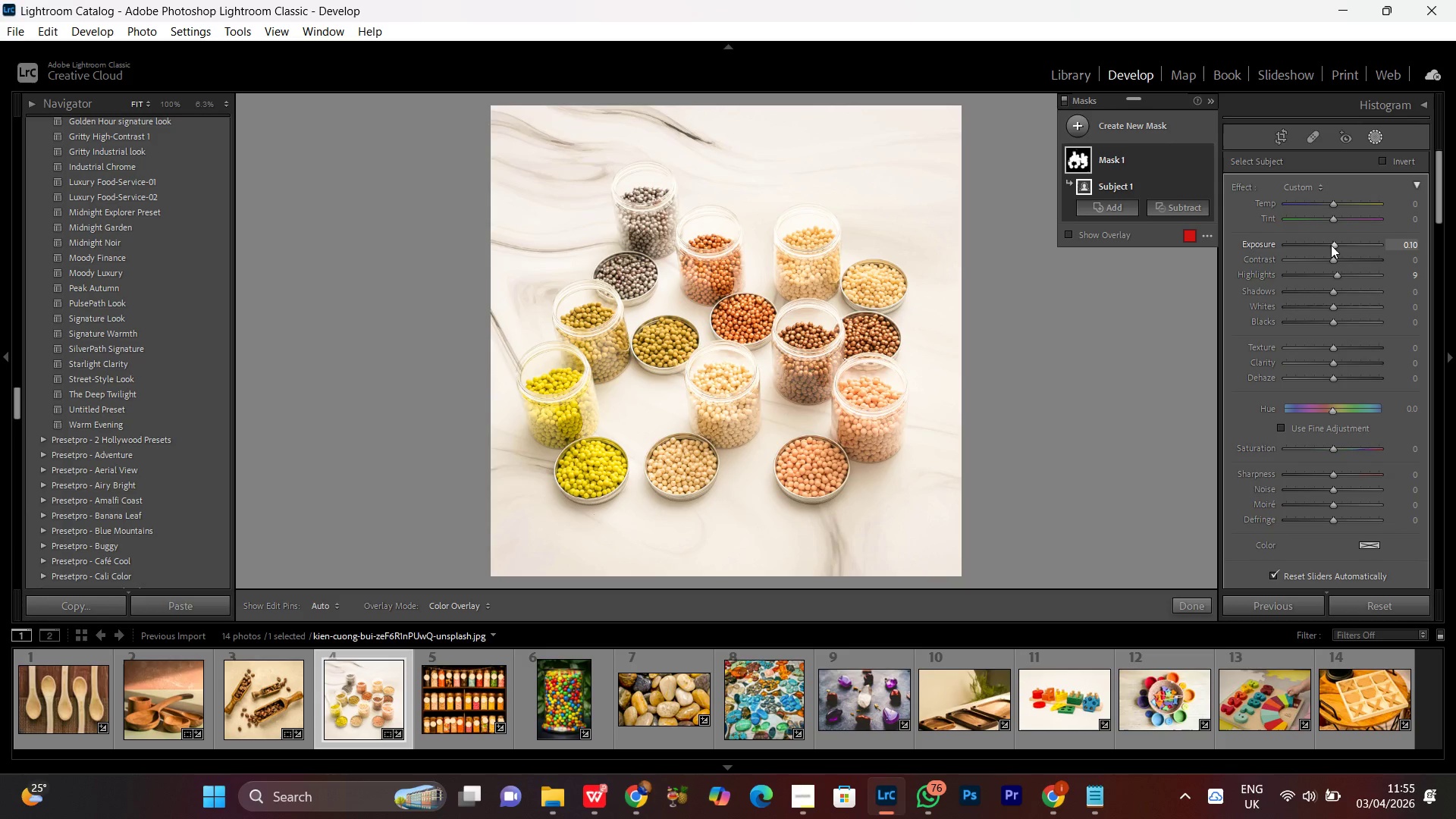 
scroll: coordinate [1331, 245], scroll_direction: up, amount: 1.0
 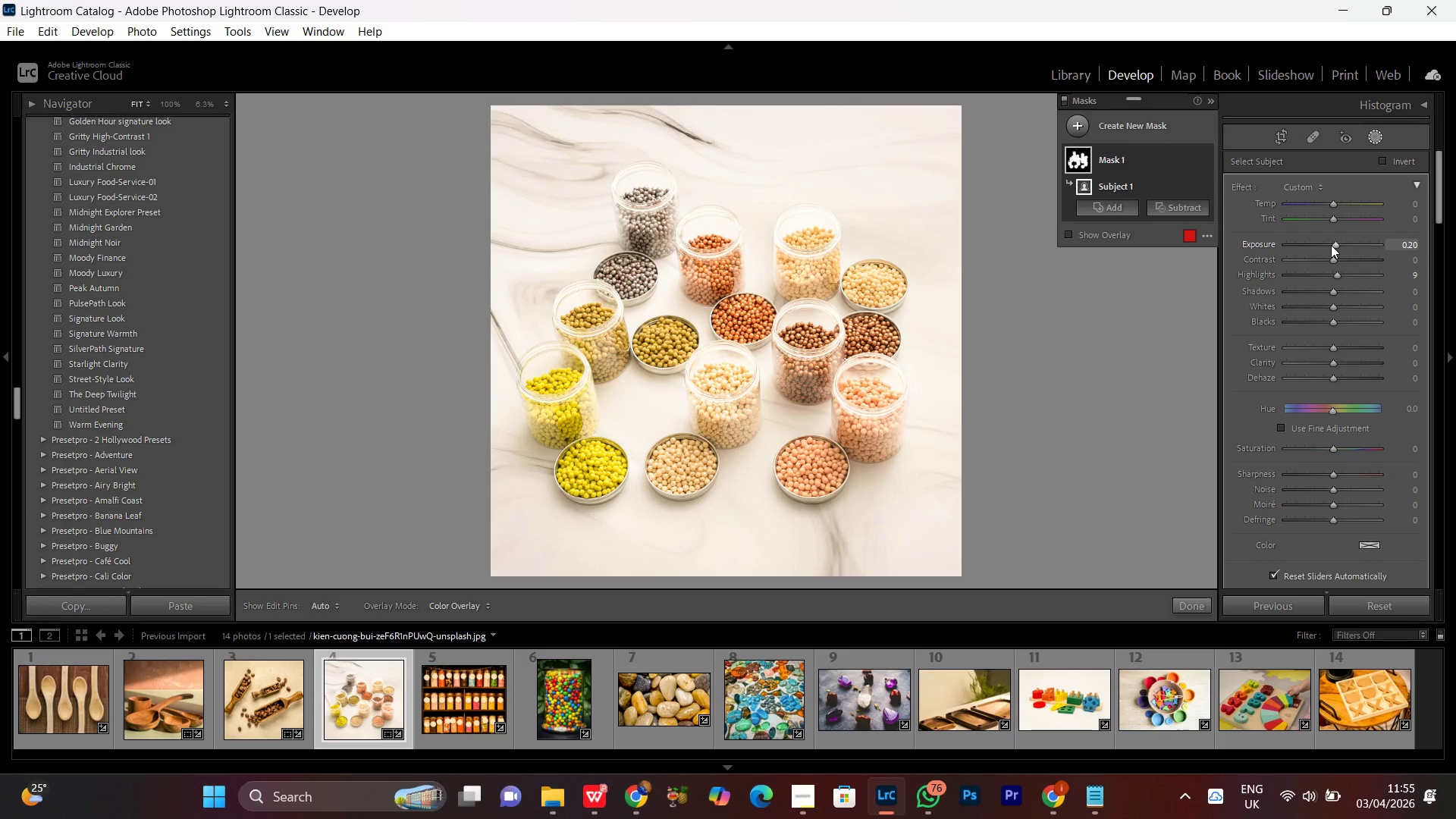 
scroll: coordinate [1331, 245], scroll_direction: none, amount: 0.0
 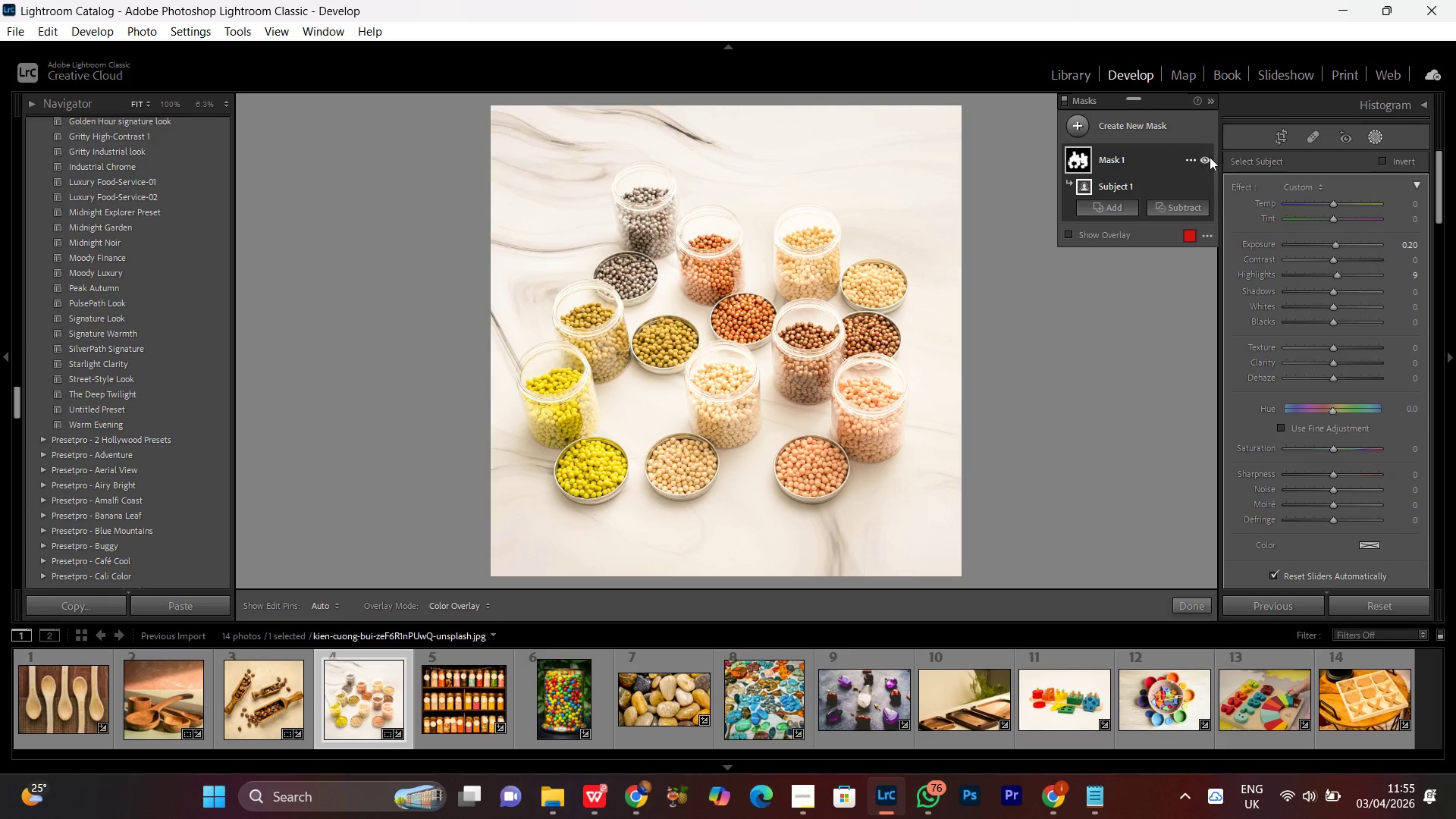 
left_click([1205, 157])
 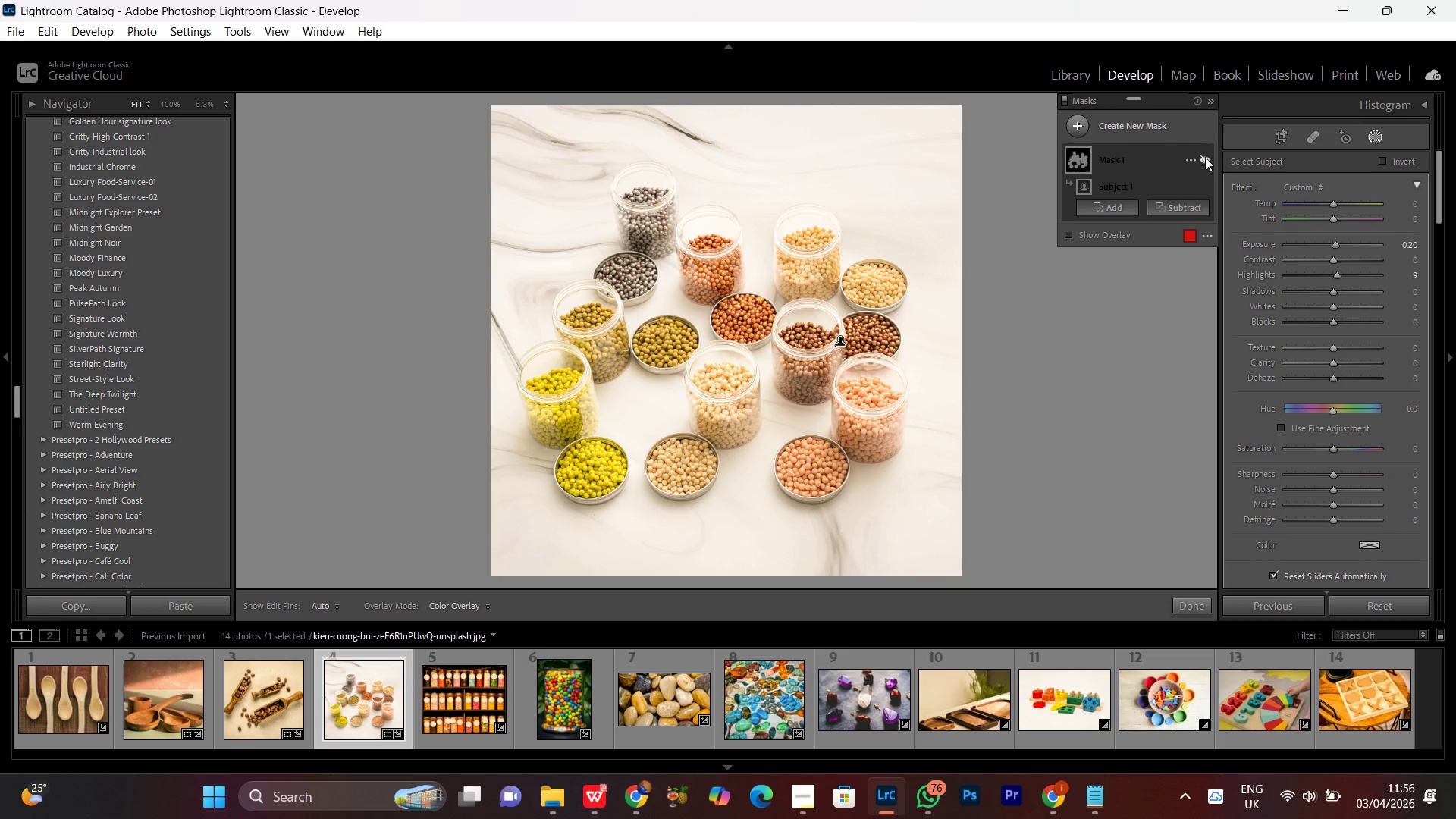 
left_click([1205, 157])
 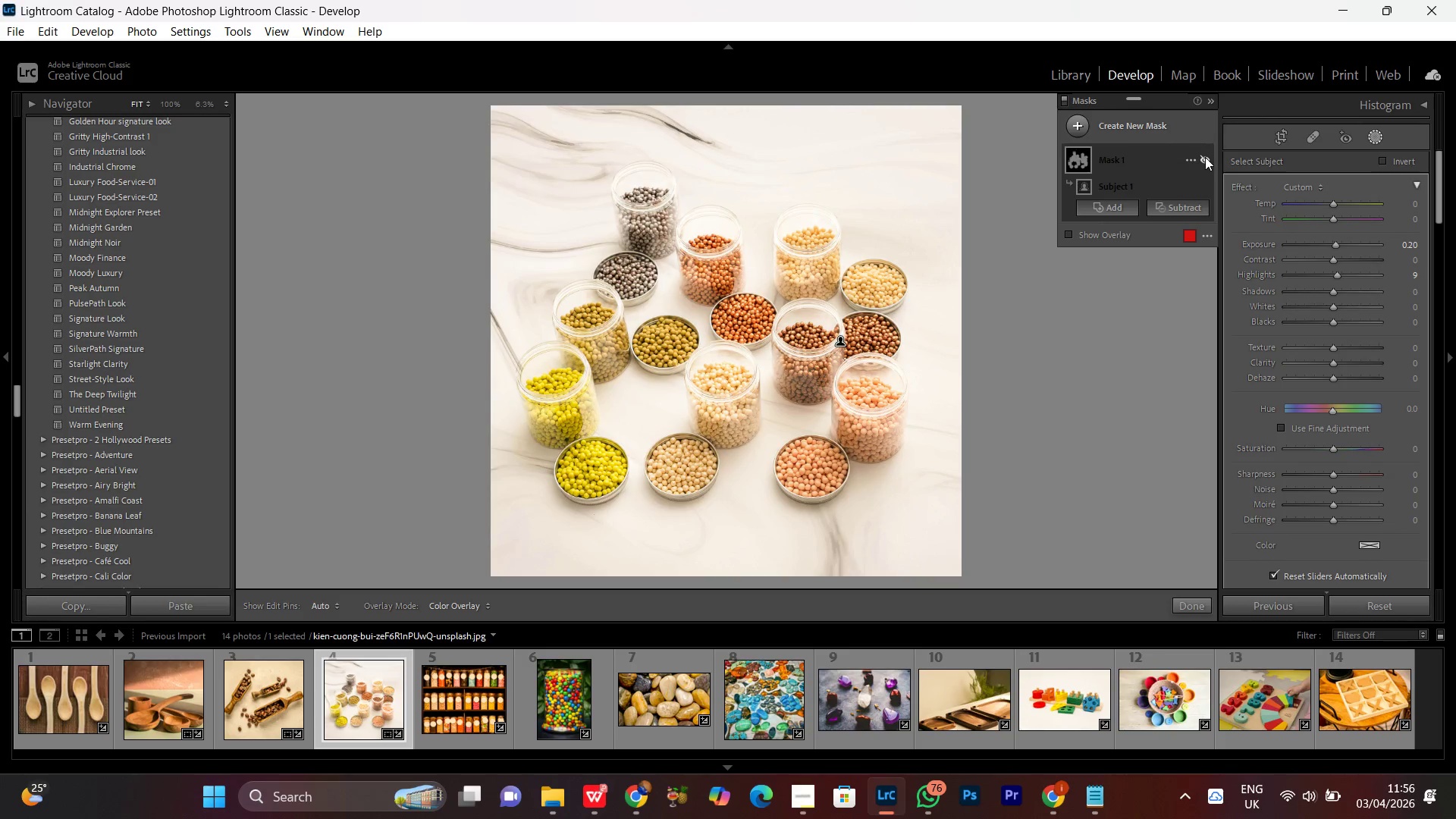 
double_click([1205, 157])
 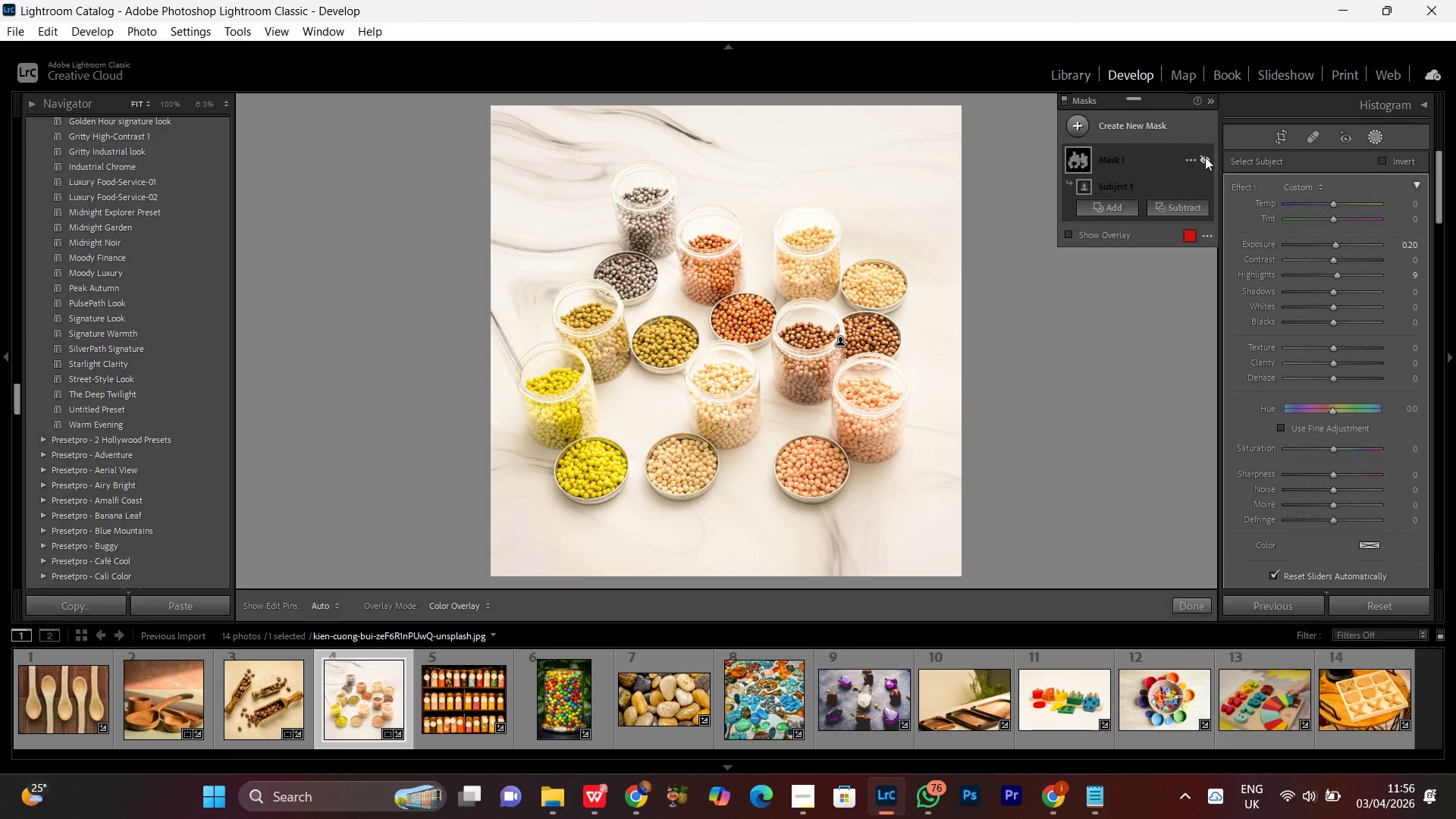 
double_click([1205, 157])
 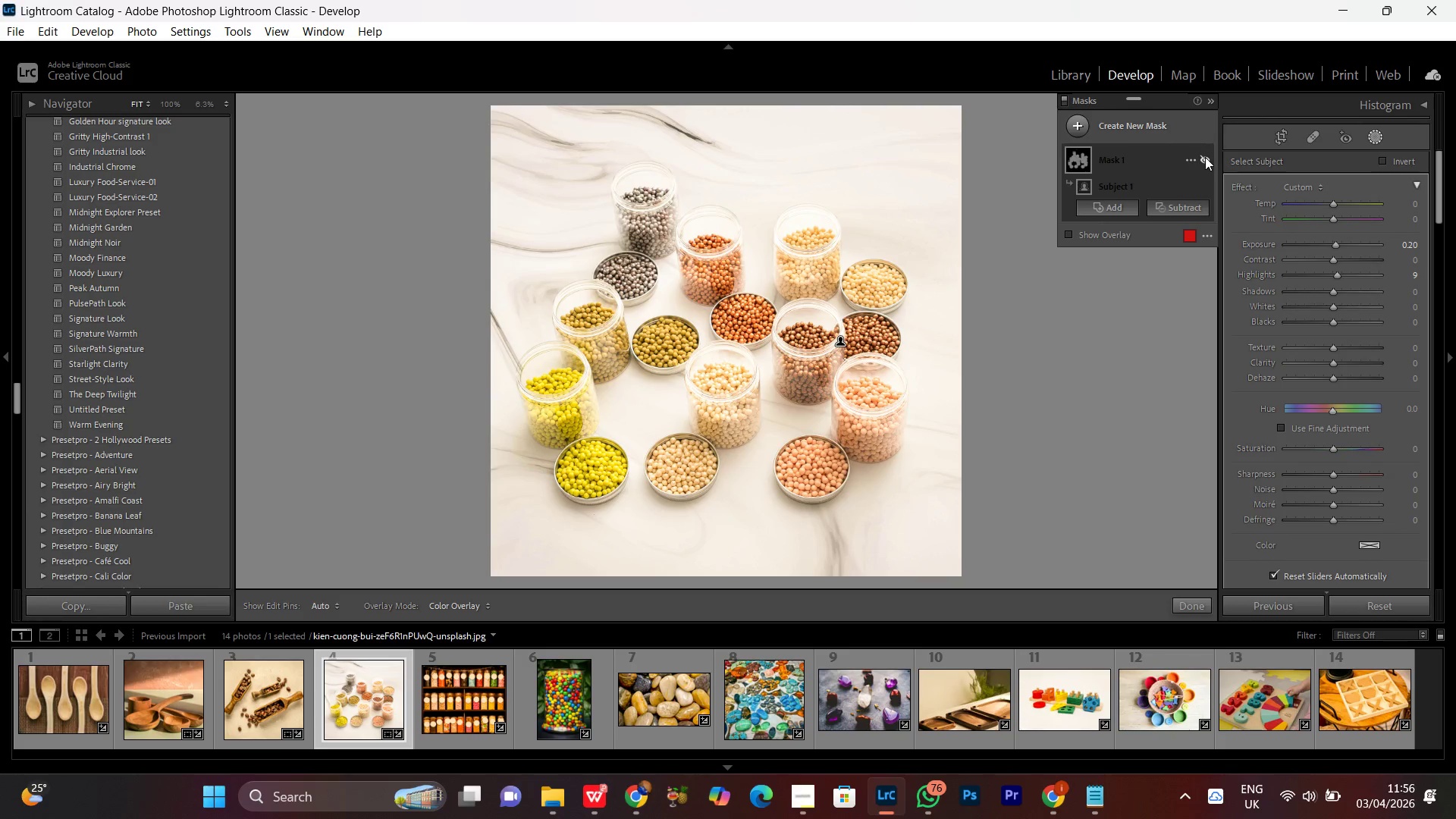 
double_click([1205, 157])
 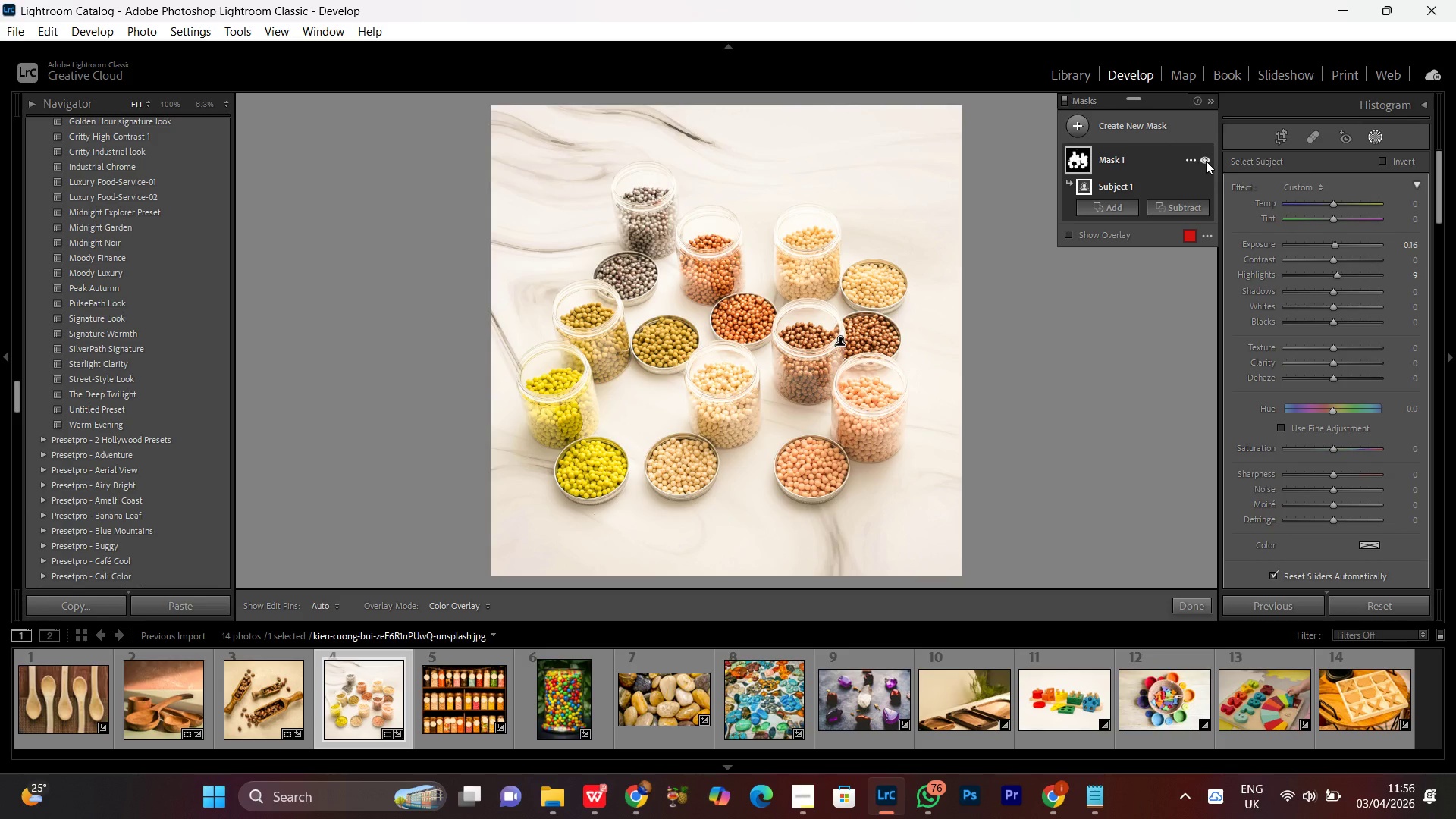 
wait(22.27)
 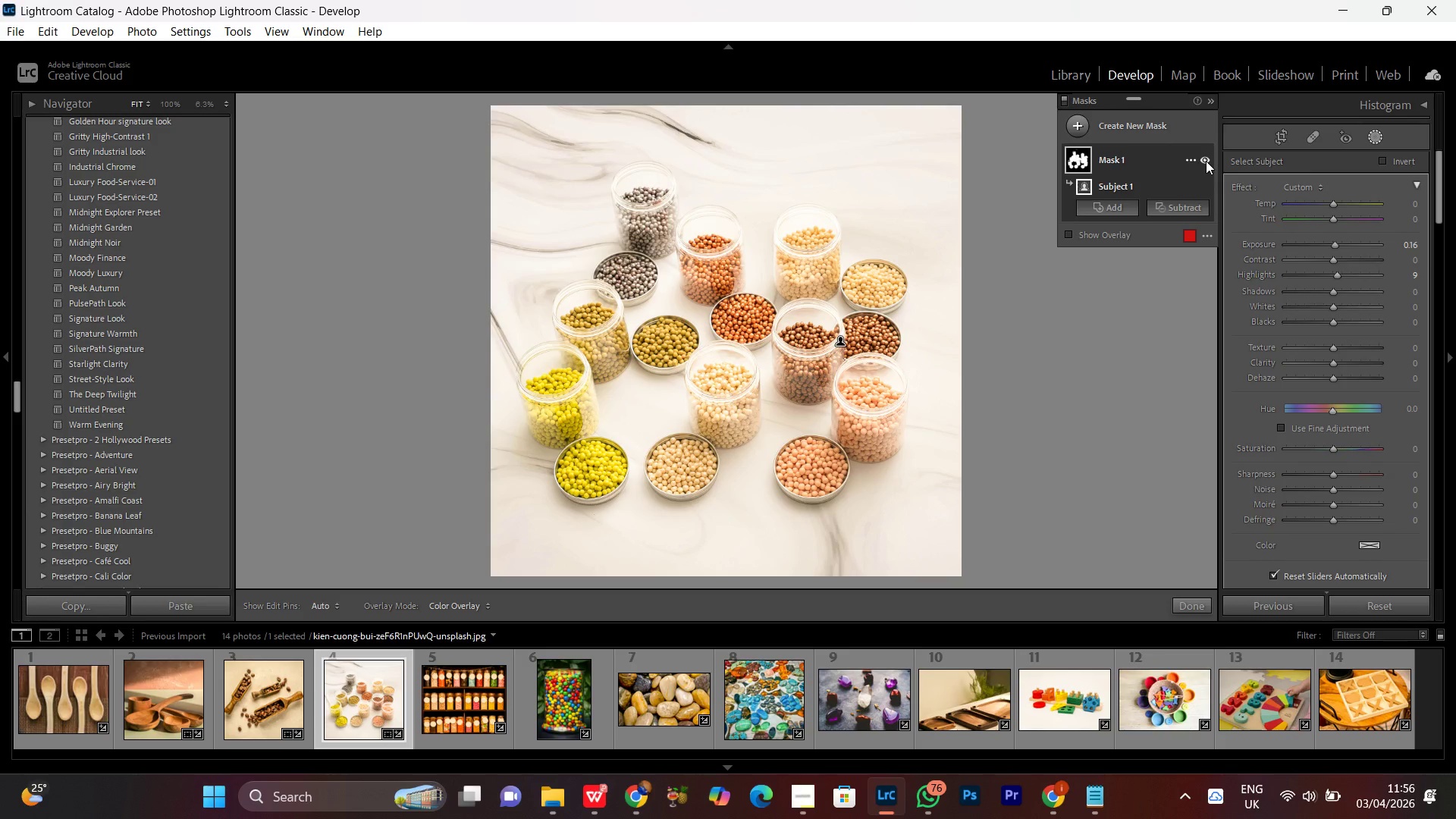 
left_click([1202, 157])
 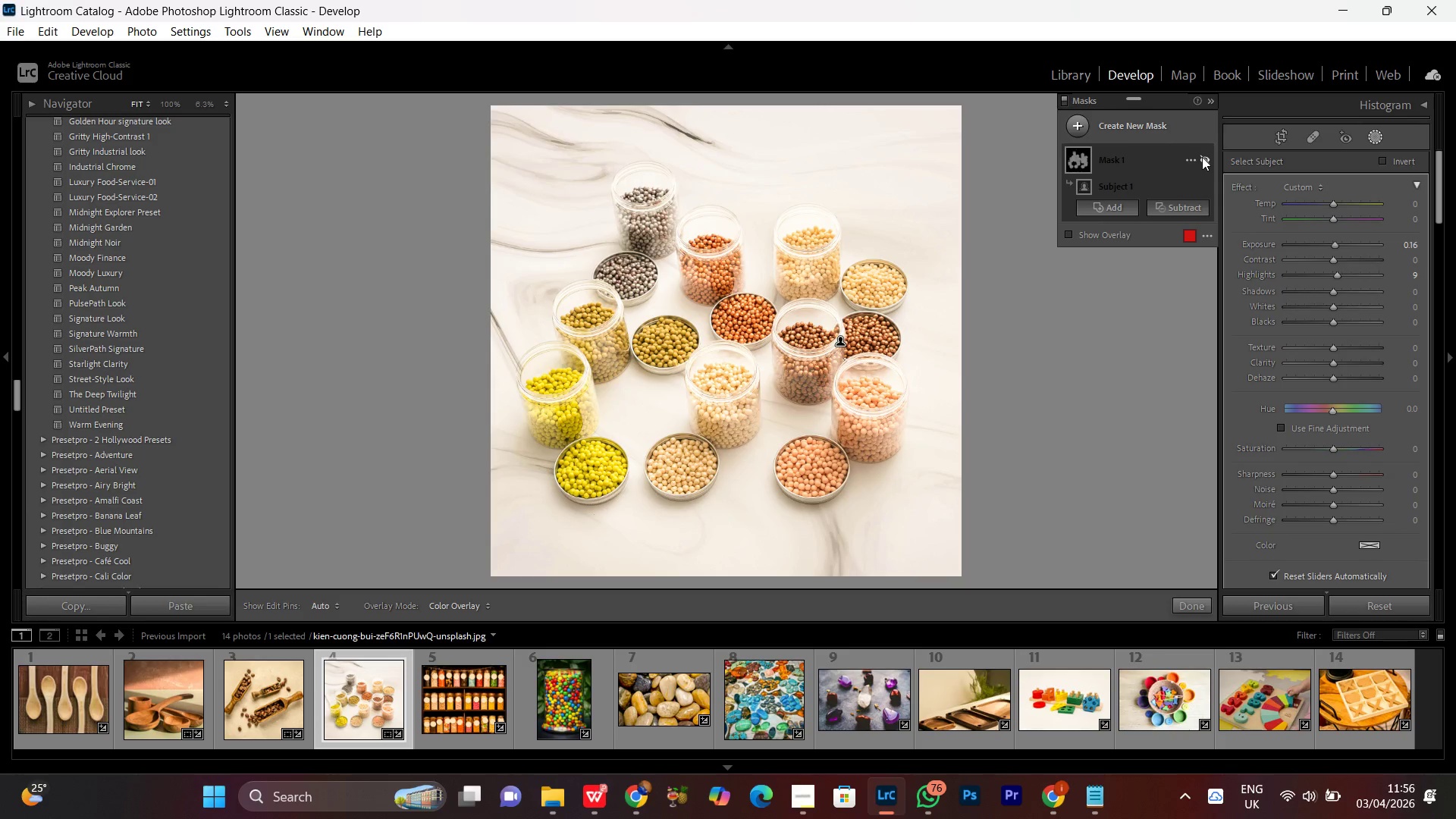 
double_click([1202, 157])
 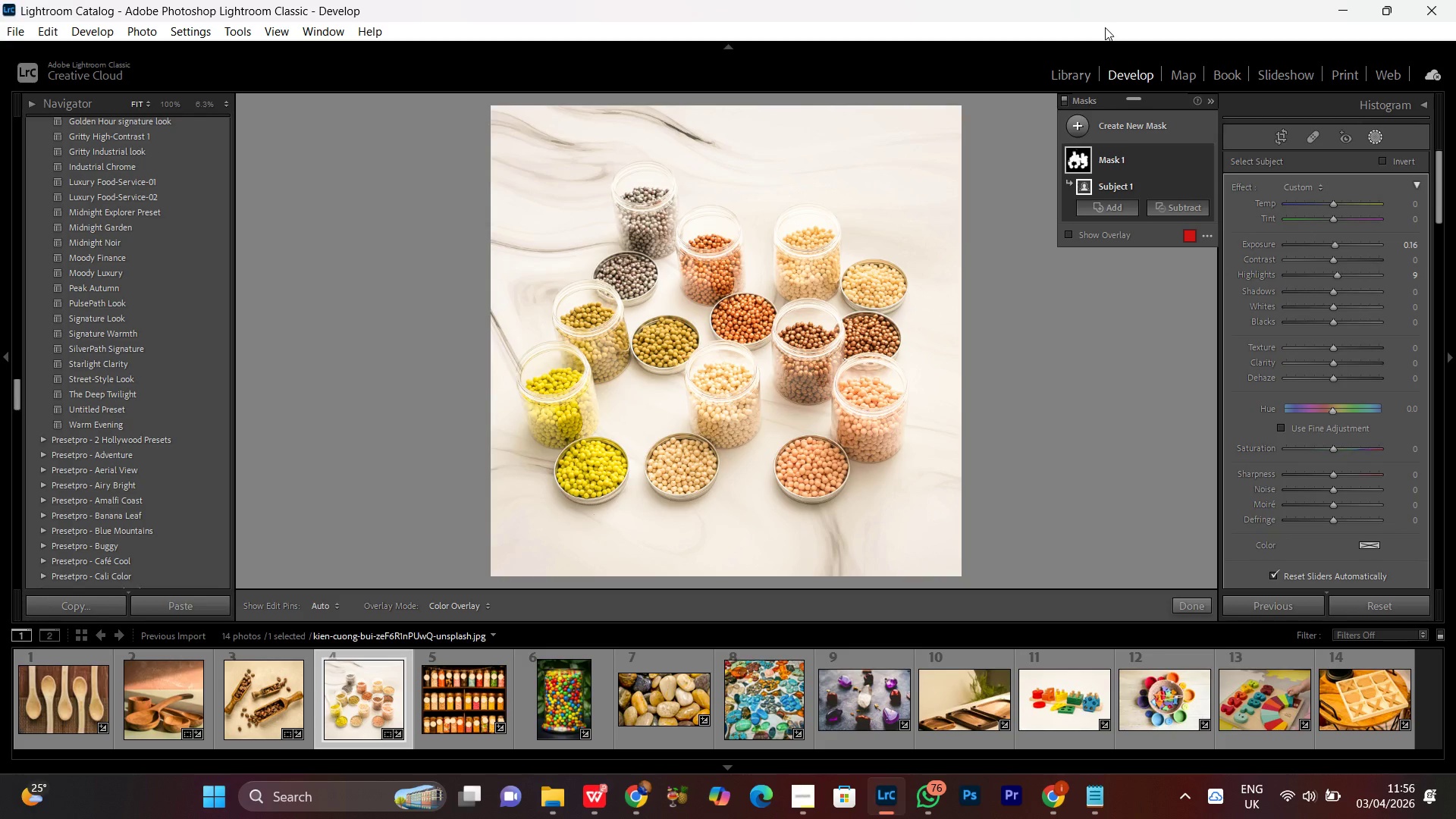 
wait(13.27)
 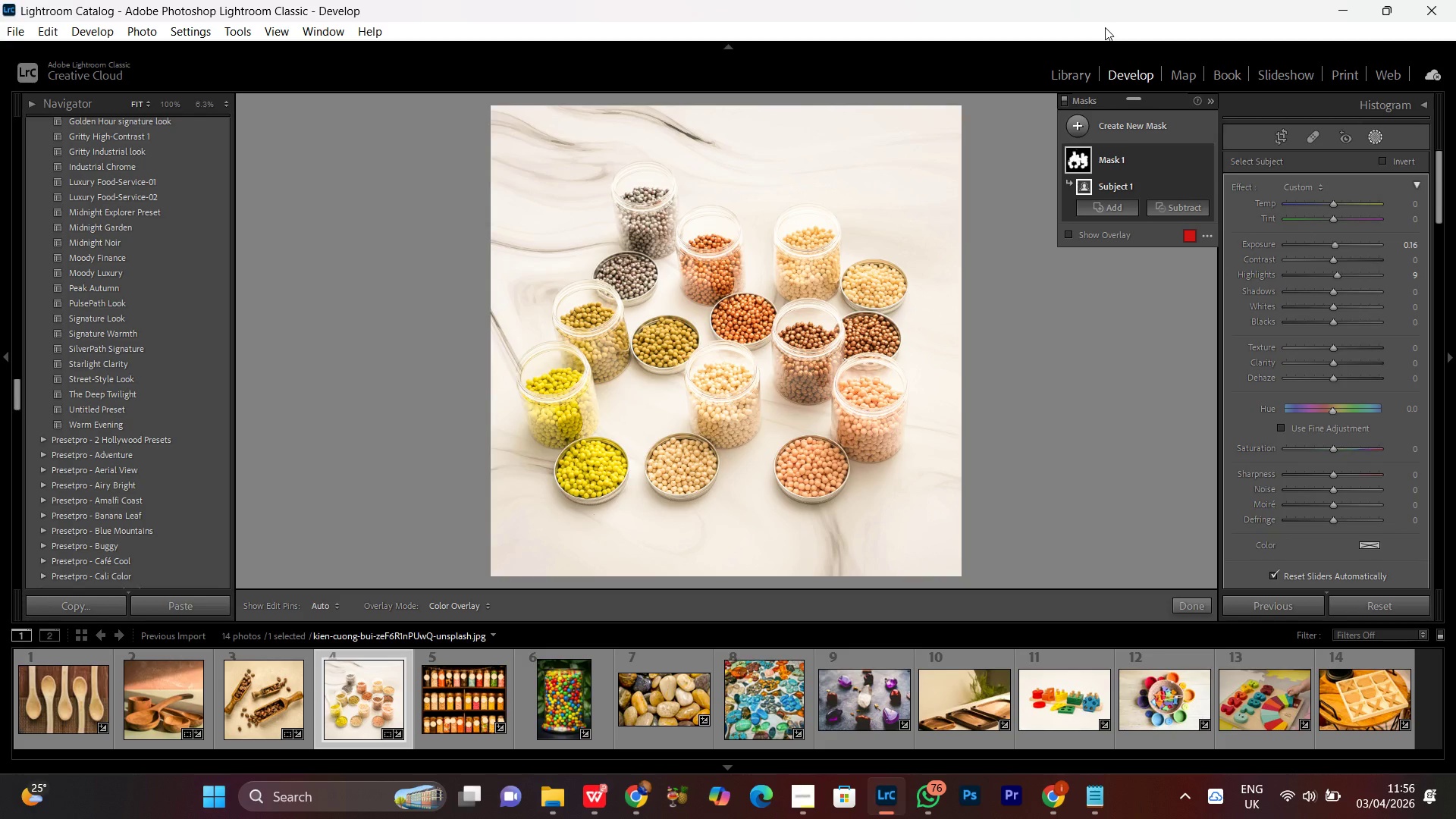 
left_click([1204, 158])
 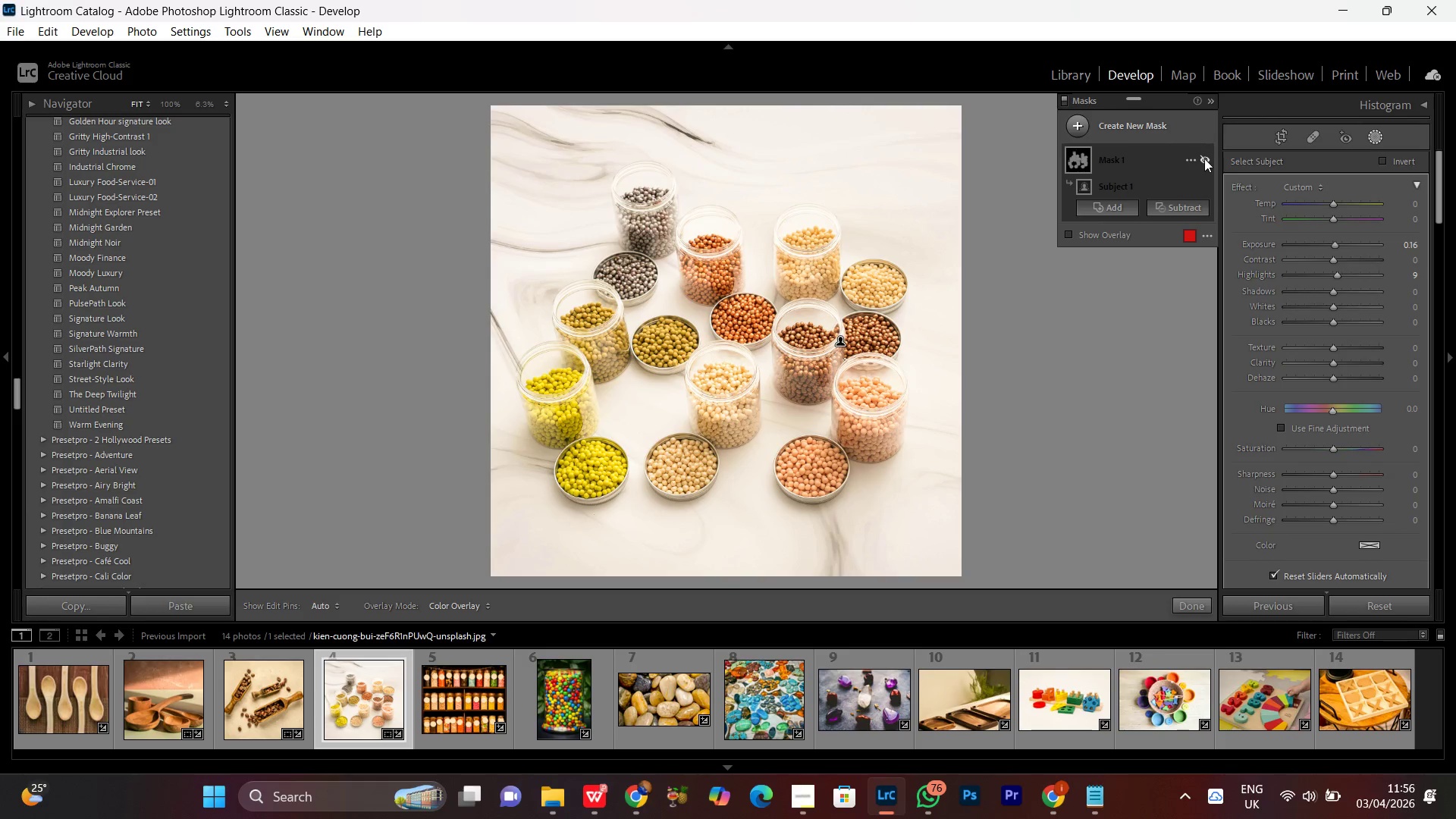 
left_click([1204, 158])
 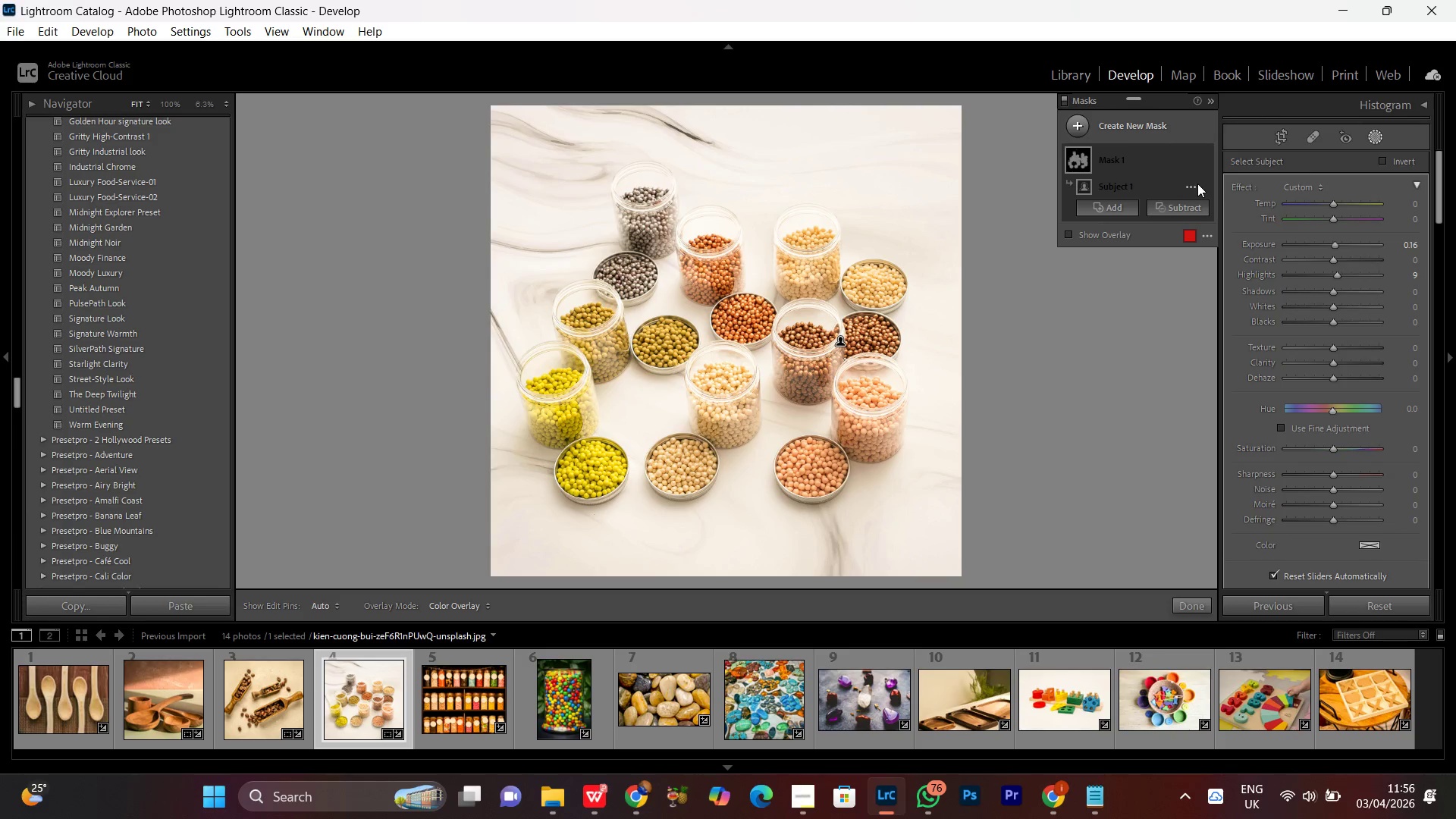 
left_click([1206, 159])
 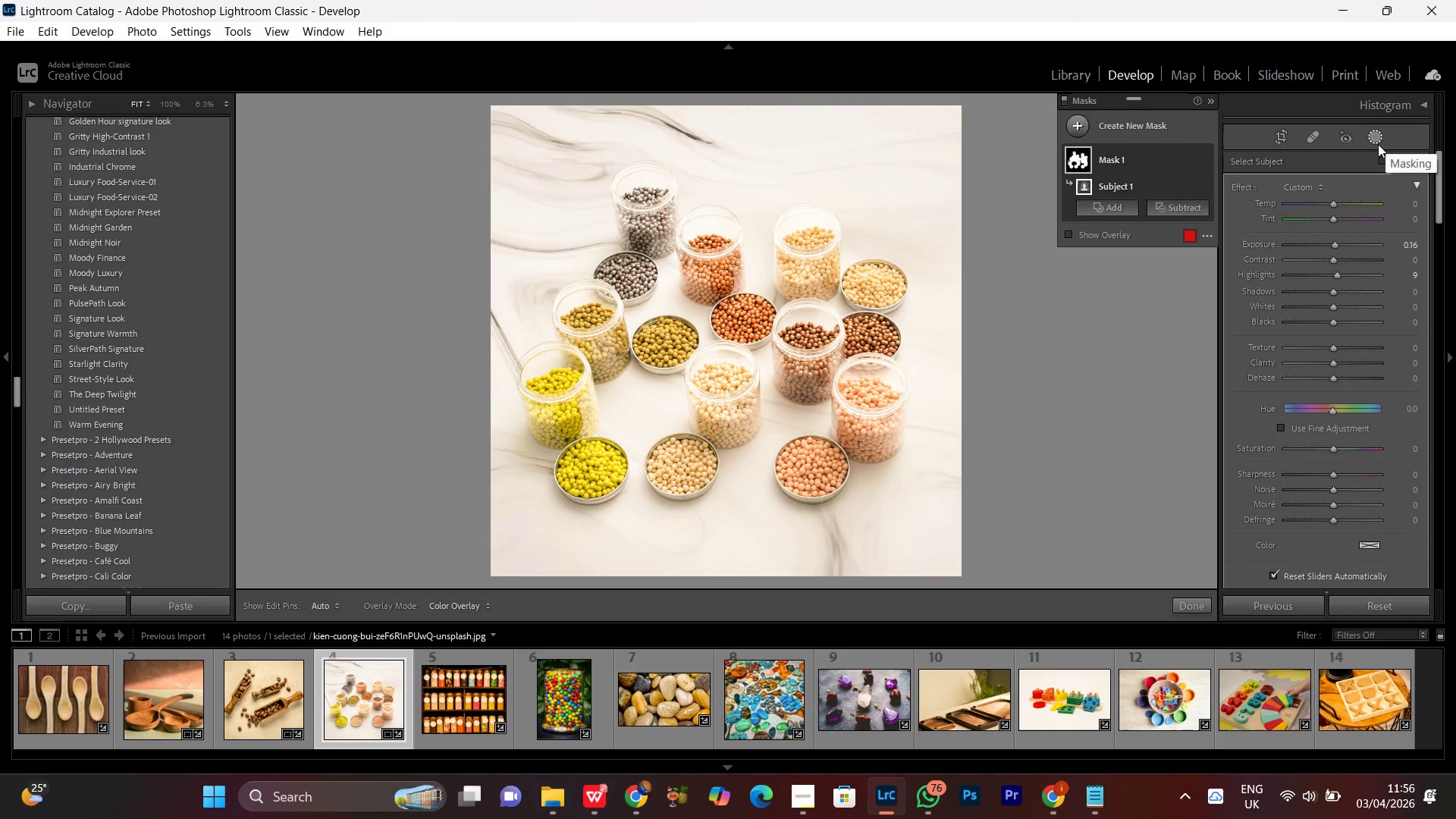 
left_click([1375, 132])
 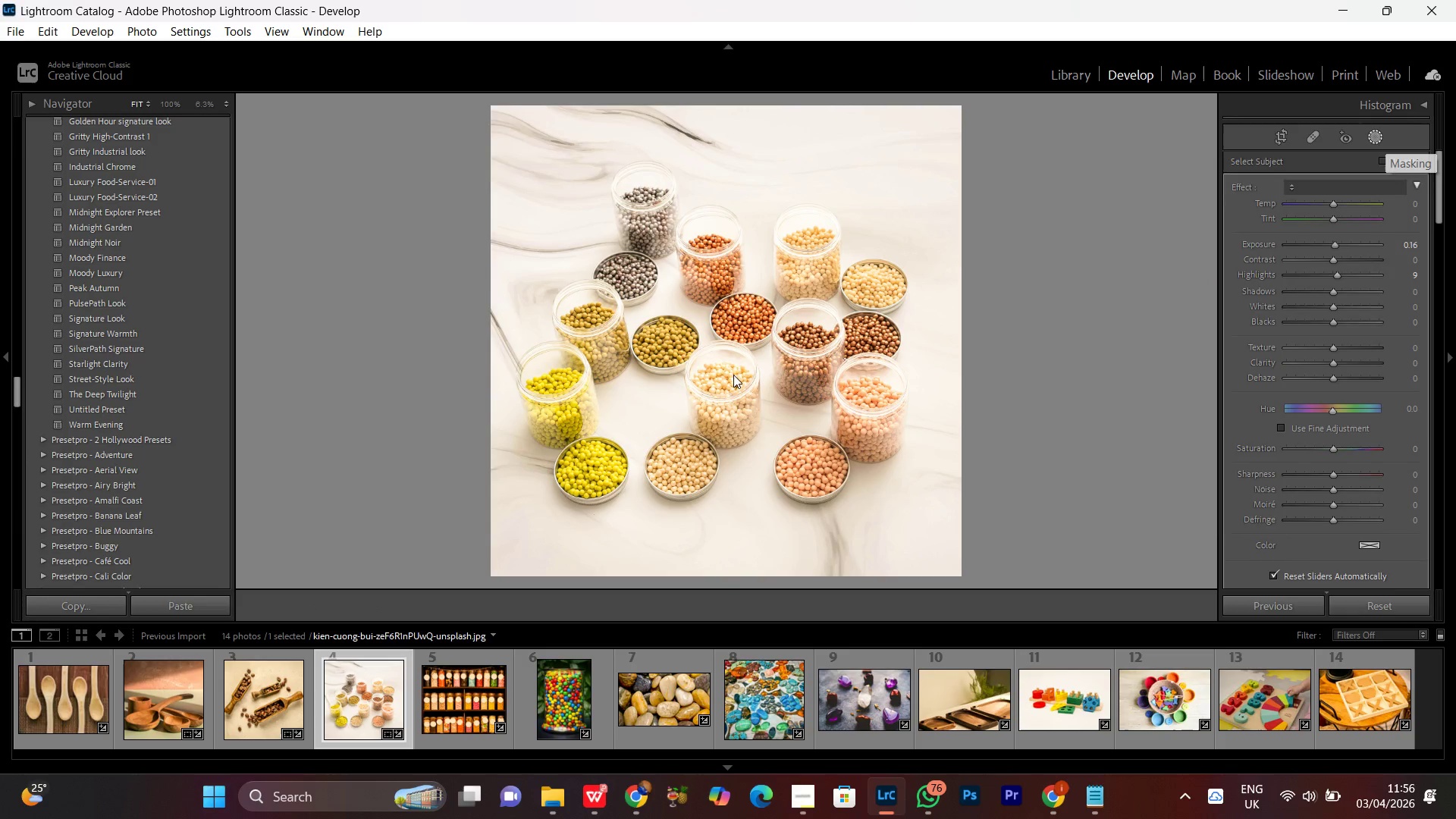 
left_click([725, 357])
 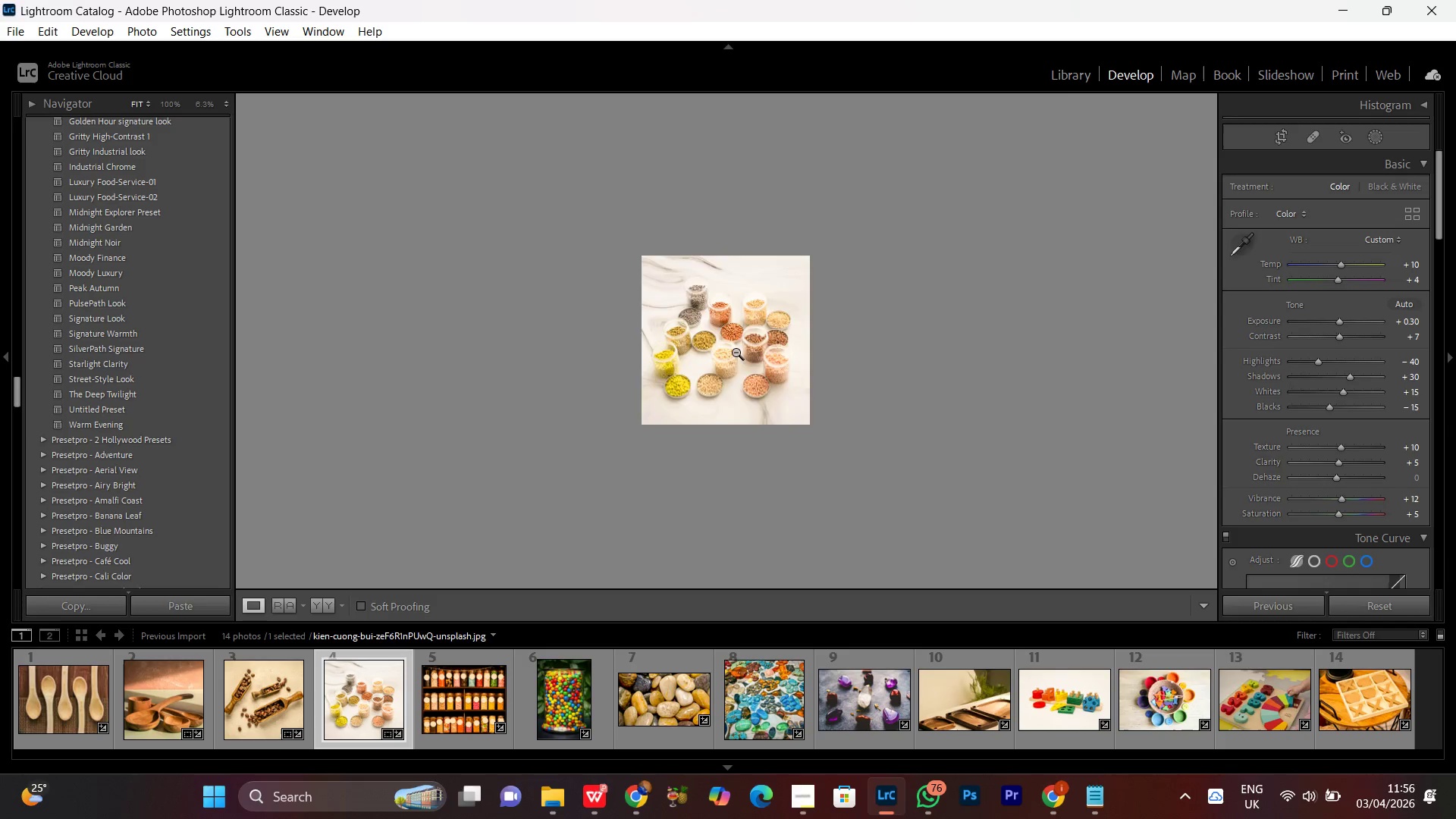 
double_click([736, 352])
 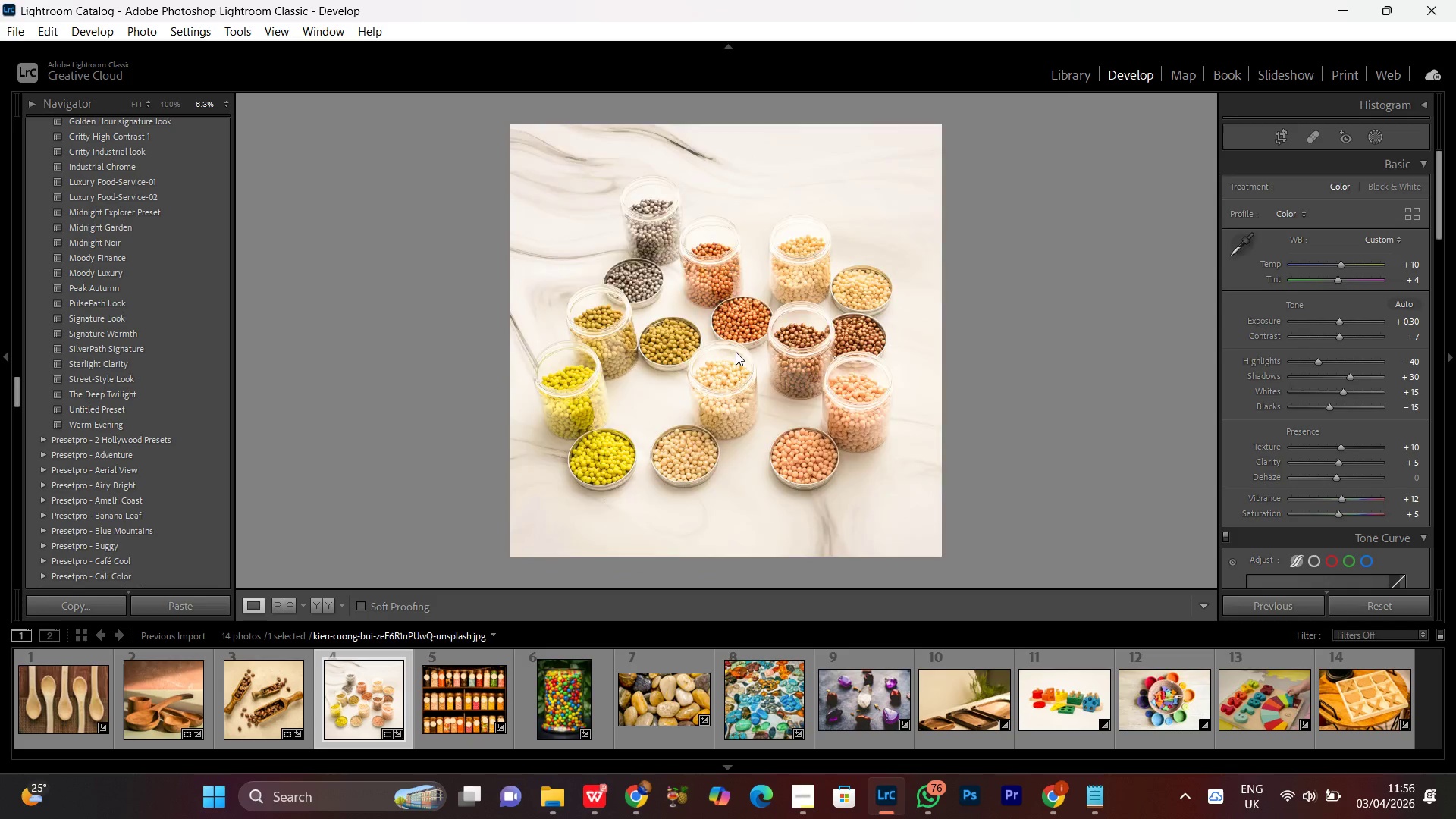 
triple_click([736, 352])
 